 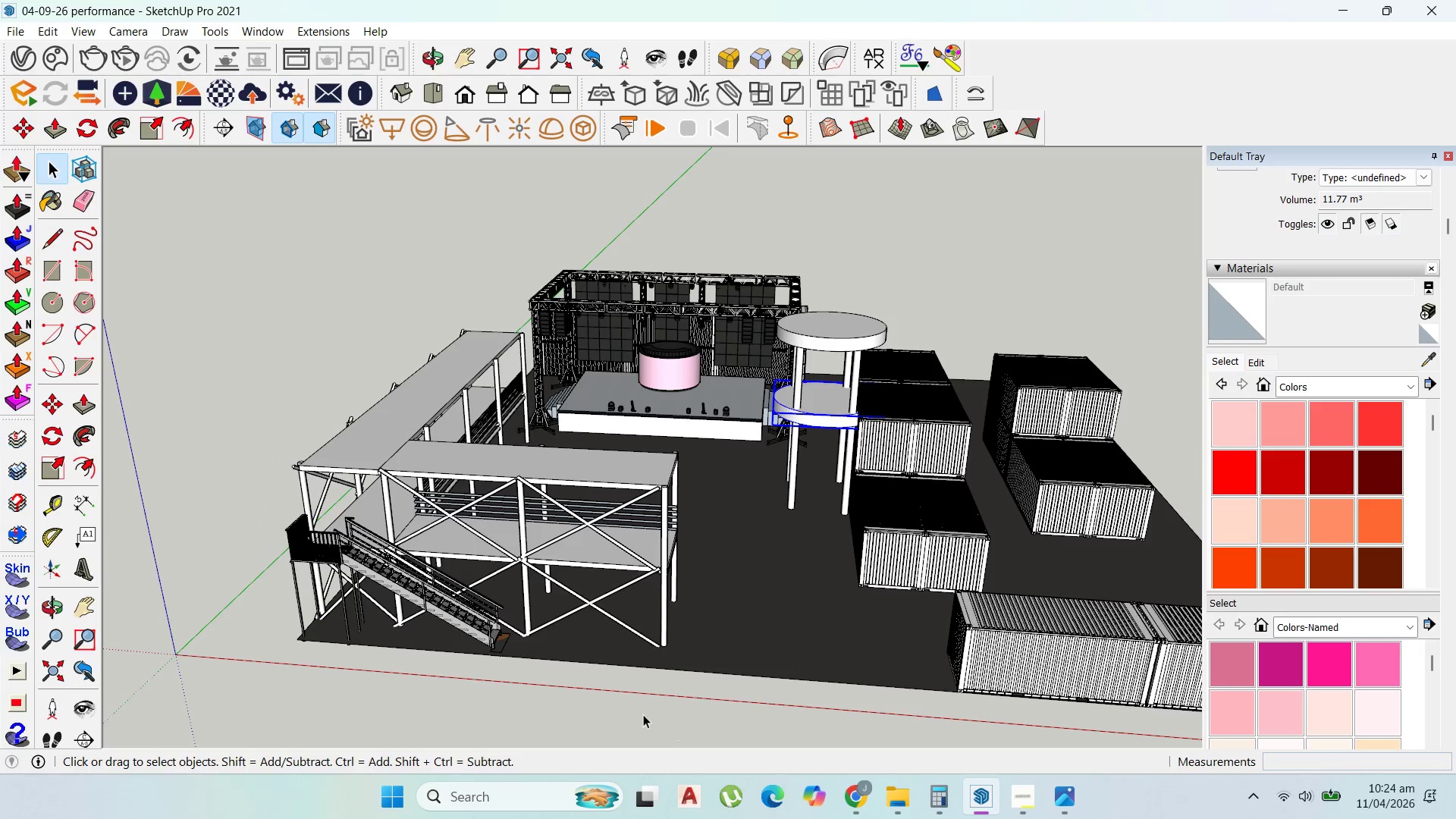 
scroll: coordinate [734, 667], scroll_direction: up, amount: 6.0
 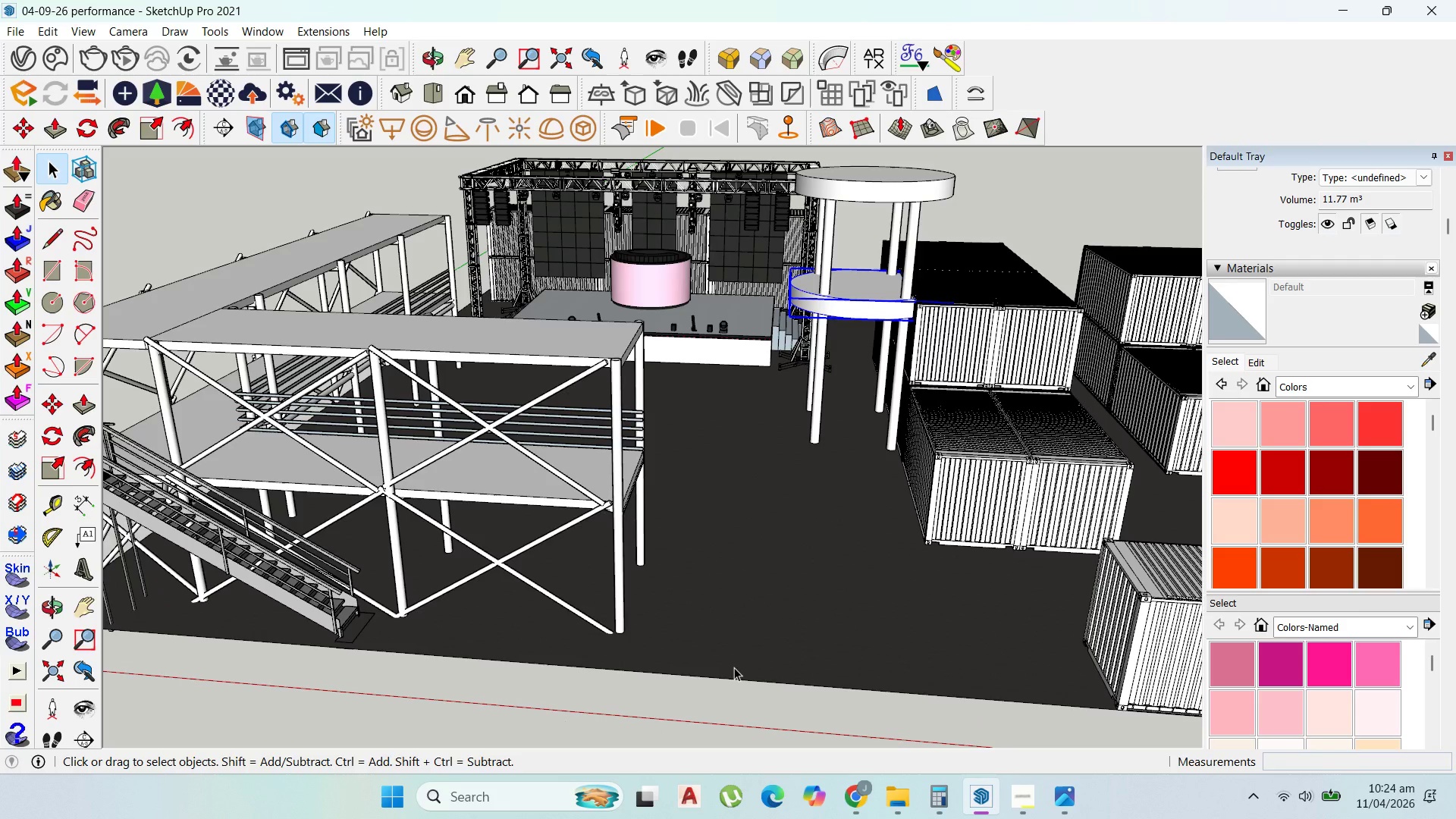 
scroll: coordinate [734, 667], scroll_direction: down, amount: 2.0
 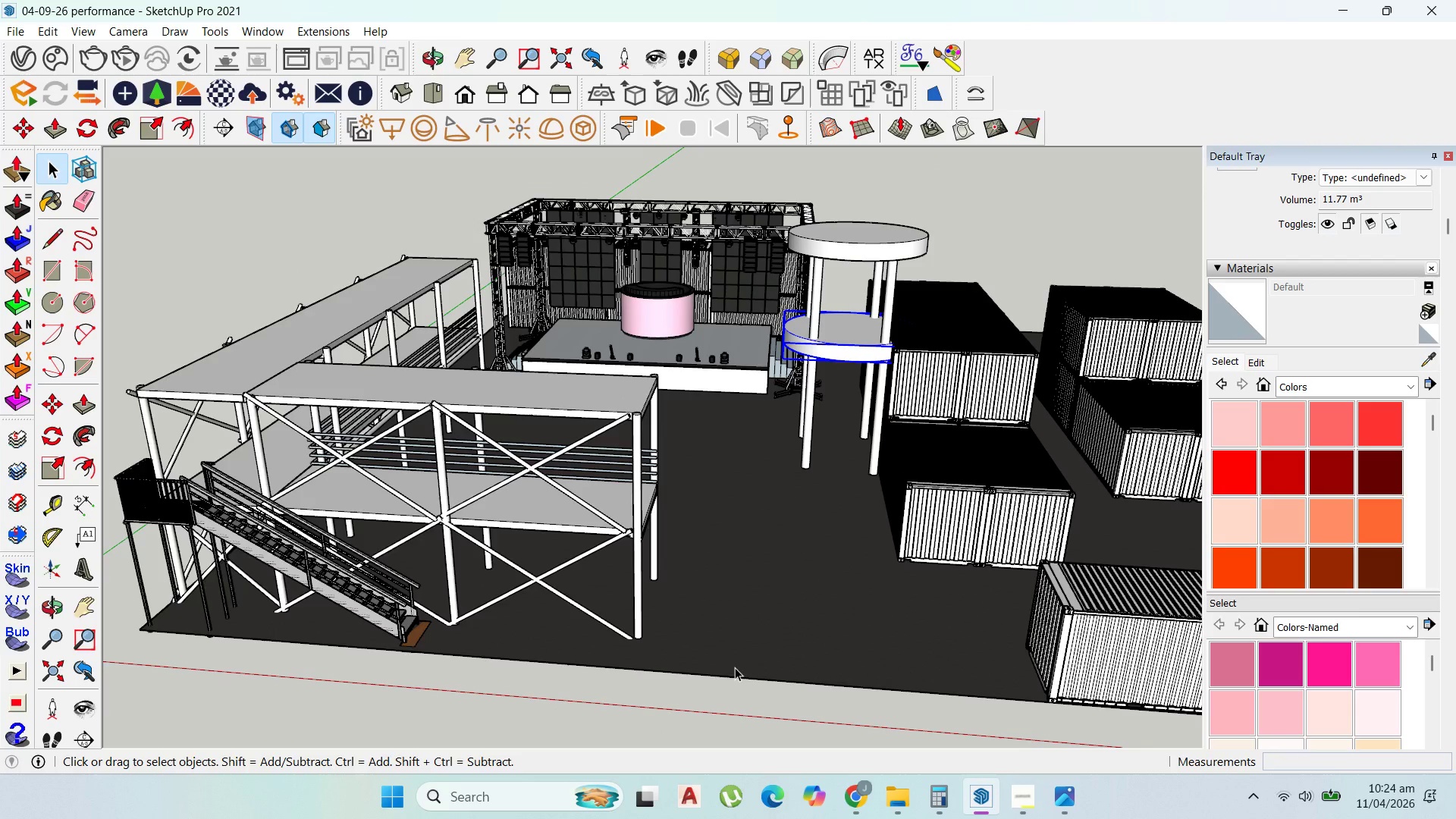 
scroll: coordinate [800, 300], scroll_direction: up, amount: 10.0
 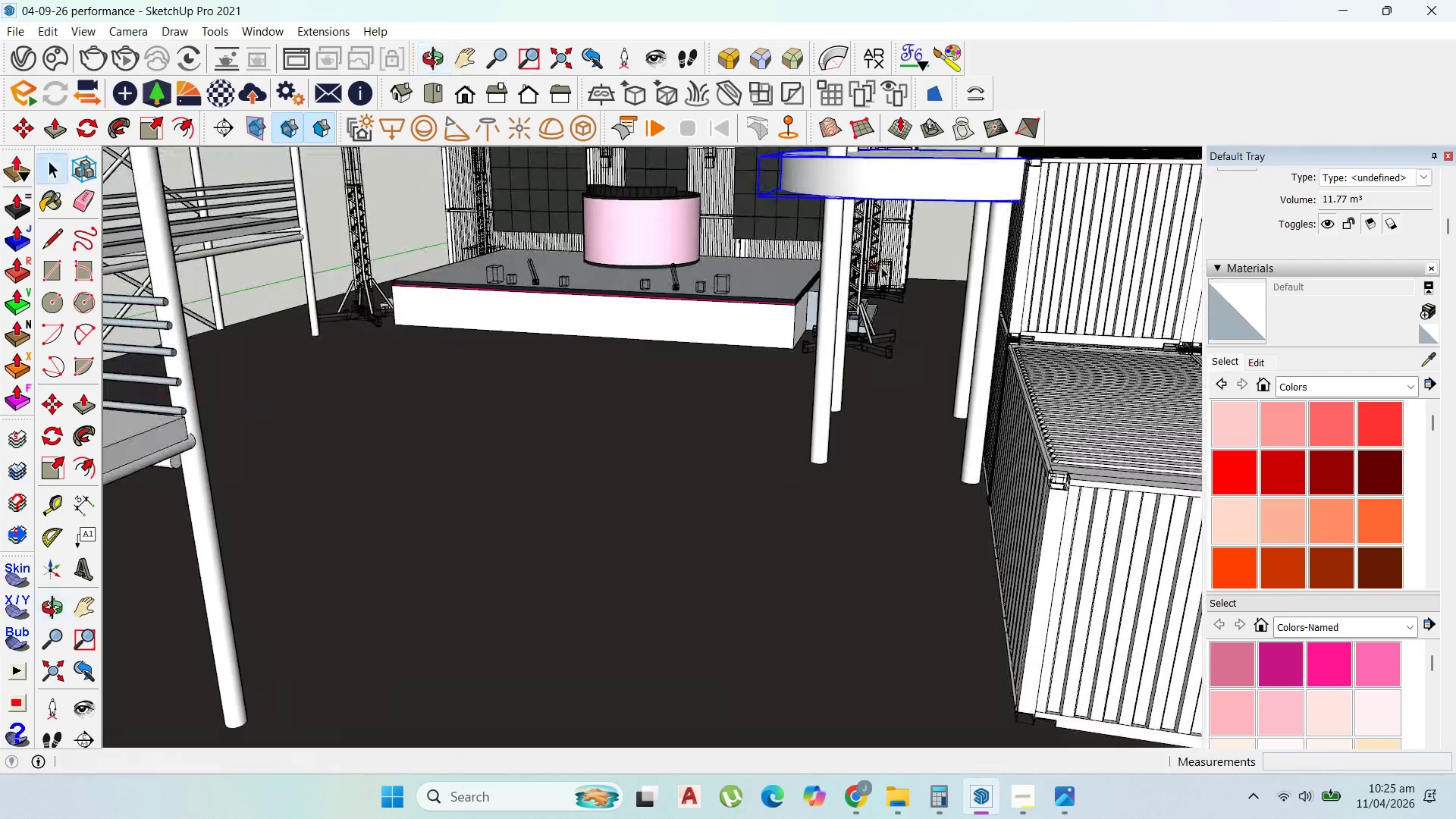 
scroll: coordinate [890, 415], scroll_direction: down, amount: 7.0
 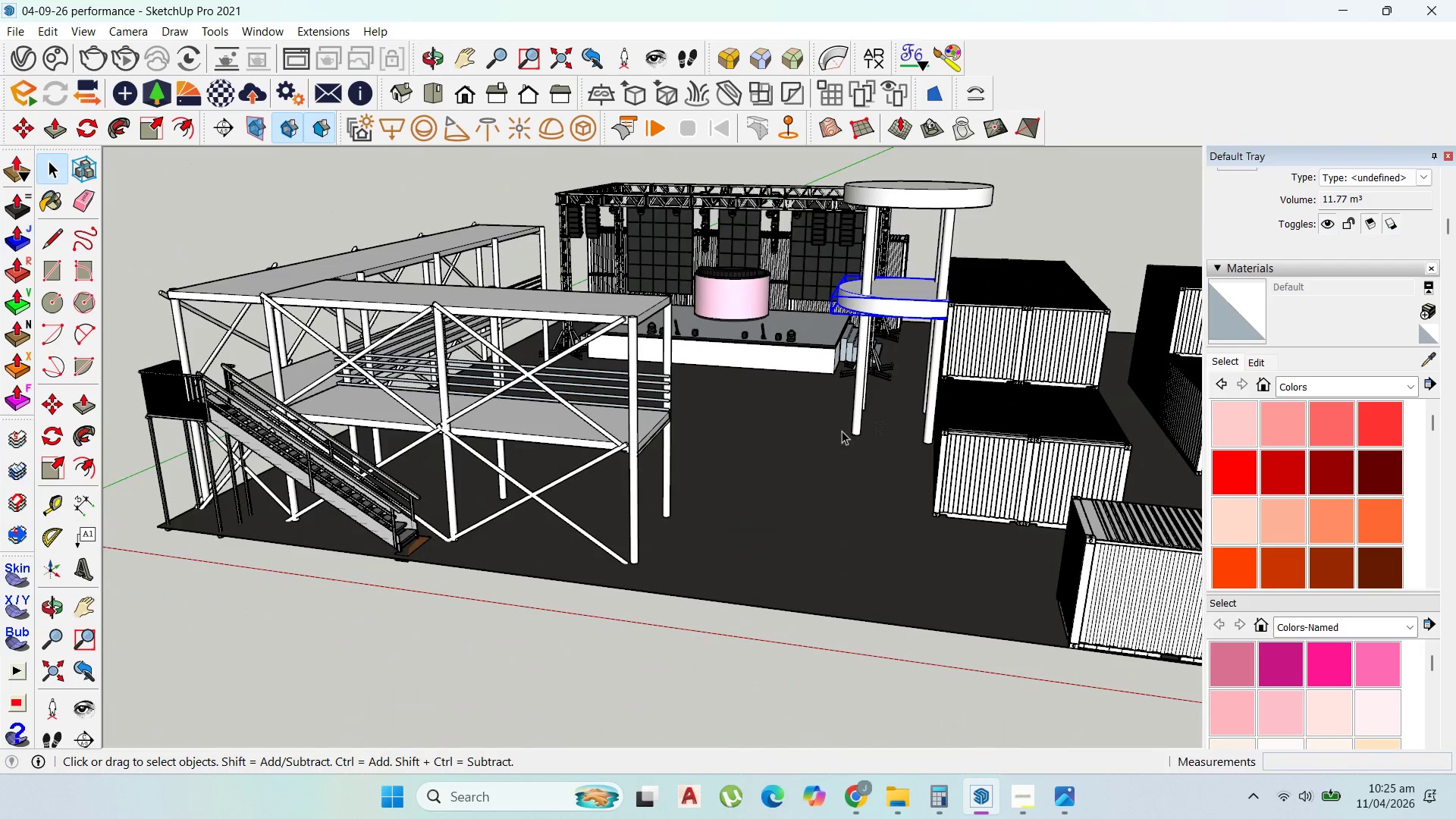 
left_click([868, 788])
 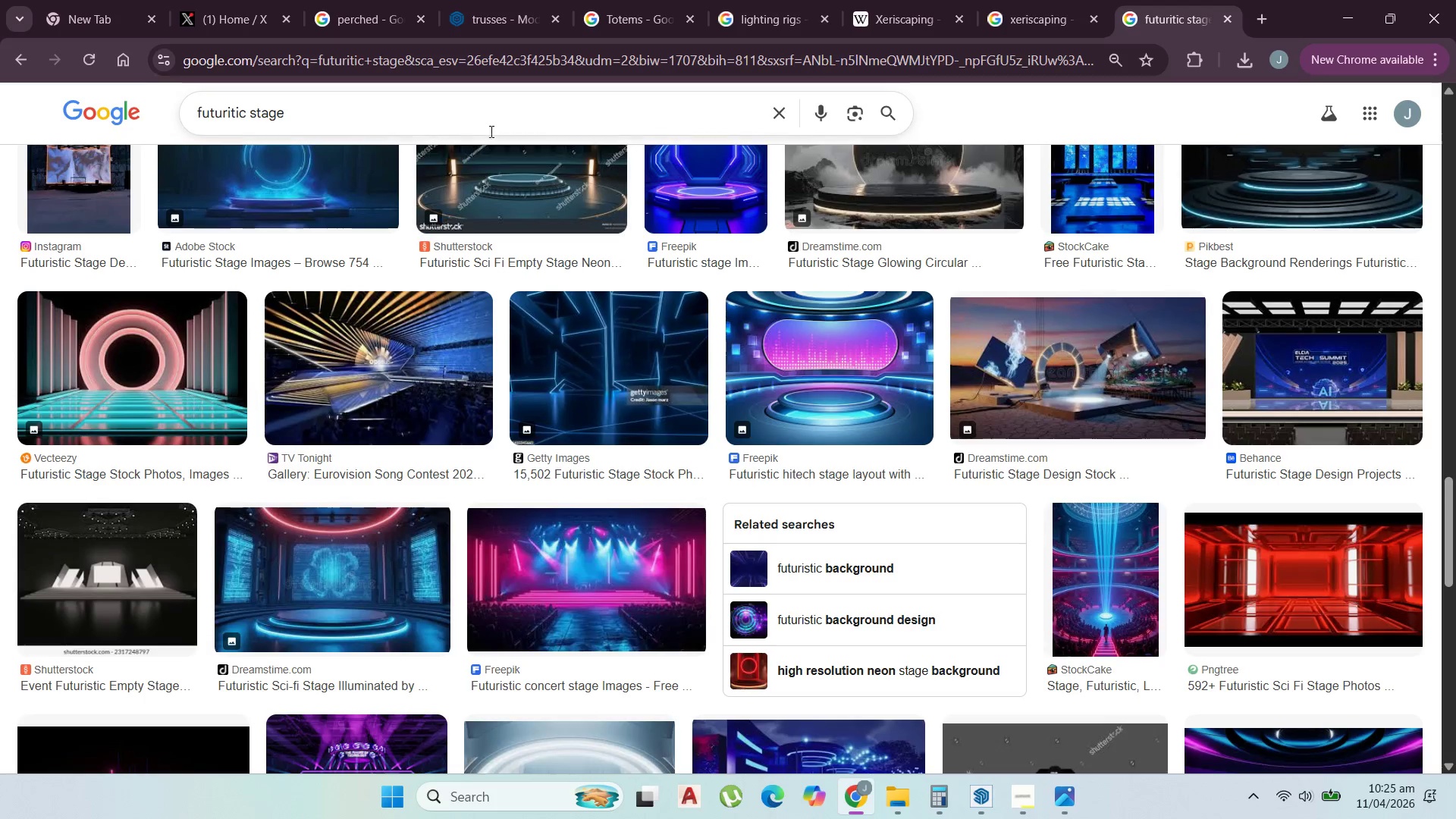 
left_click_drag(start_coordinate=[457, 119], to_coordinate=[161, 106])
 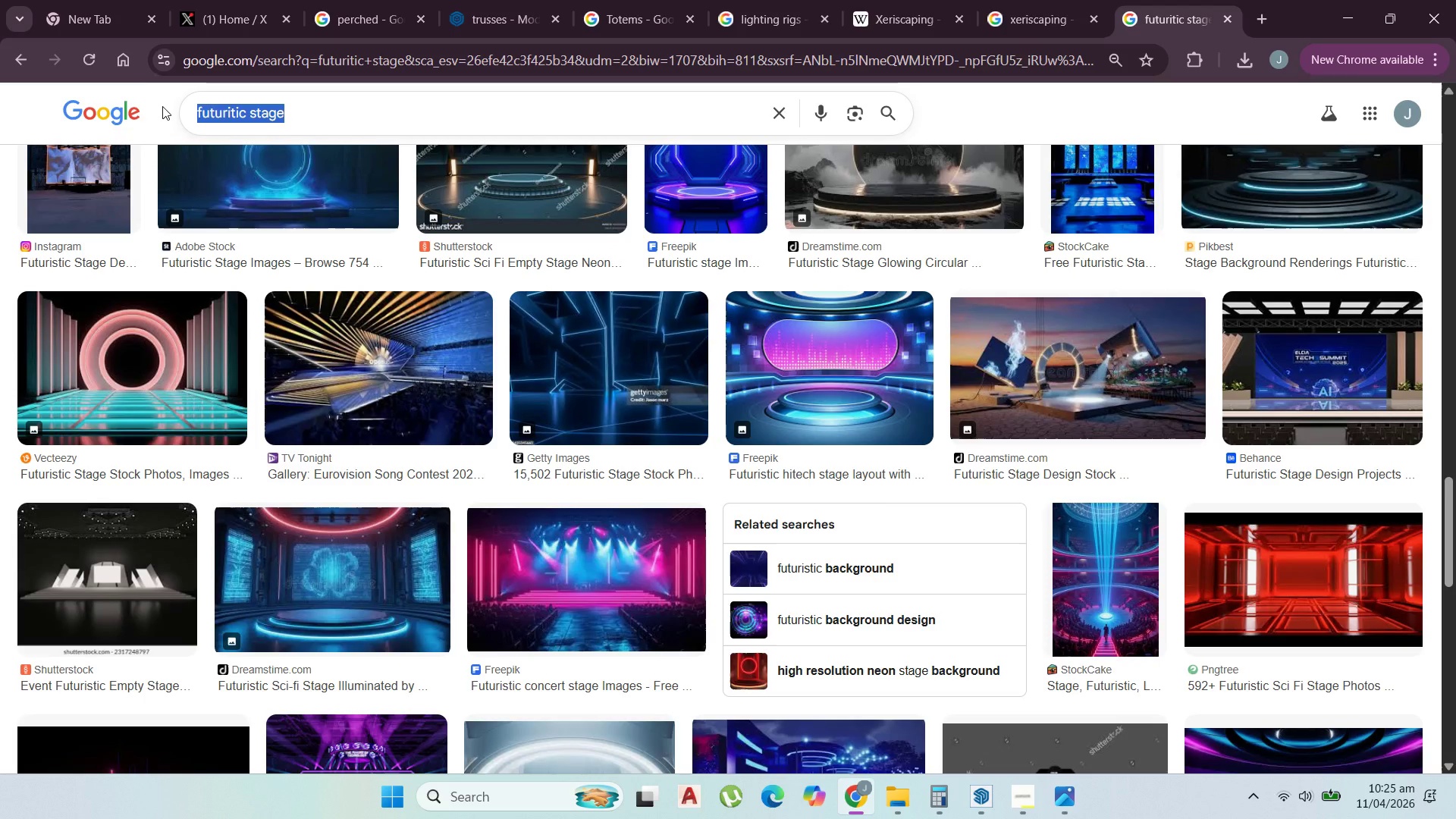 
type(co)
key(Backspace)
type(ircuar )
 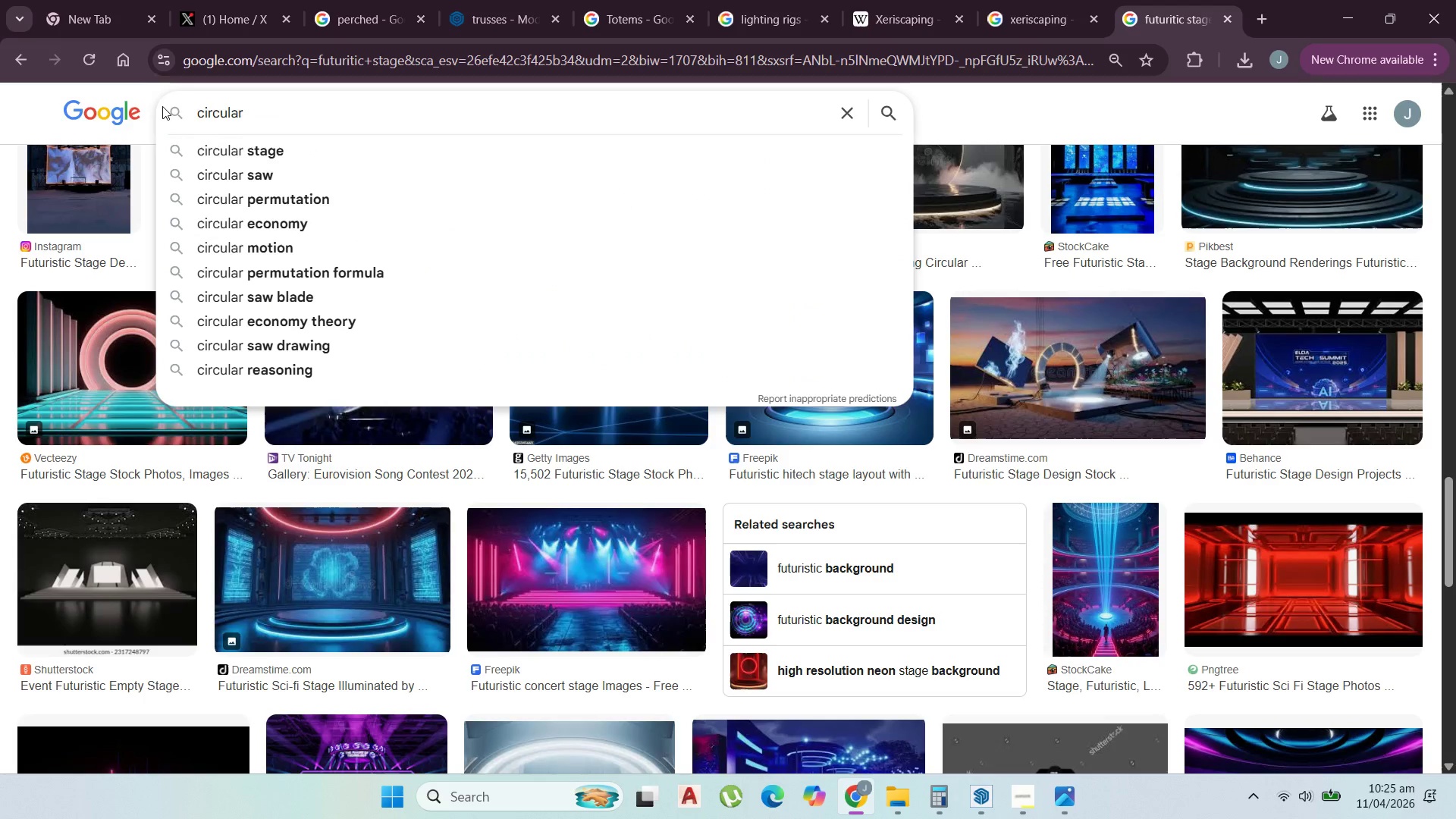 
hold_key(key=L, duration=4.92)
 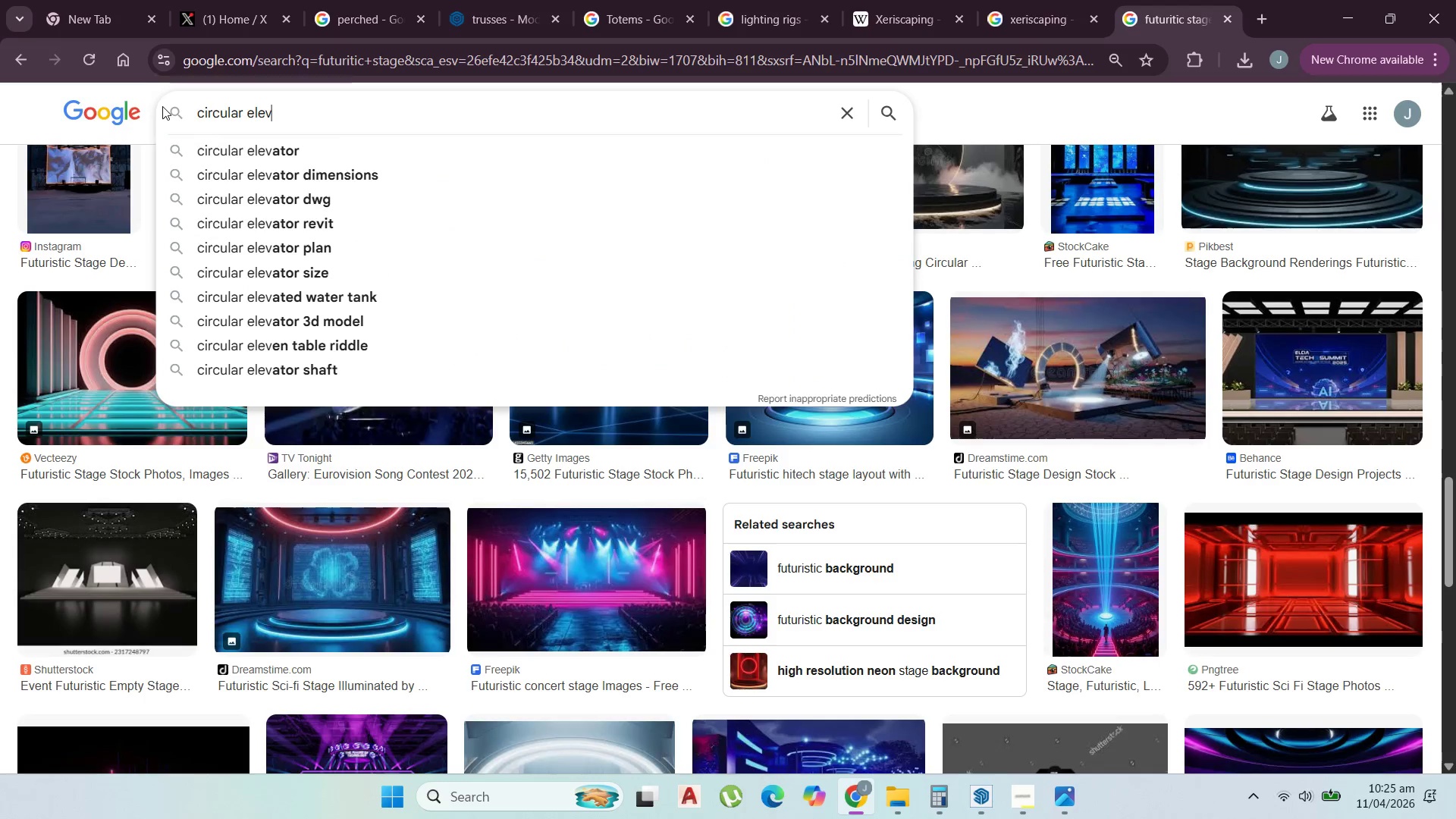 
type(eevated plattform)
 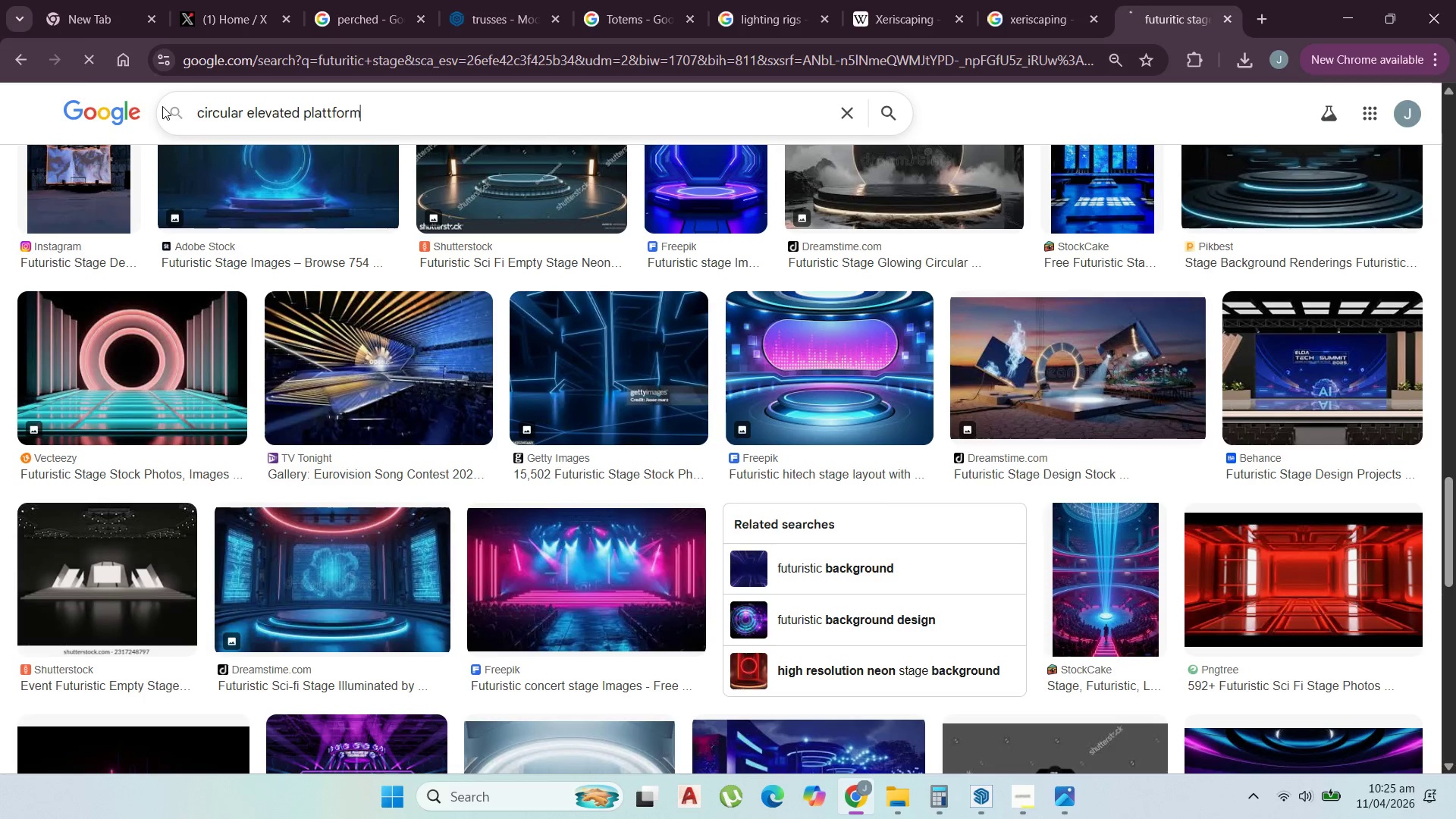 
key(Enter)
 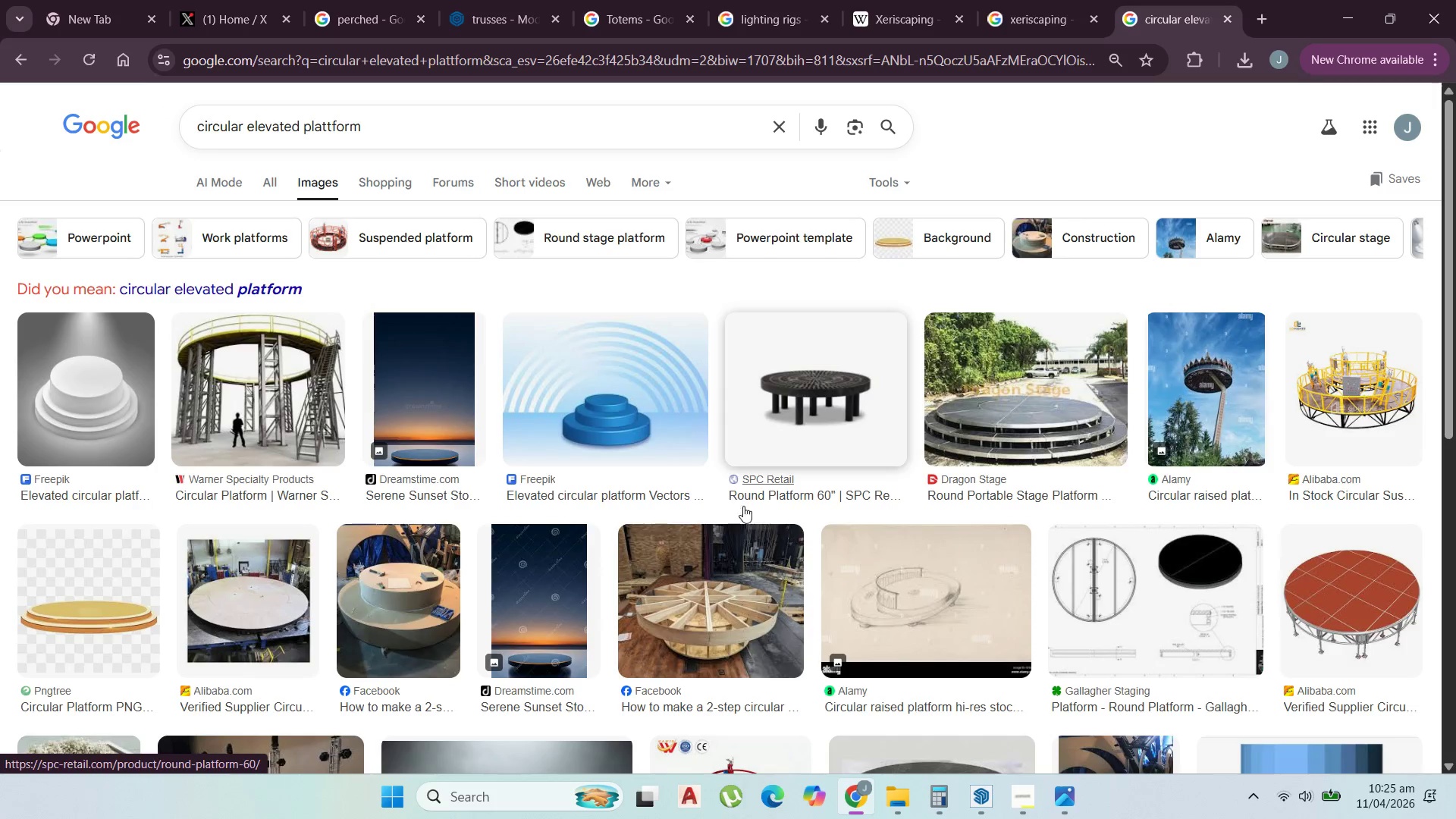 
wait(5.2)
 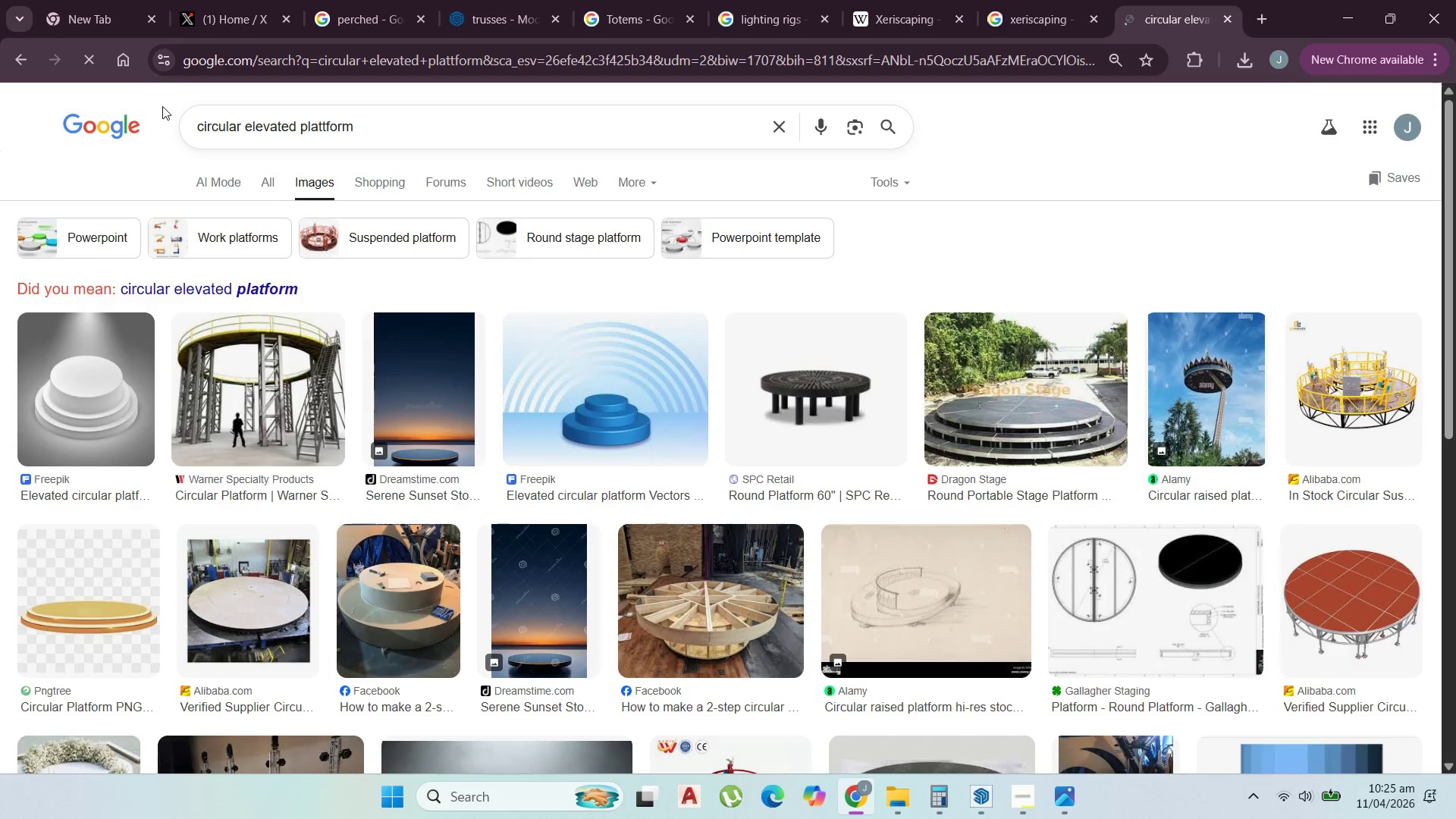 
scroll: coordinate [532, 597], scroll_direction: down, amount: 2.0
 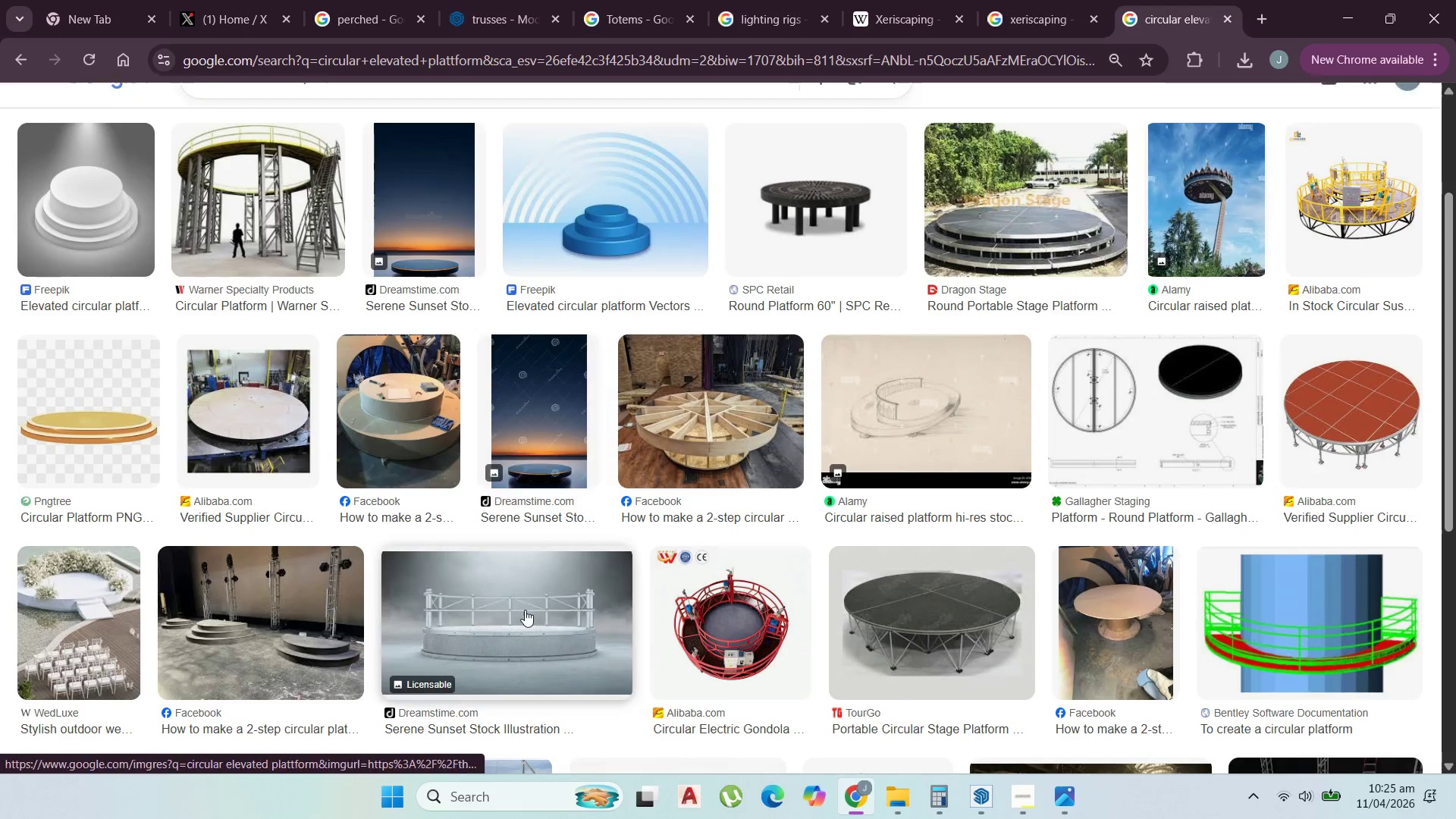 
mouse_move([526, 622])
 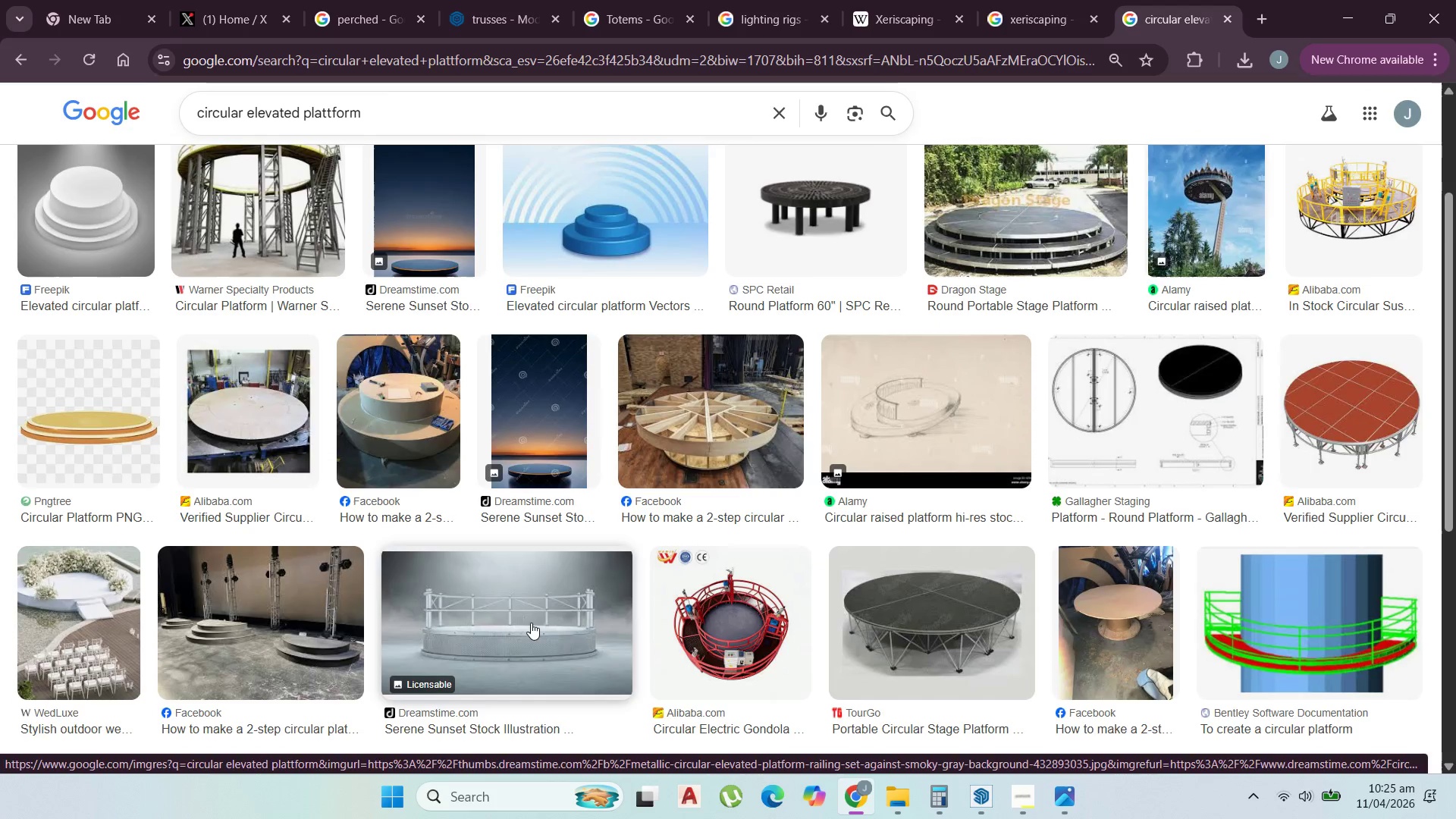 
scroll: coordinate [582, 650], scroll_direction: down, amount: 6.0
 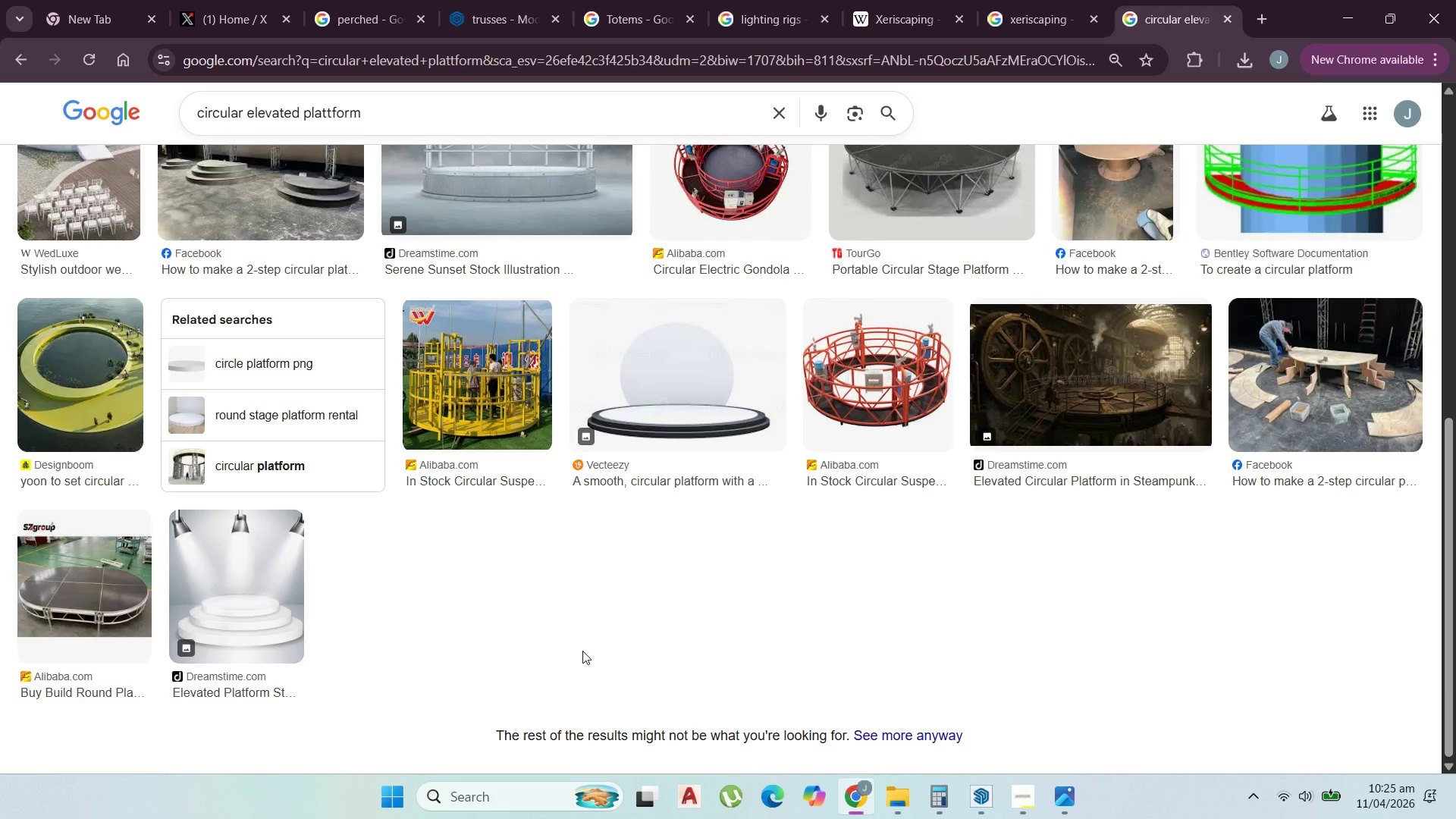 
scroll: coordinate [587, 642], scroll_direction: up, amount: 5.0
 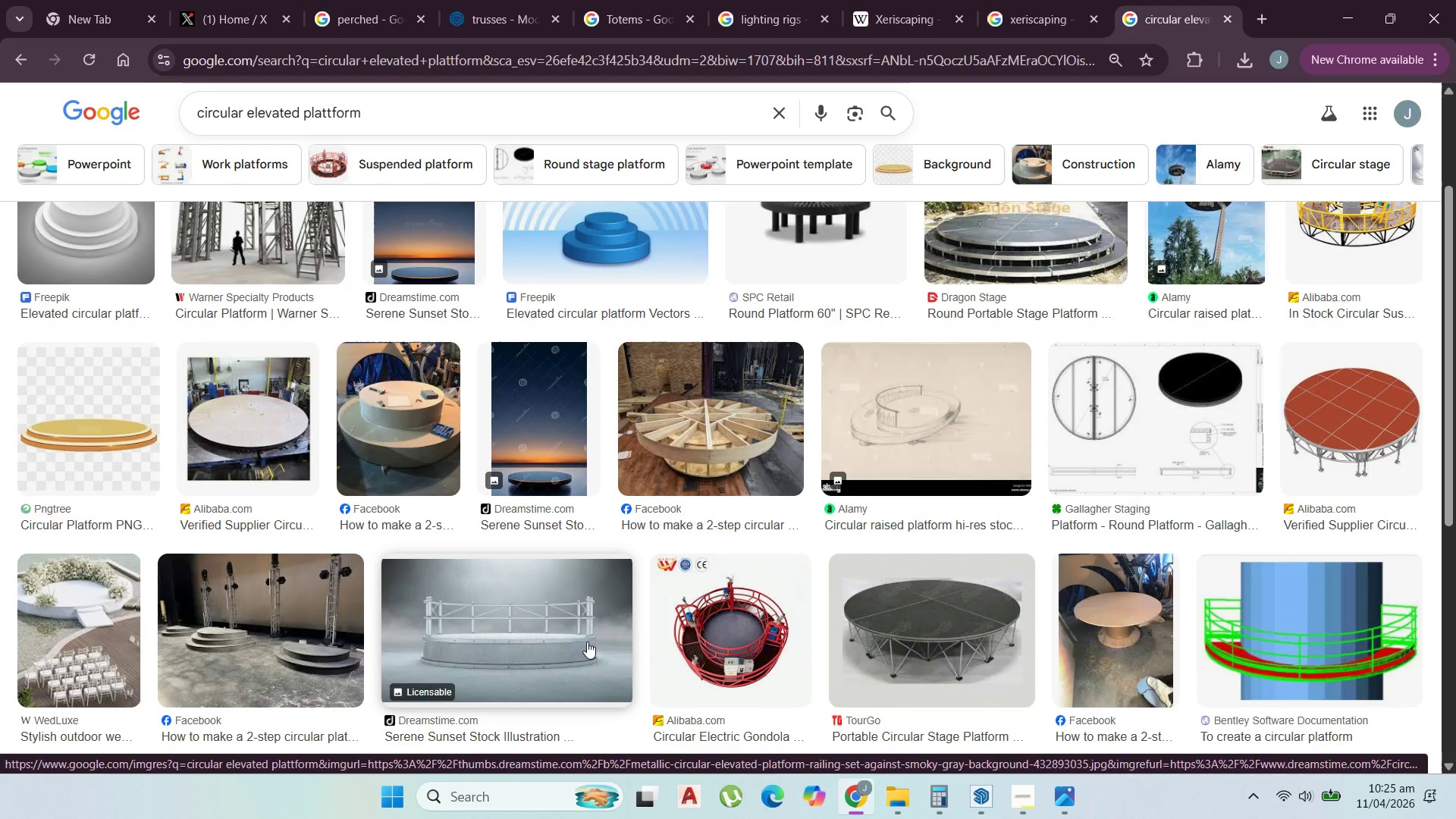 
wait(12.0)
 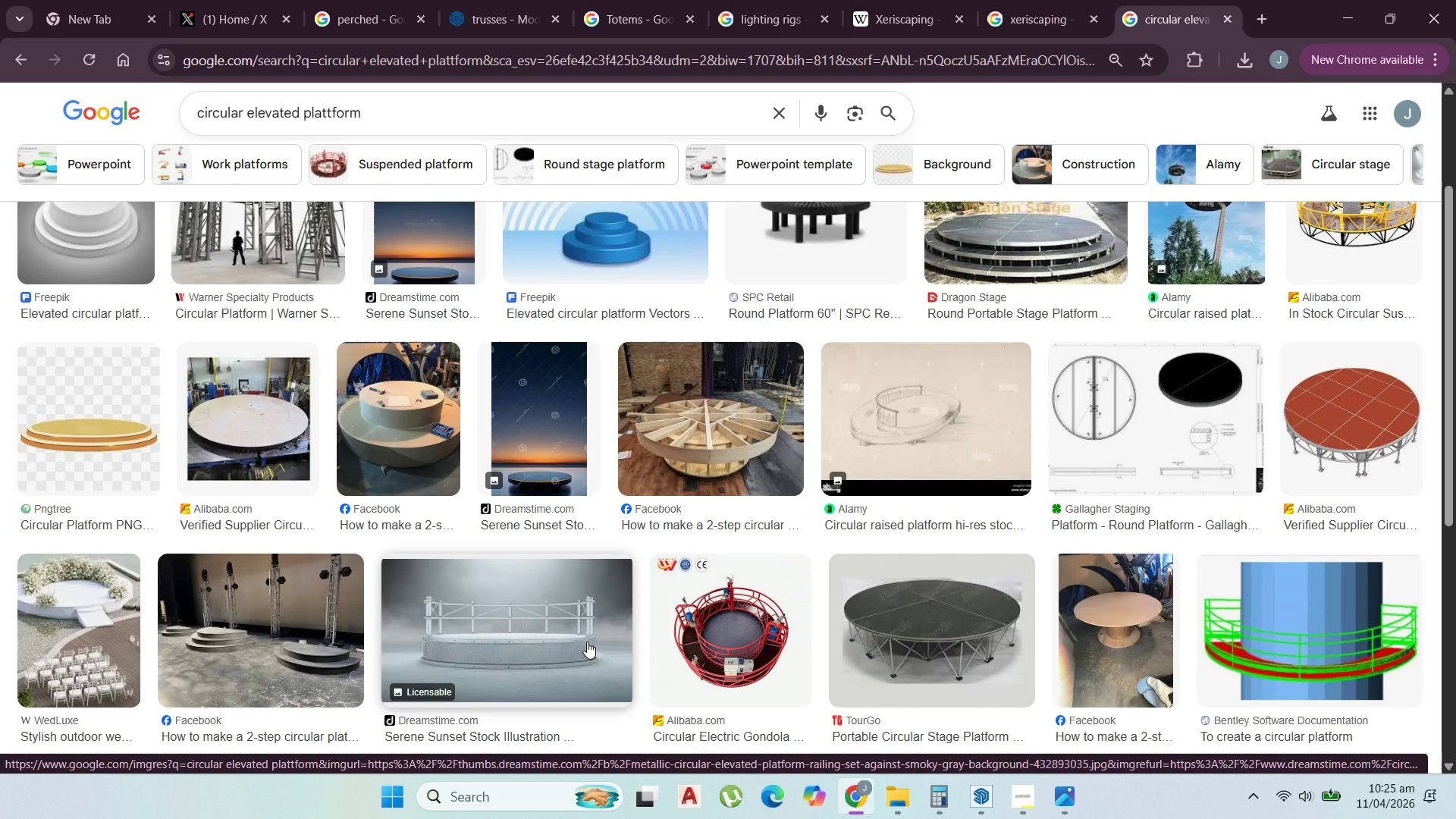 
scroll: coordinate [571, 632], scroll_direction: up, amount: 5.0
 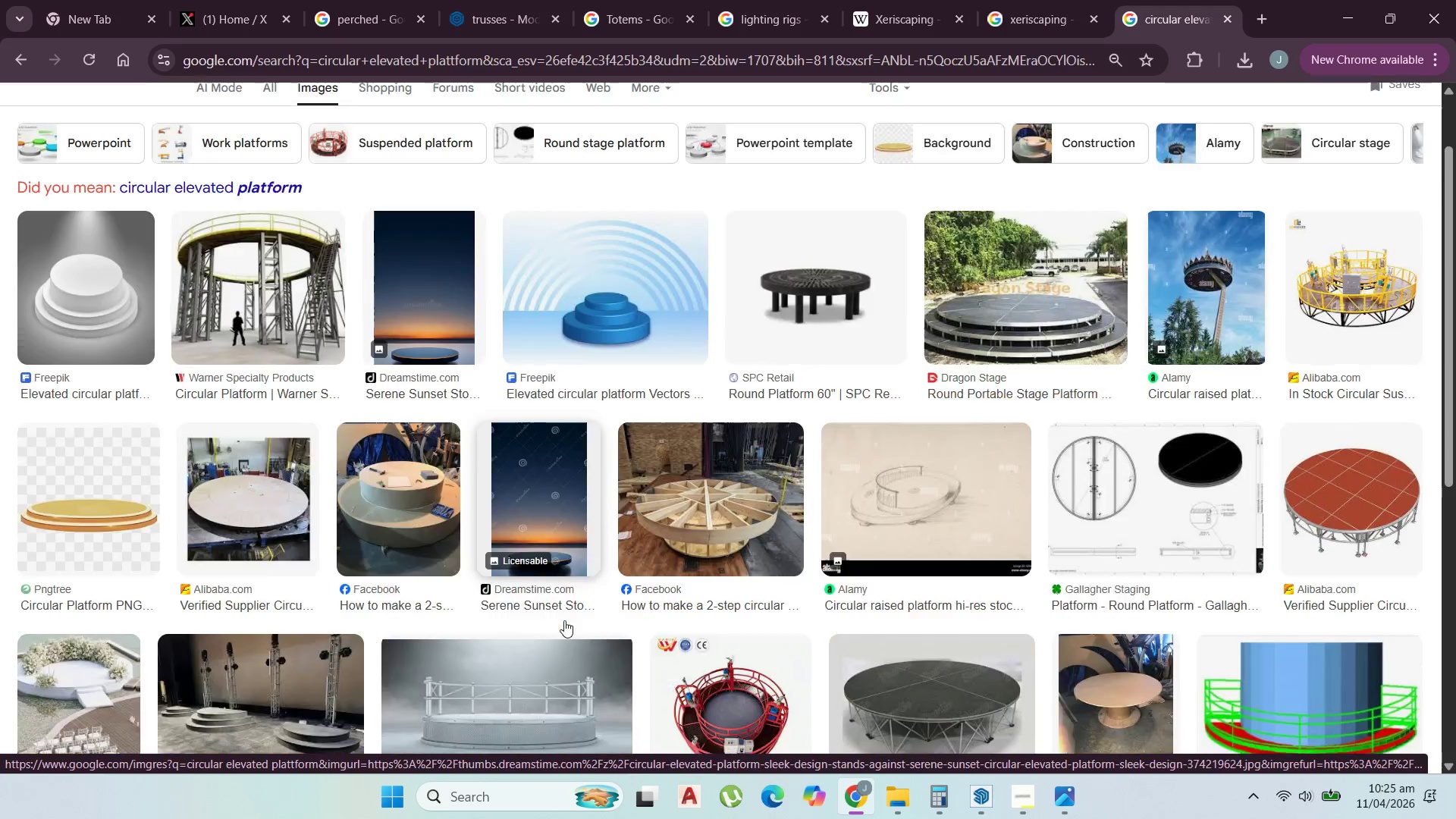 
scroll: coordinate [542, 648], scroll_direction: down, amount: 14.0
 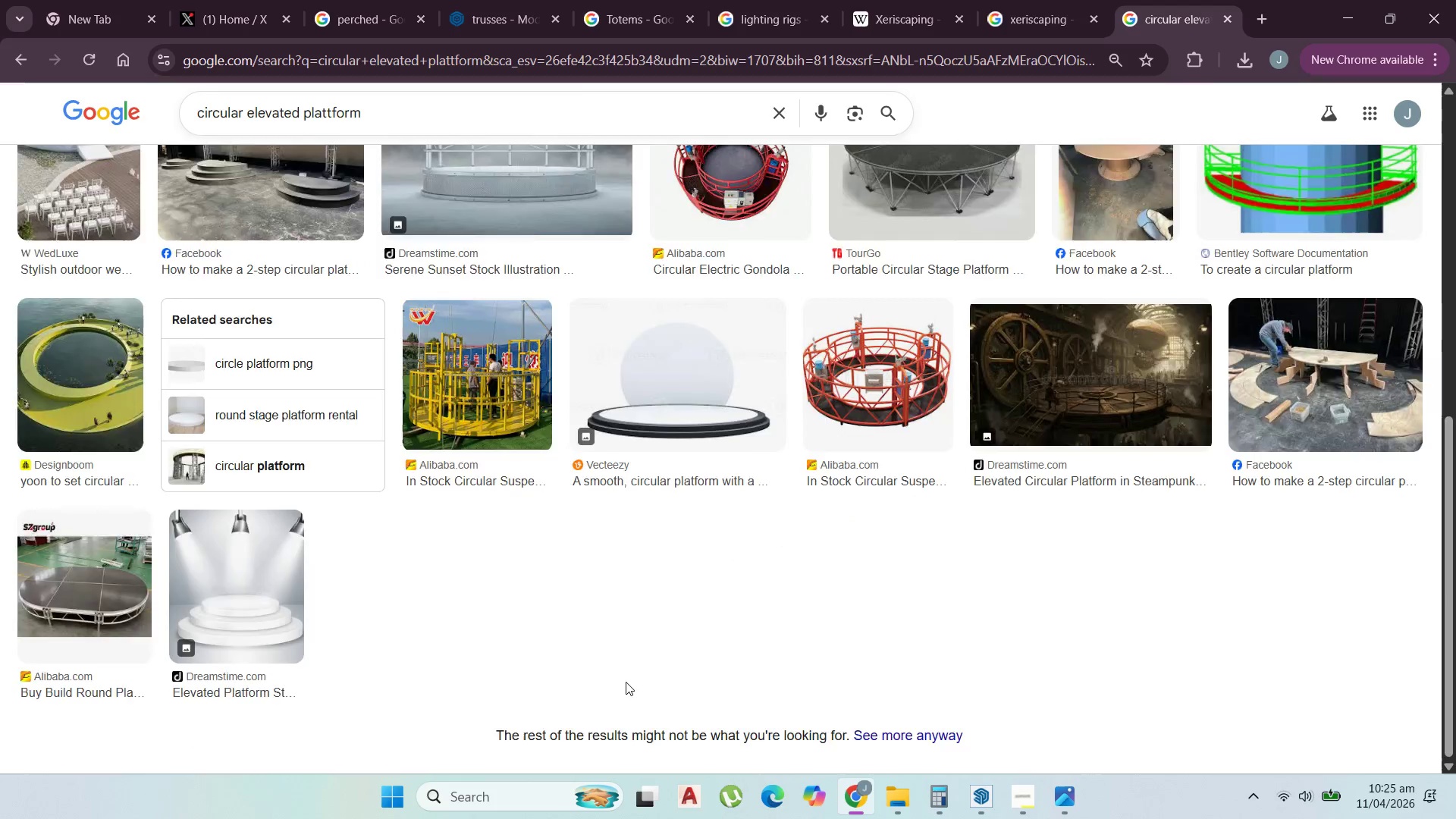 
scroll: coordinate [307, 312], scroll_direction: up, amount: 11.0
 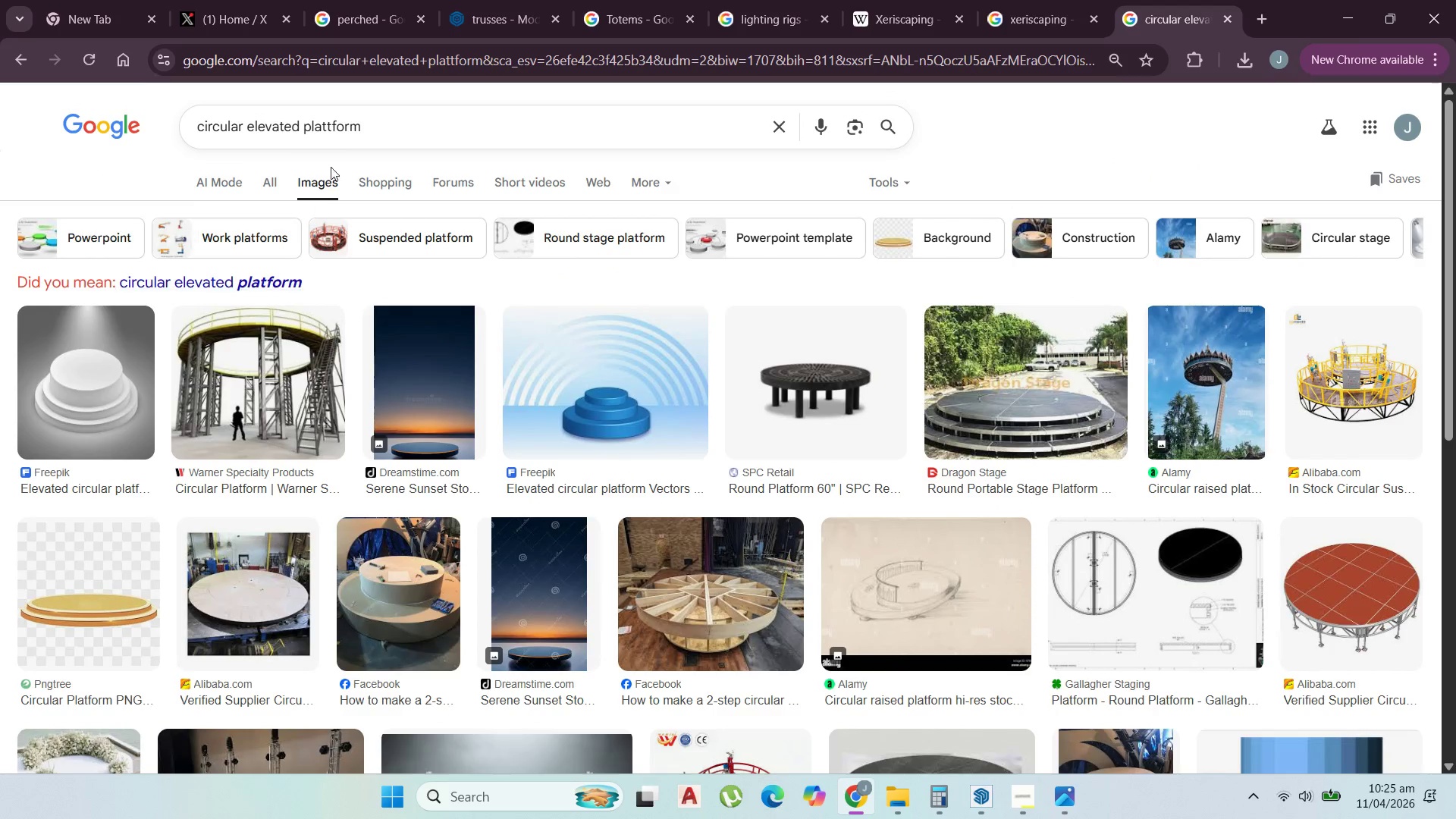 
double_click([343, 121])
 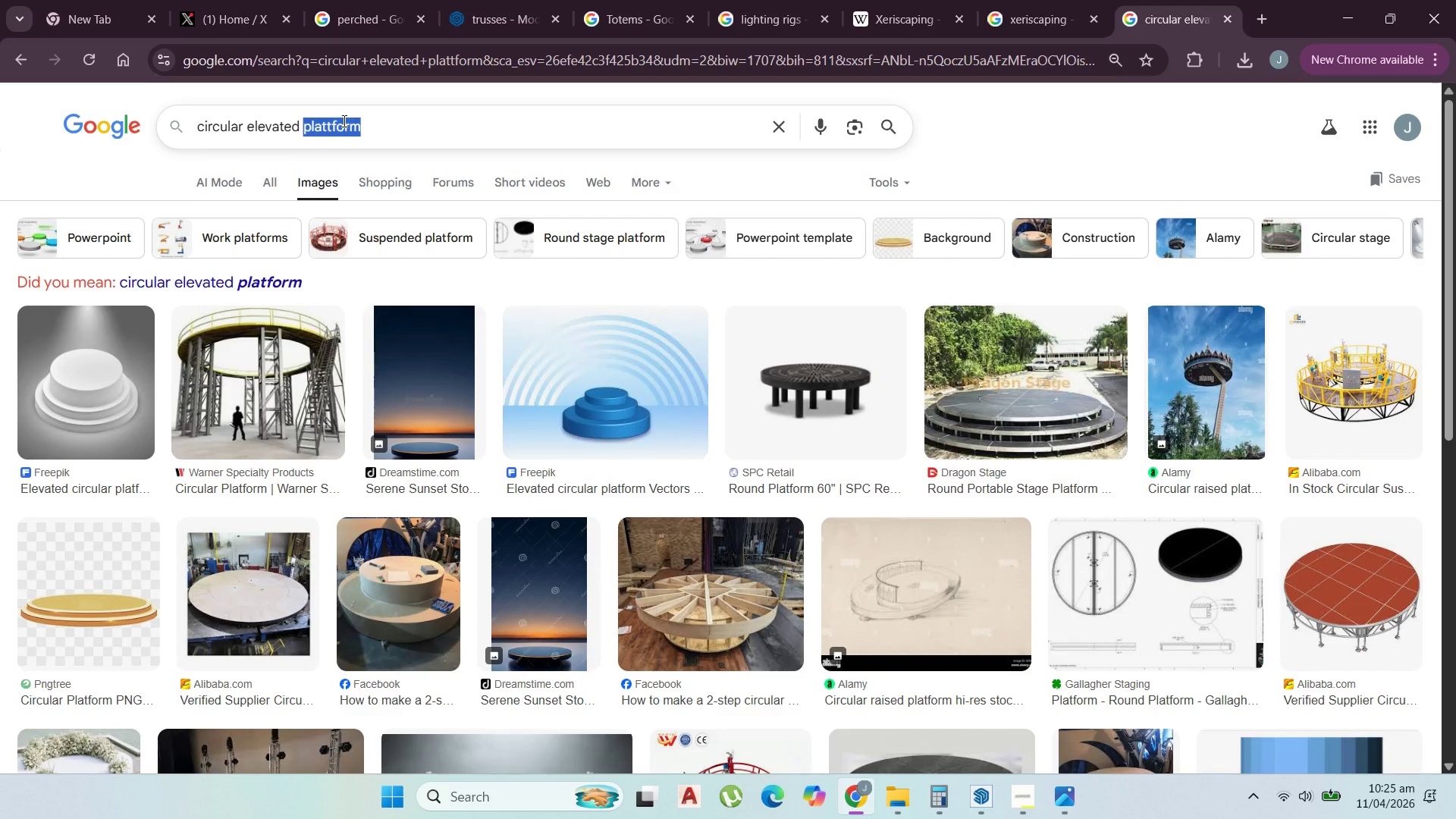 
type(stage)
 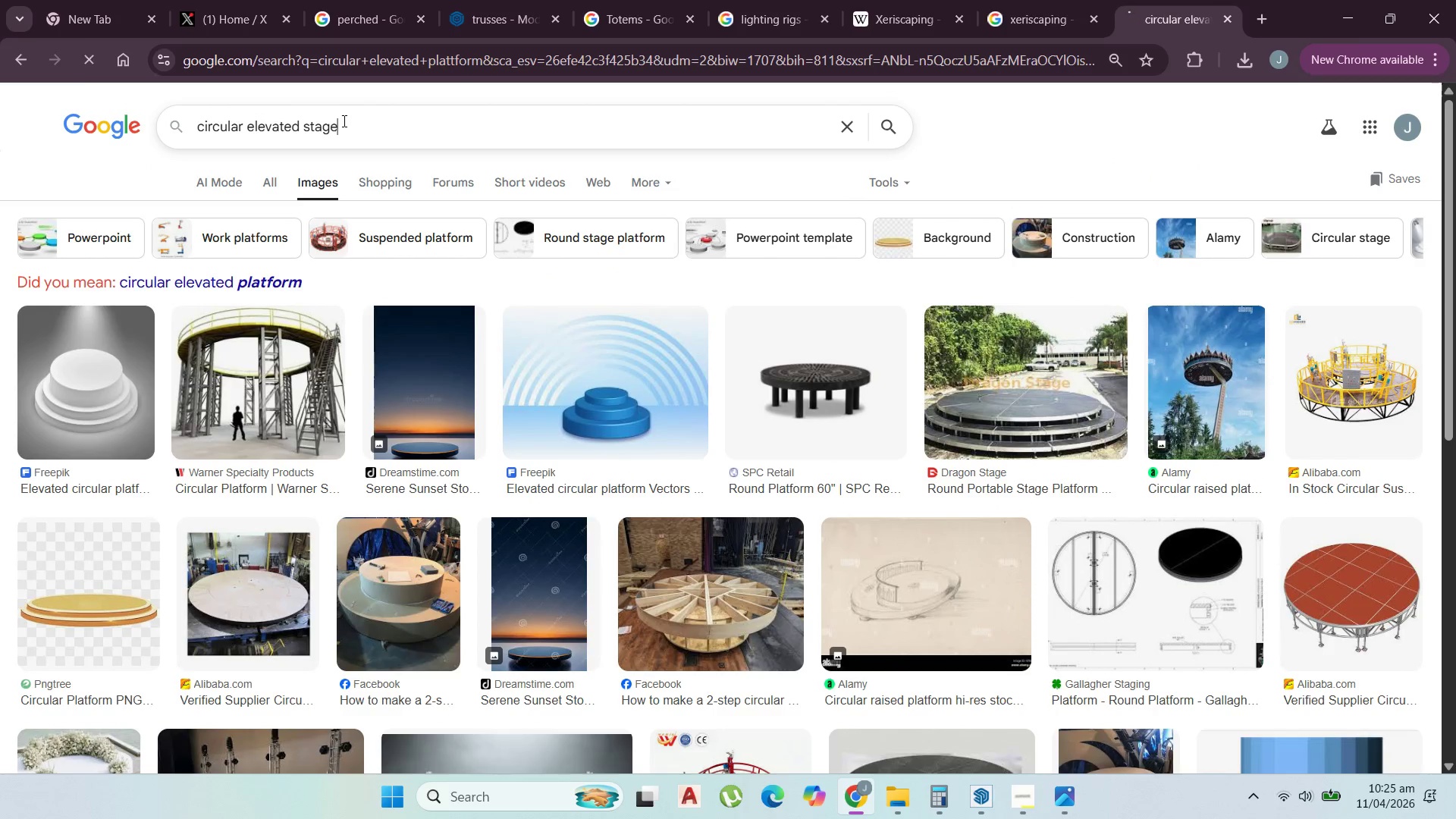 
key(Enter)
 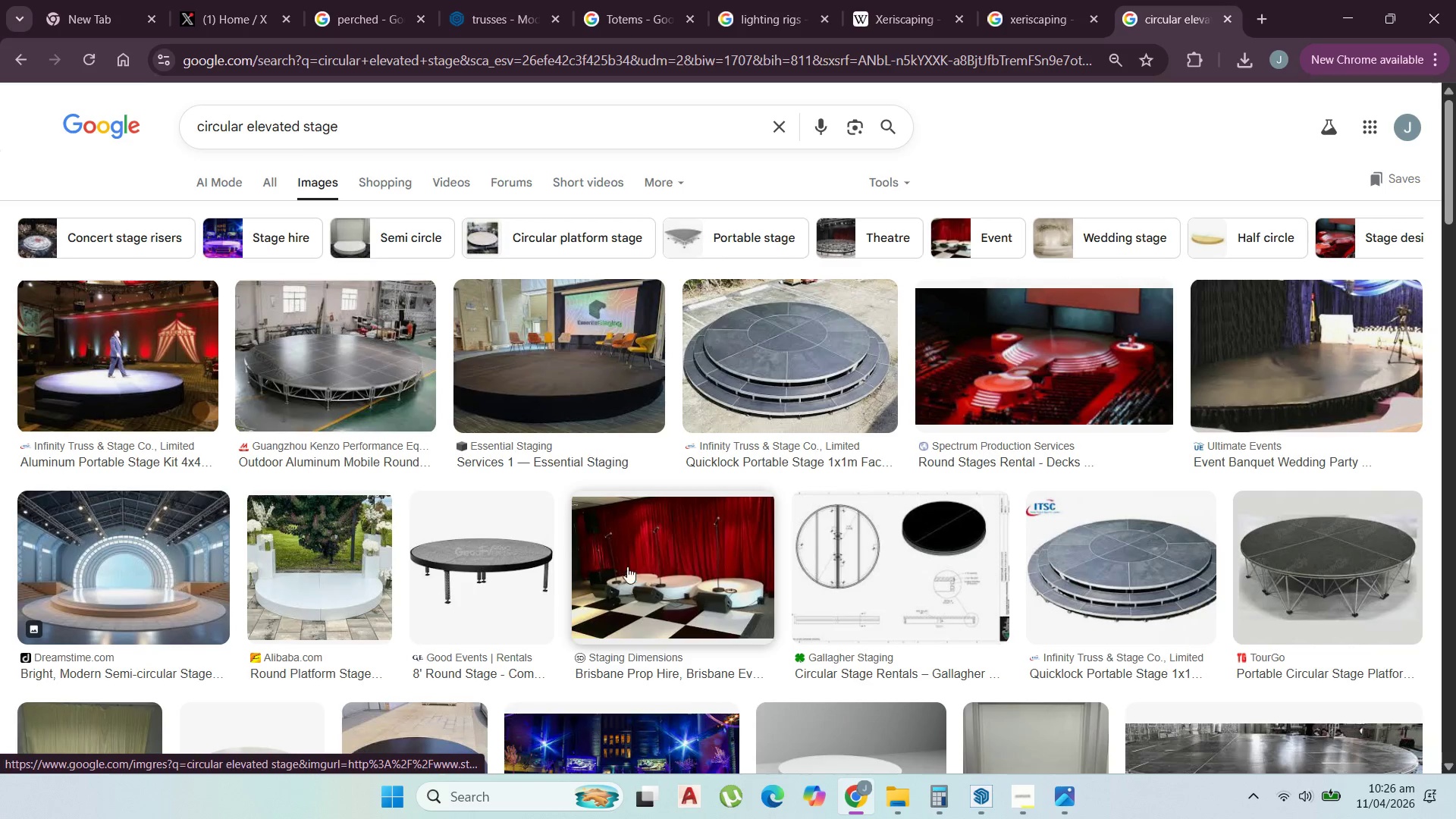 
scroll: coordinate [623, 576], scroll_direction: down, amount: 9.0
 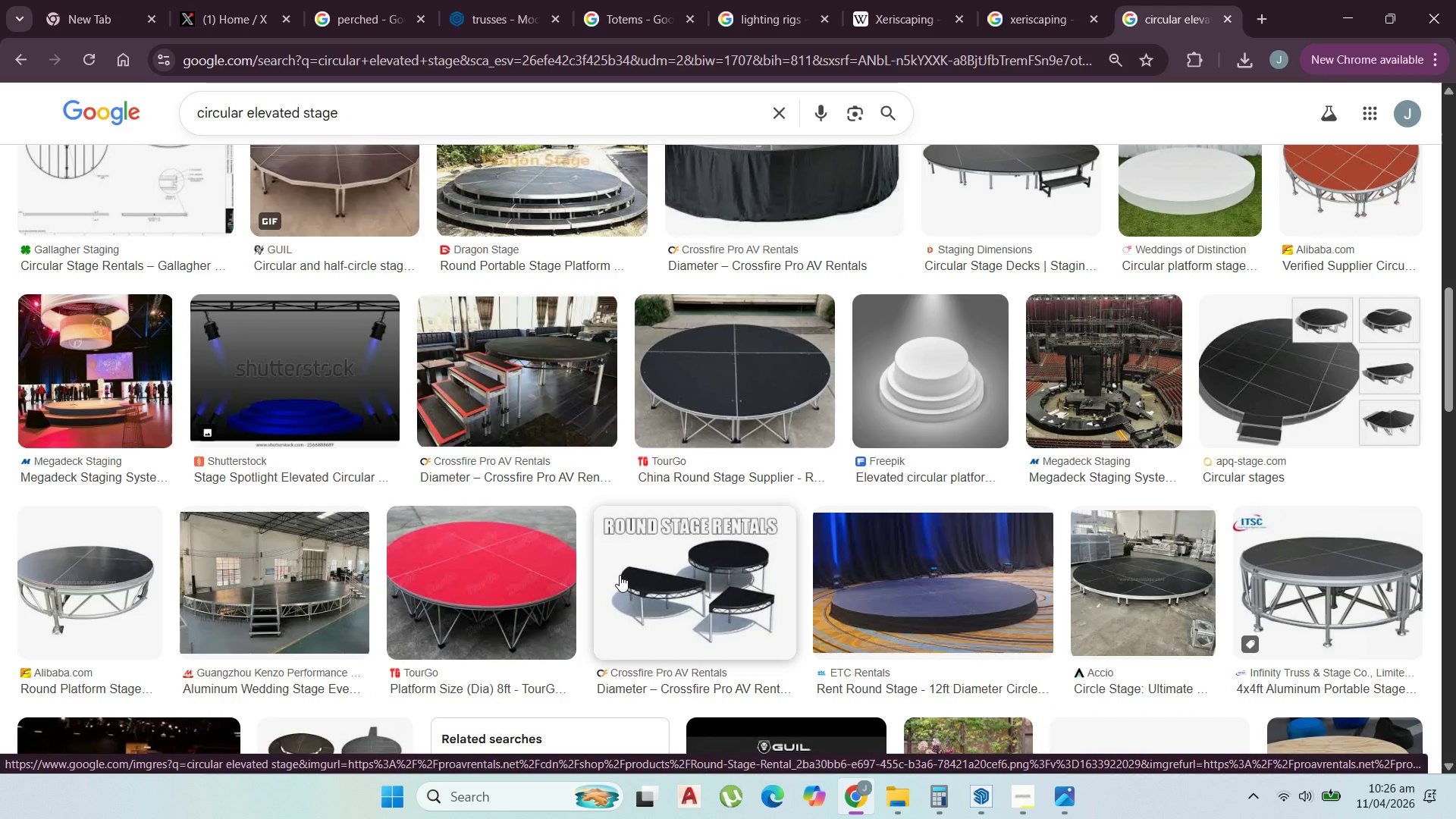 
wait(6.51)
 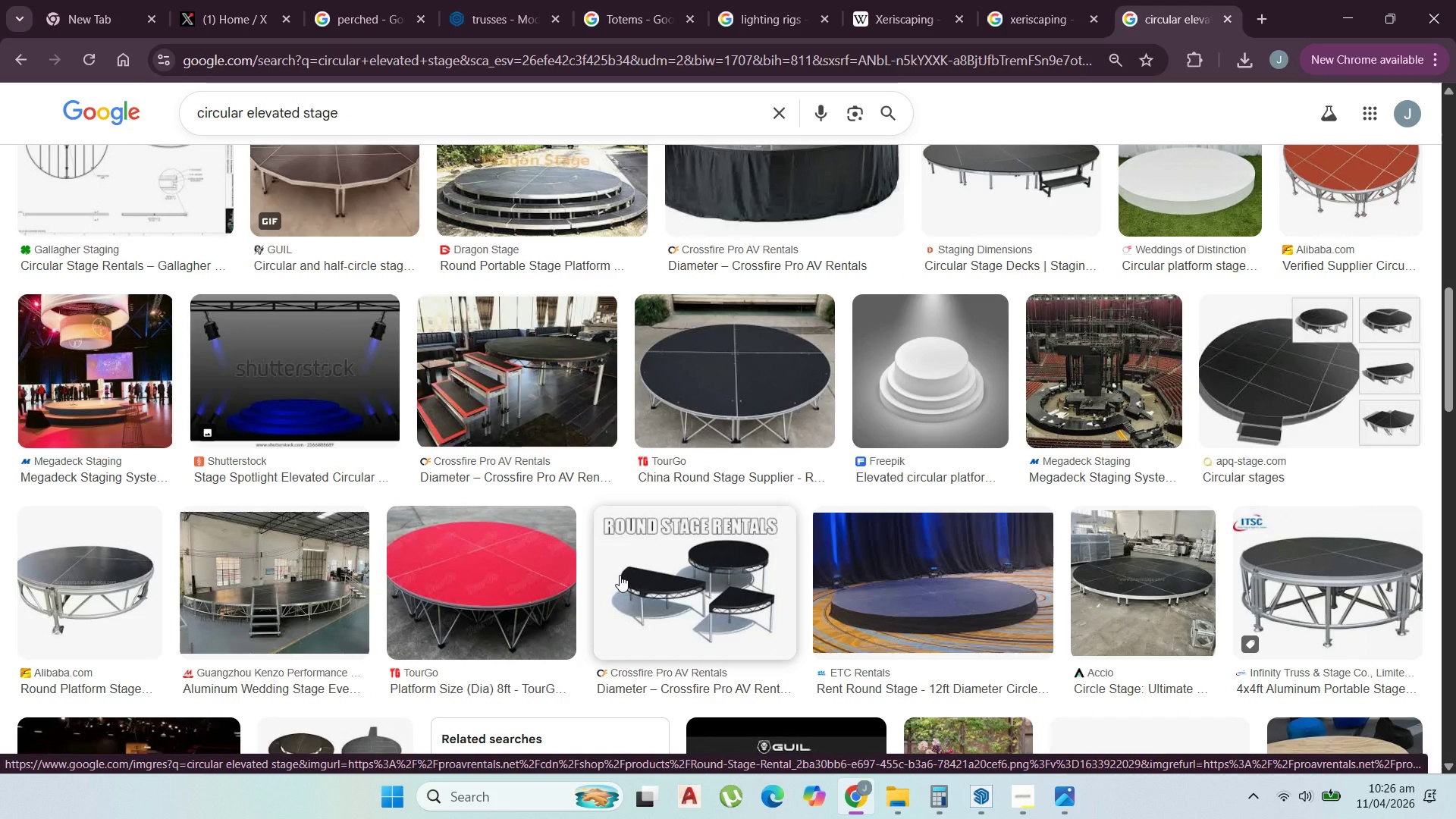 
scroll: coordinate [657, 559], scroll_direction: down, amount: 8.0
 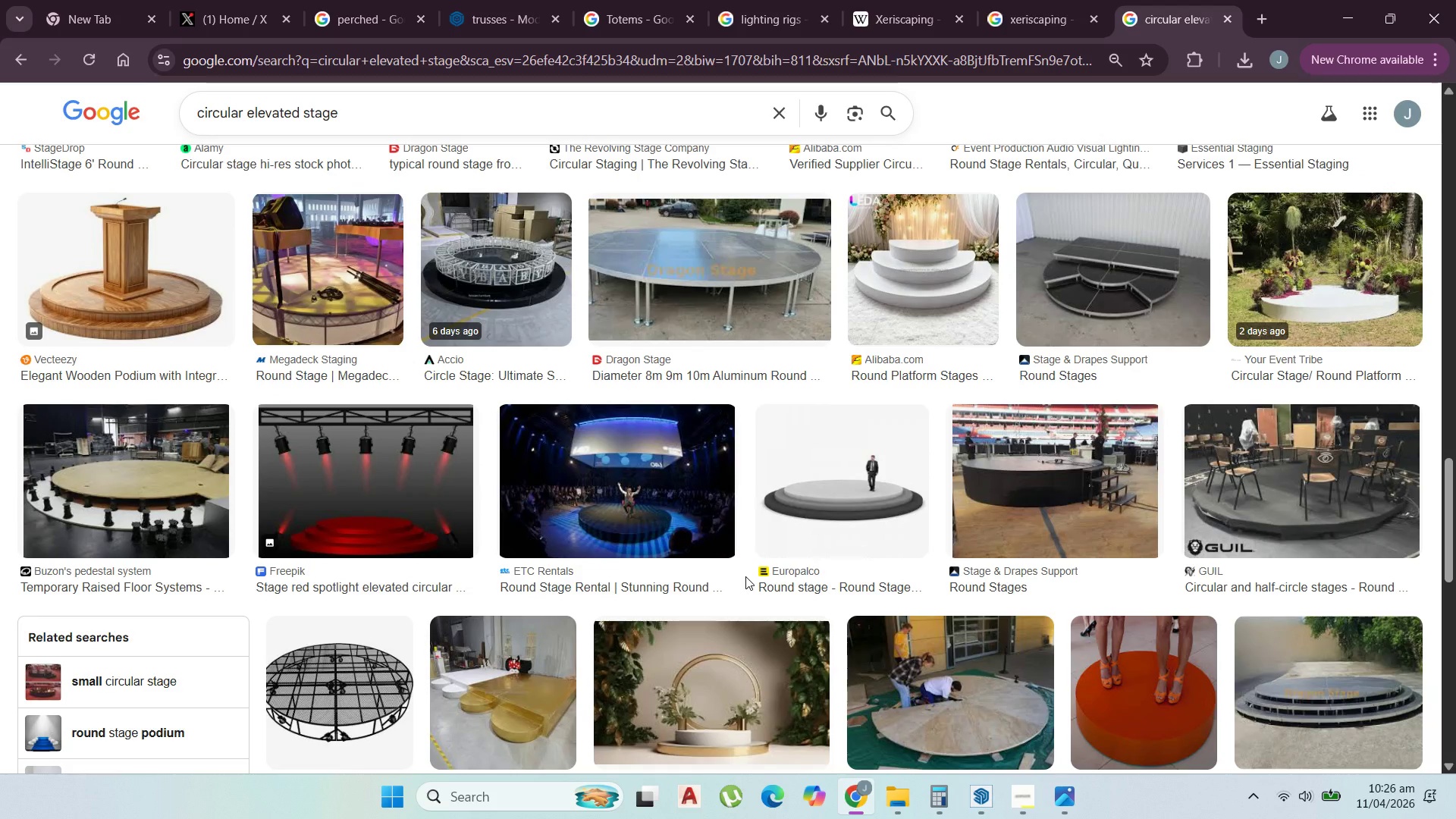 
scroll: coordinate [756, 597], scroll_direction: down, amount: 6.0
 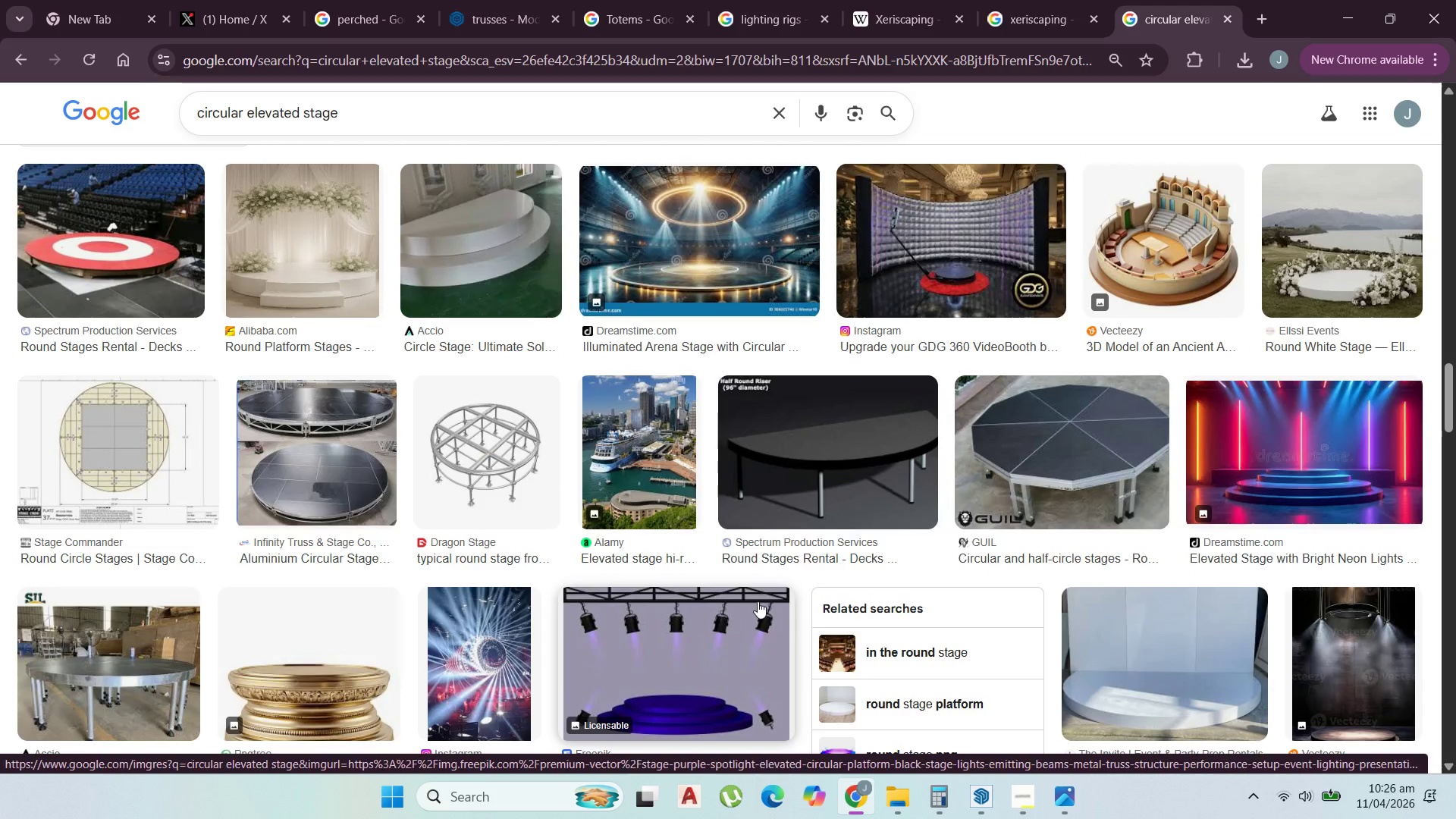 
scroll: coordinate [761, 623], scroll_direction: down, amount: 8.0
 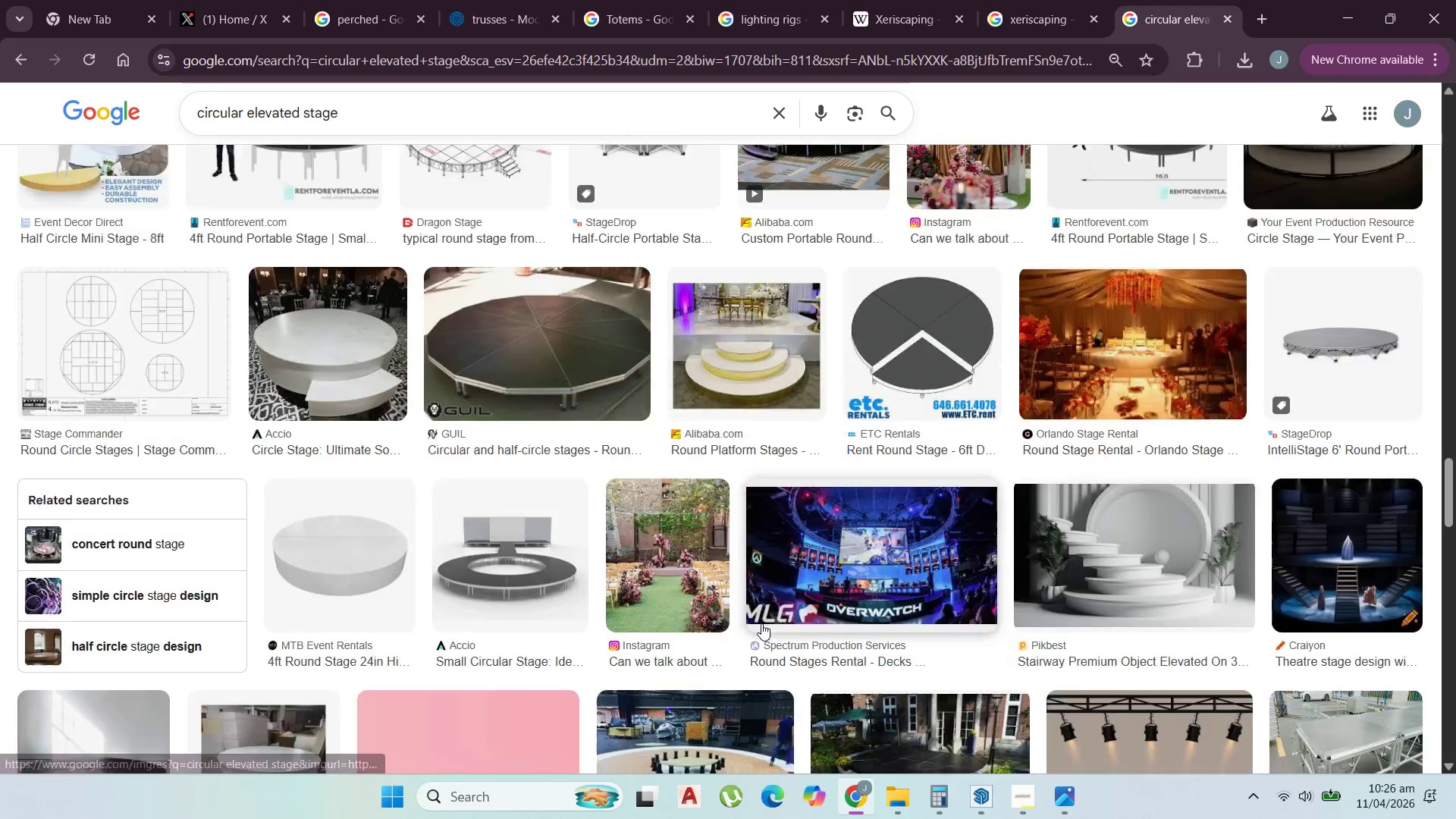 
scroll: coordinate [775, 632], scroll_direction: down, amount: 11.0
 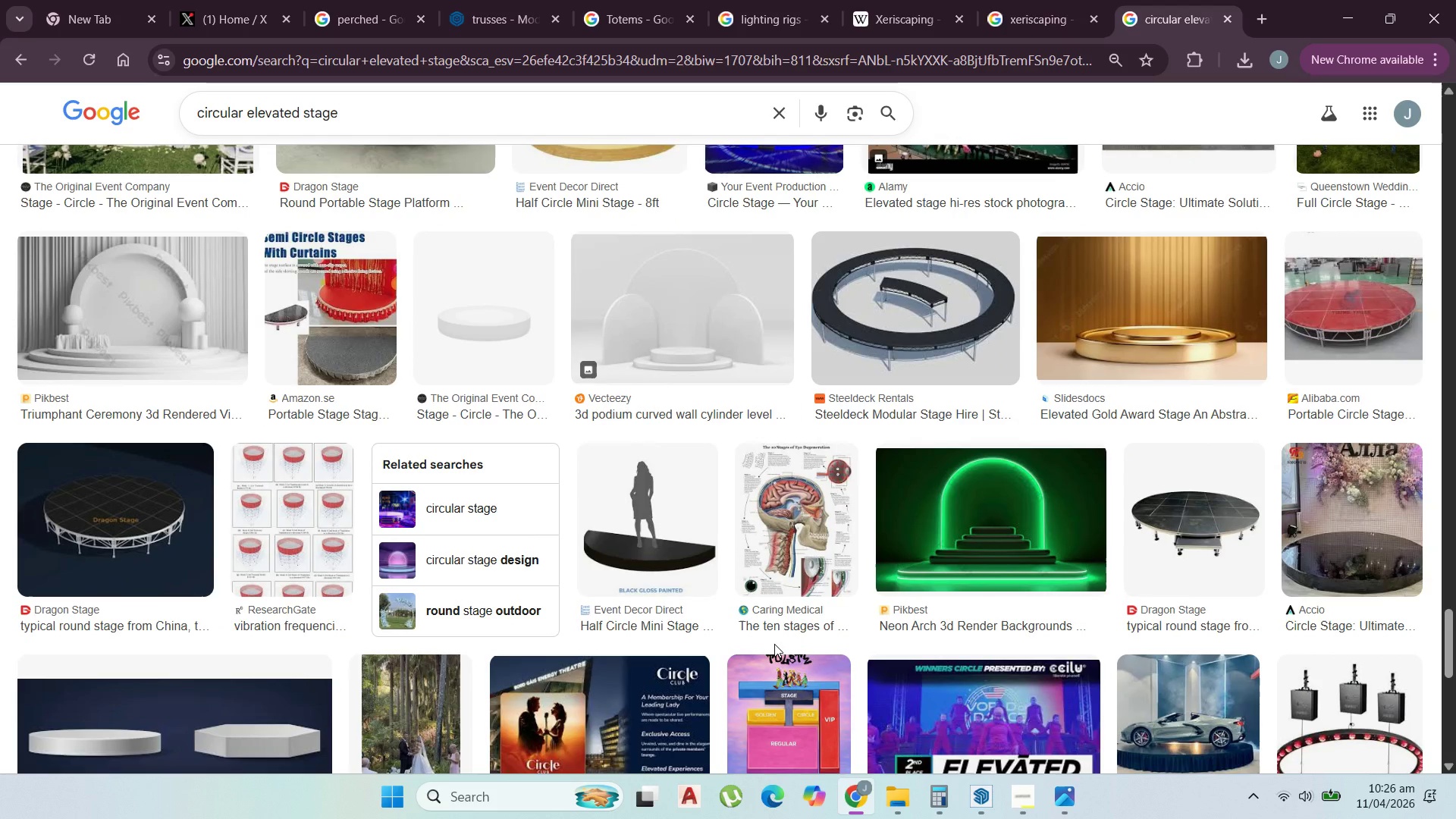 
scroll: coordinate [596, 483], scroll_direction: down, amount: 12.0
 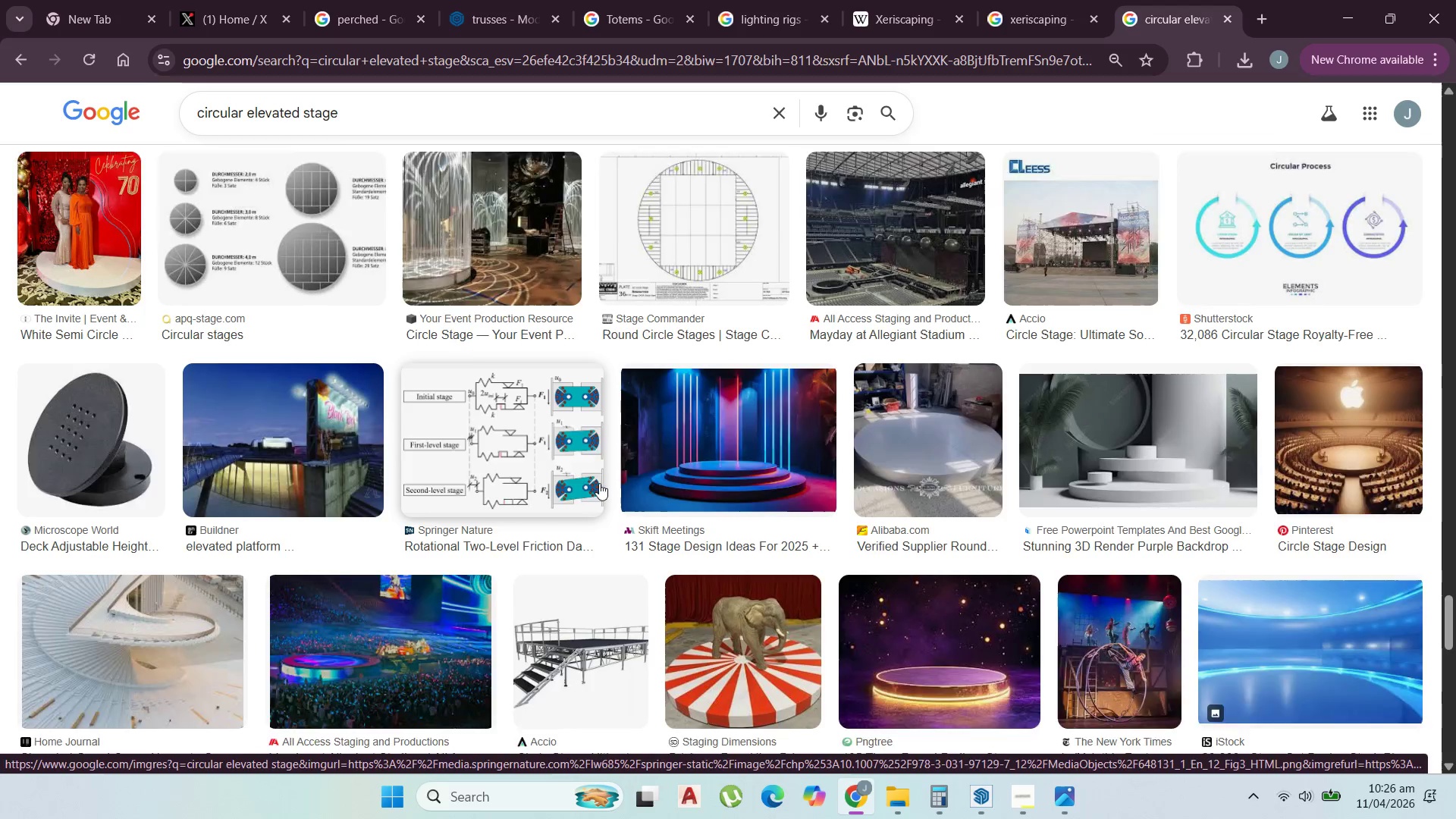 
scroll: coordinate [652, 488], scroll_direction: down, amount: 4.0
 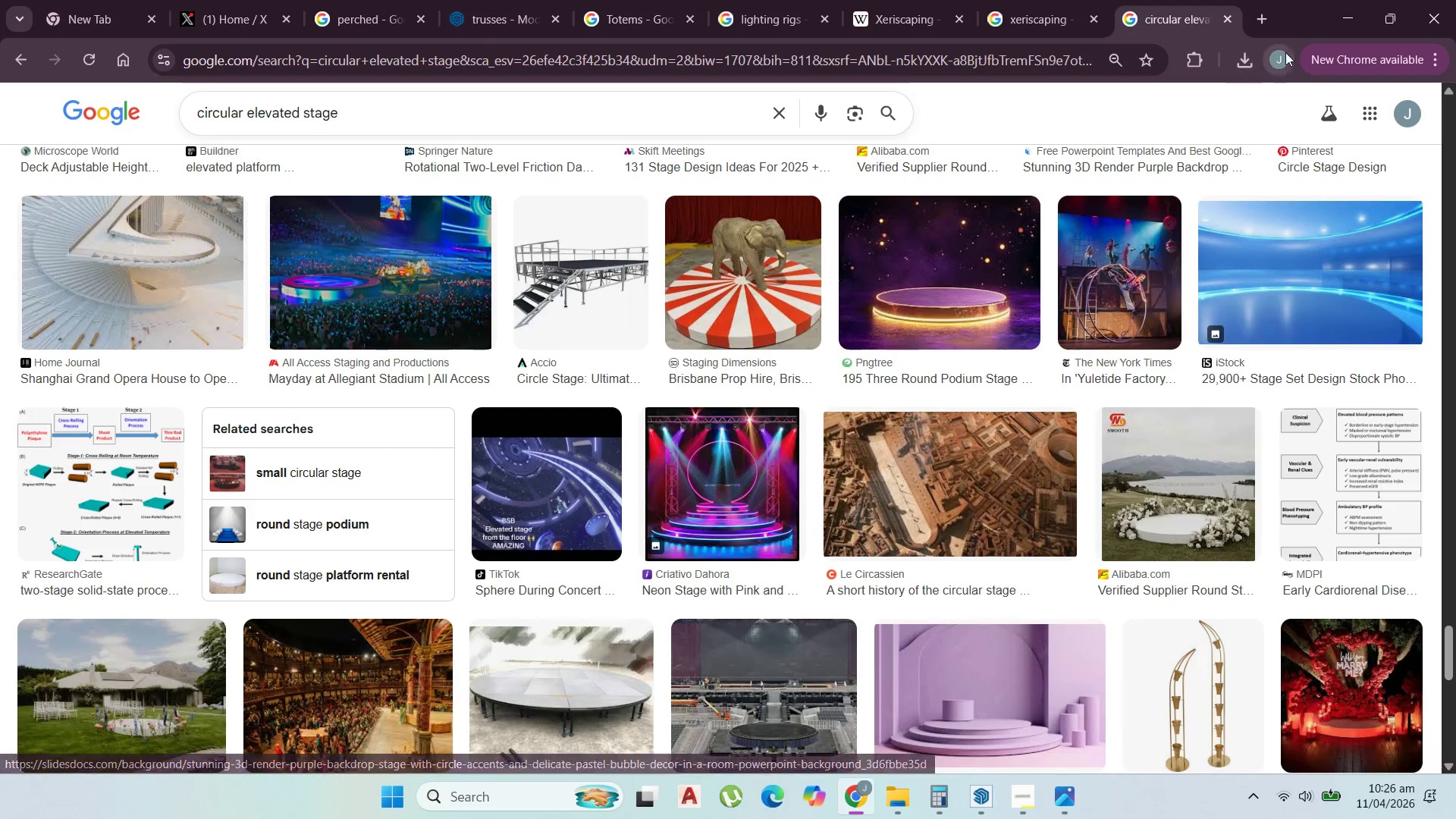 
left_click([1336, 20])
 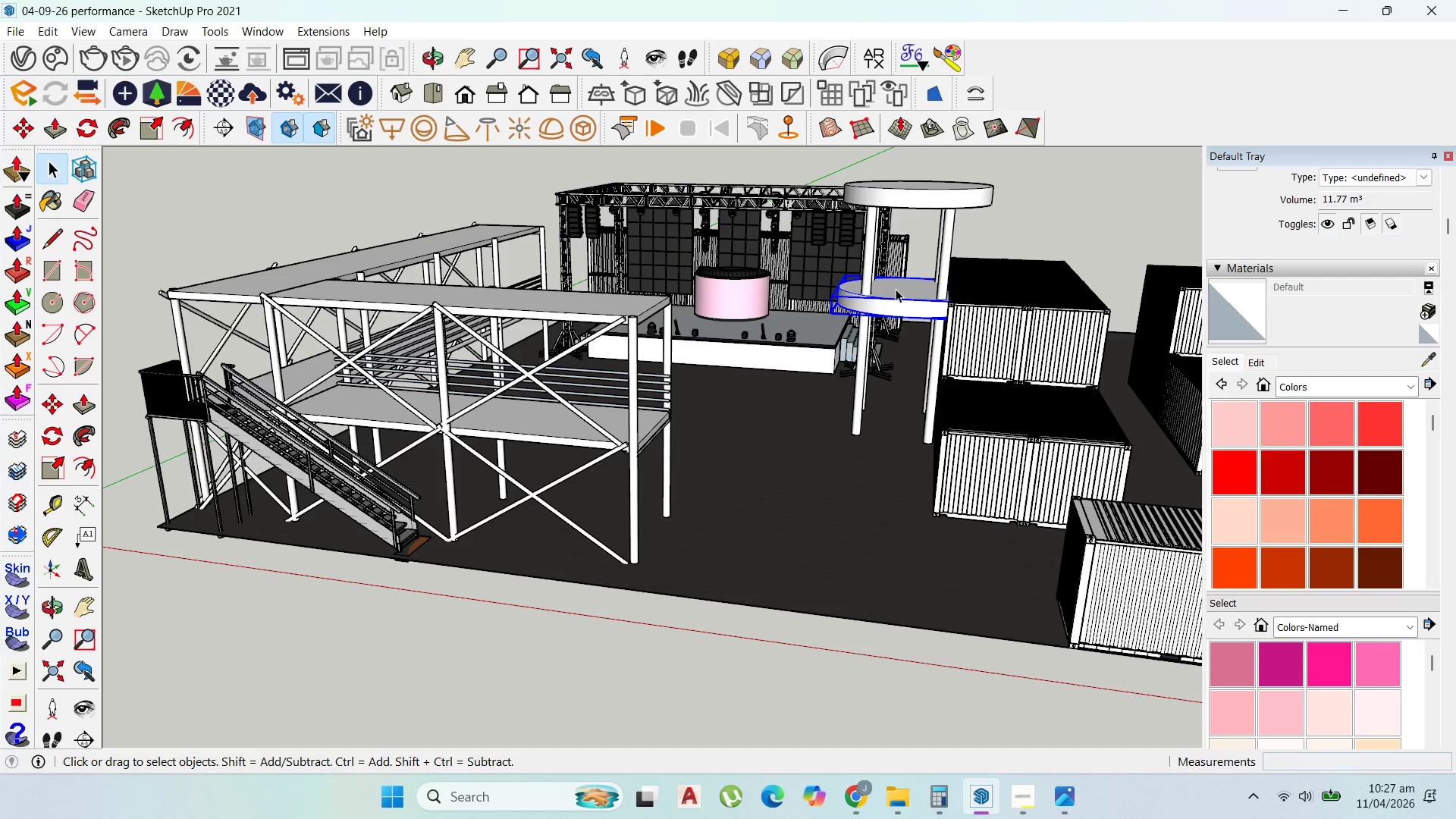 
double_click([895, 280])
 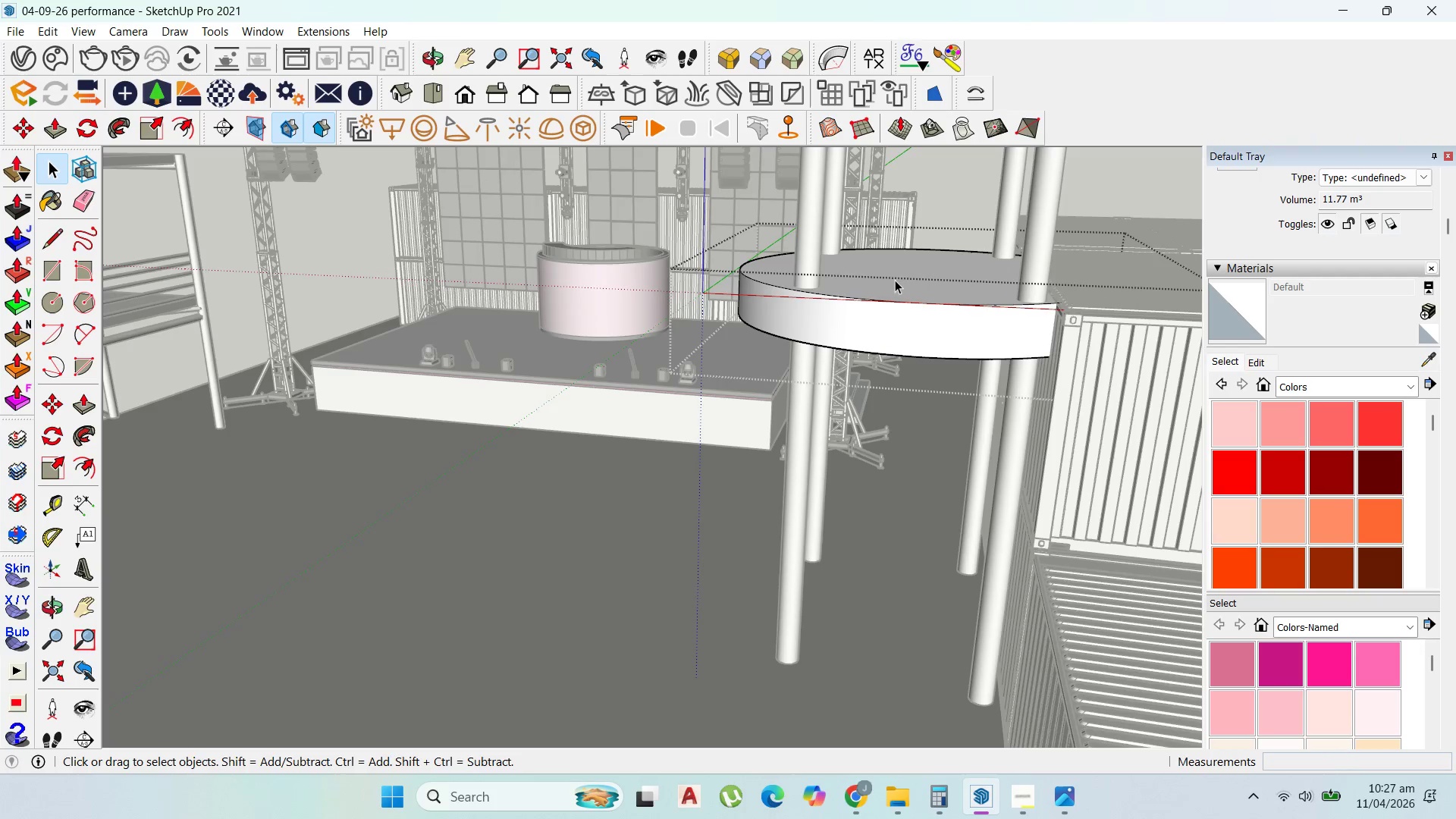 
scroll: coordinate [899, 304], scroll_direction: up, amount: 13.0
 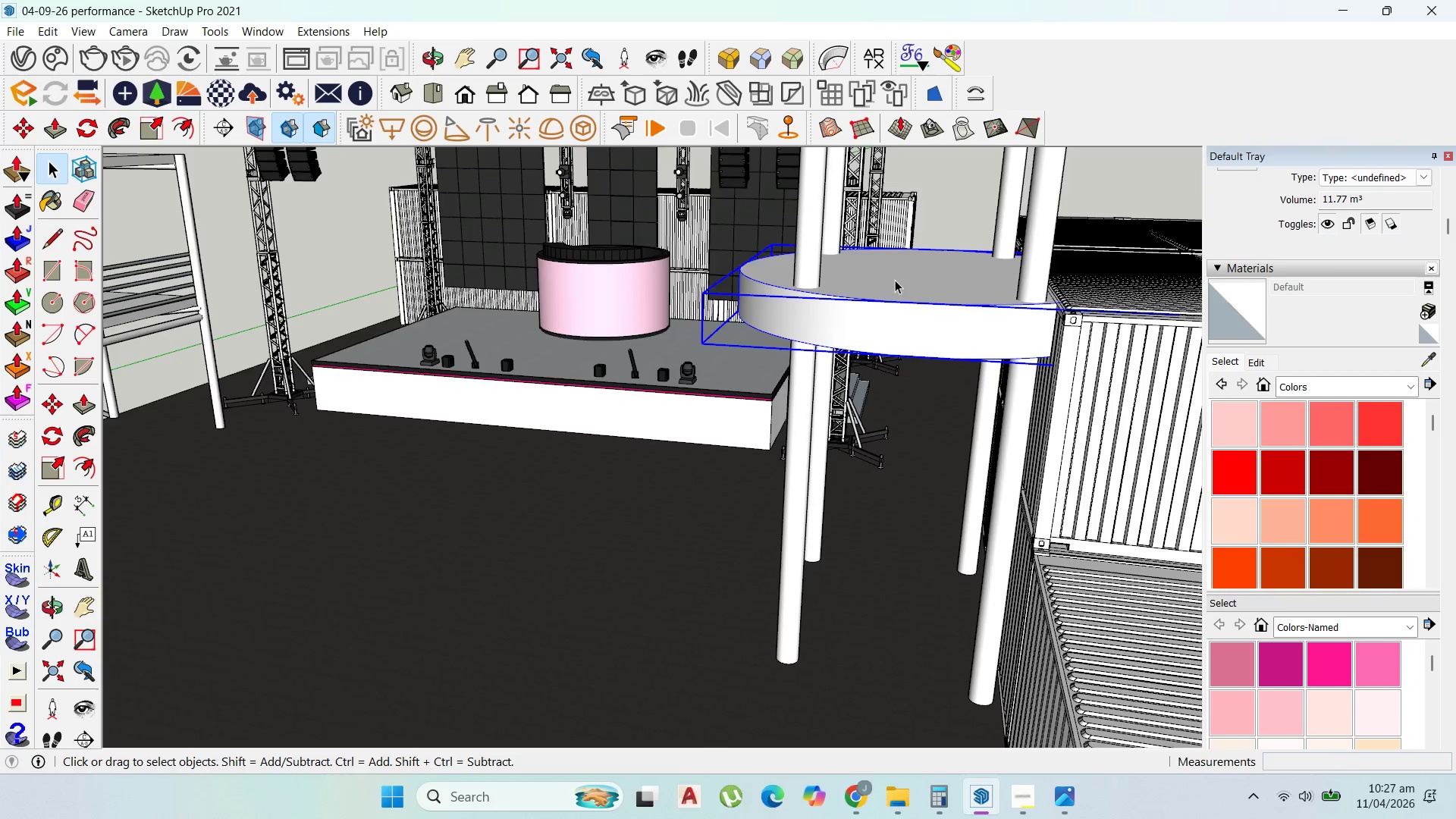 
triple_click([895, 280])
 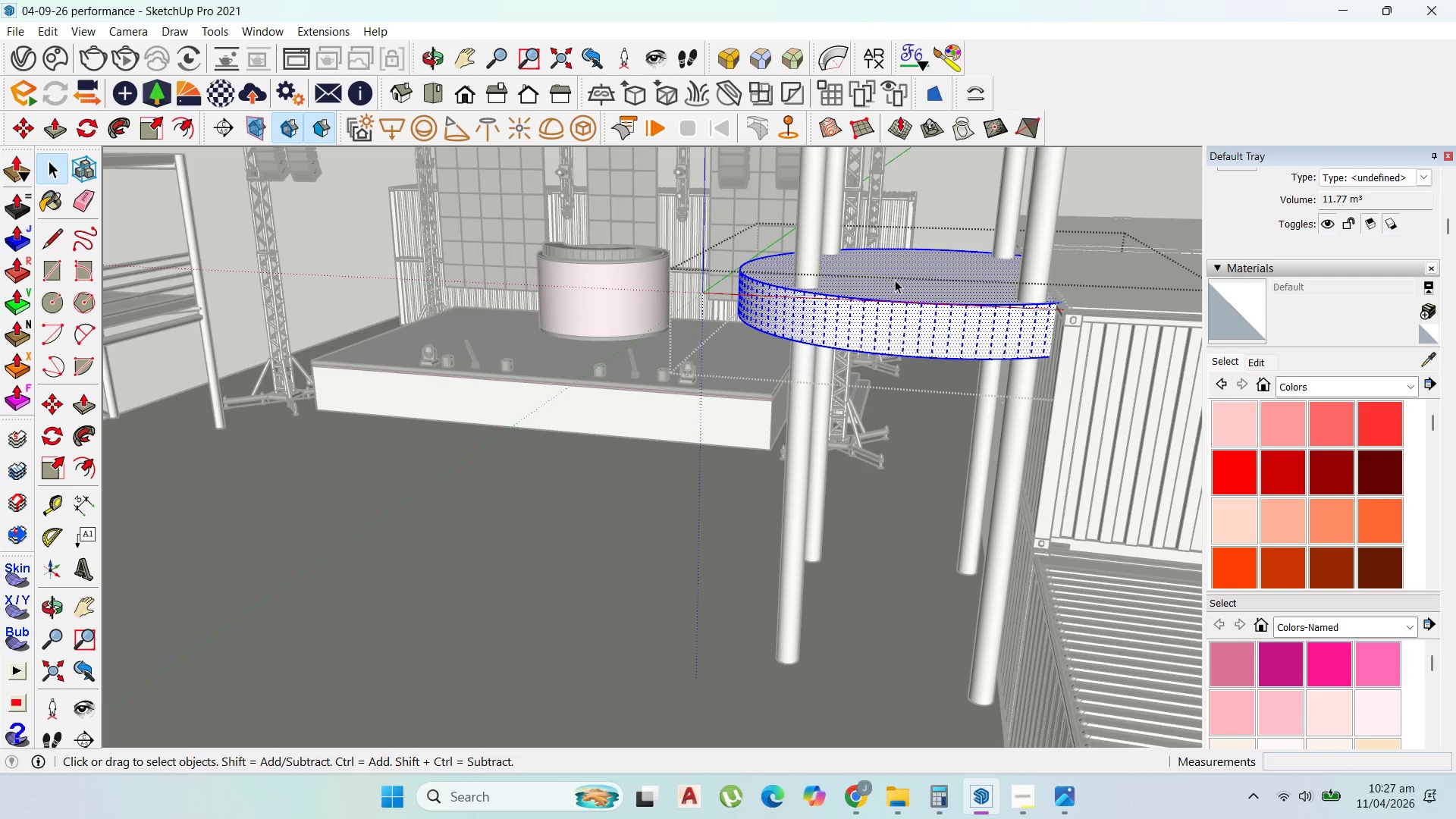 
triple_click([895, 280])
 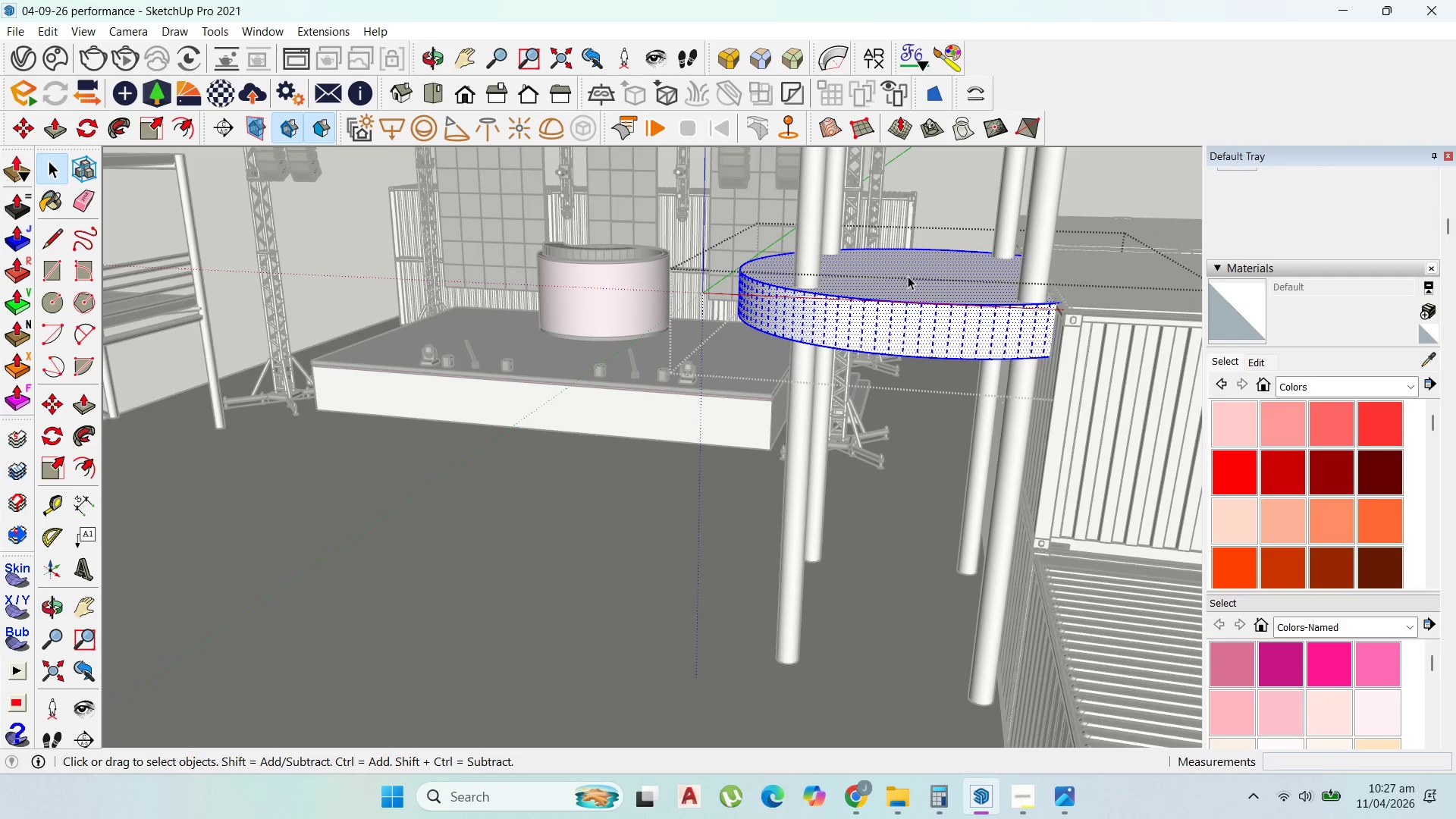 
double_click([908, 276])
 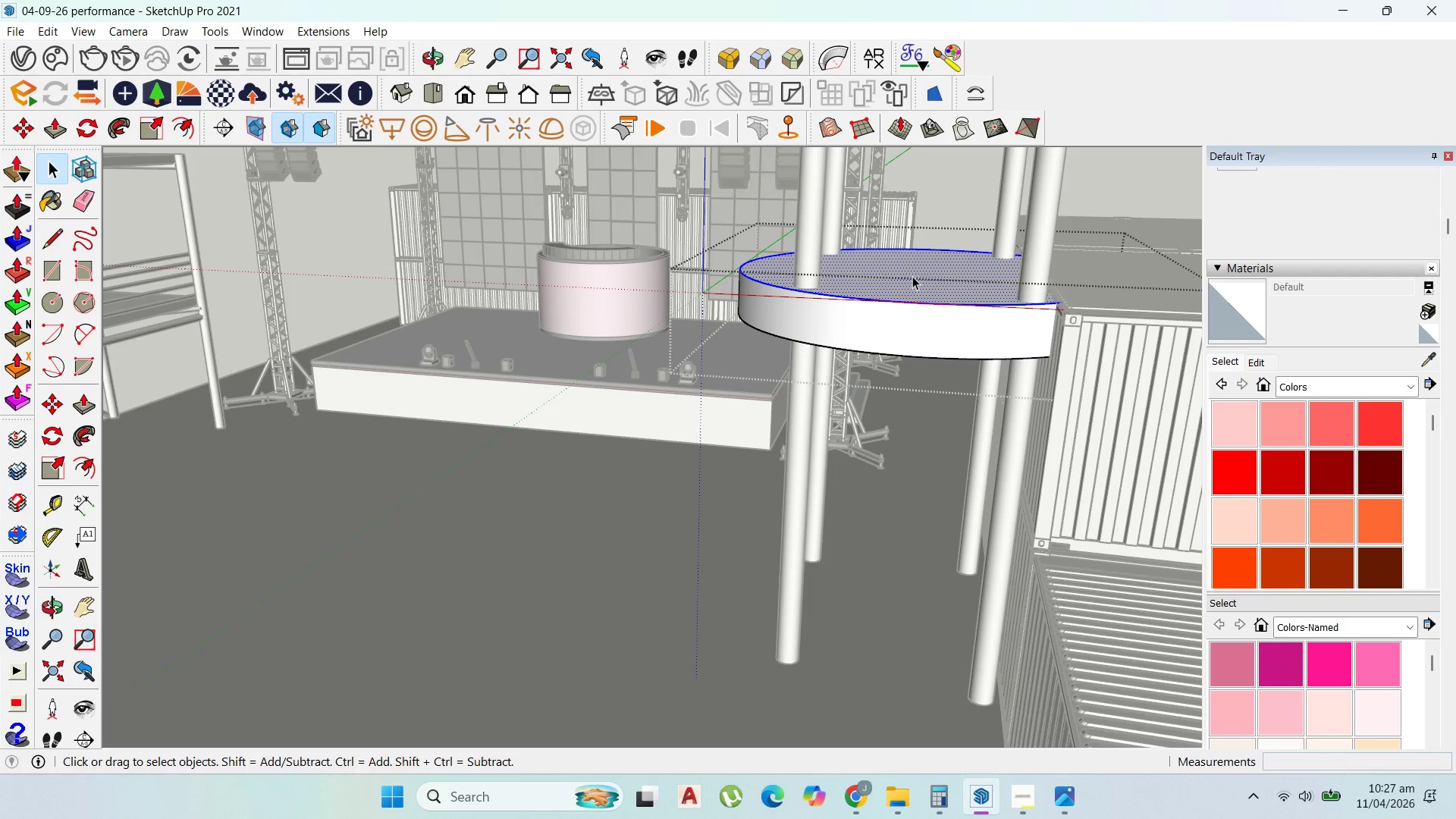 
hold_key(key=ShiftLeft, duration=1.12)
left_click([912, 280])
 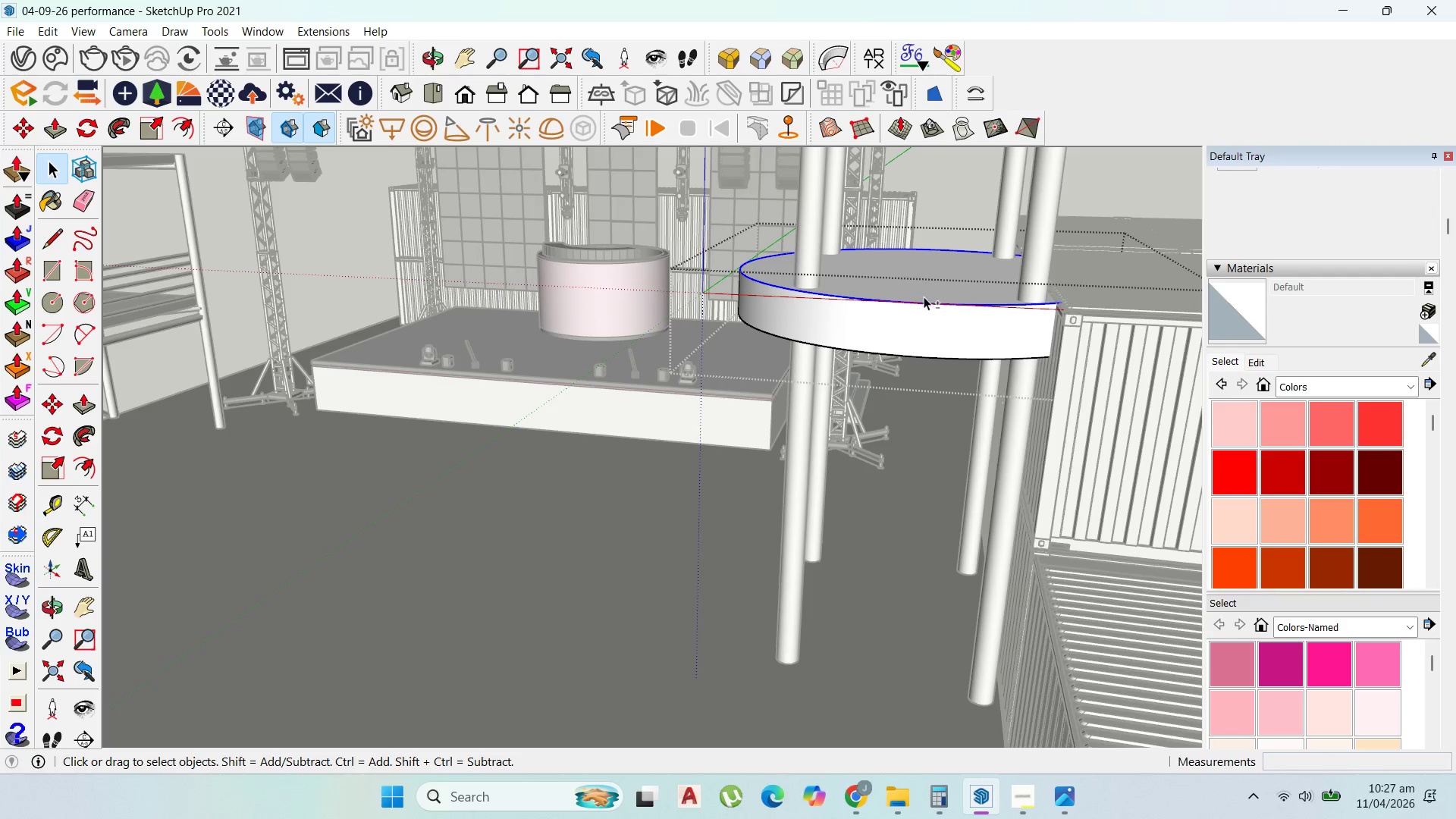 
scroll: coordinate [922, 301], scroll_direction: up, amount: 7.0
 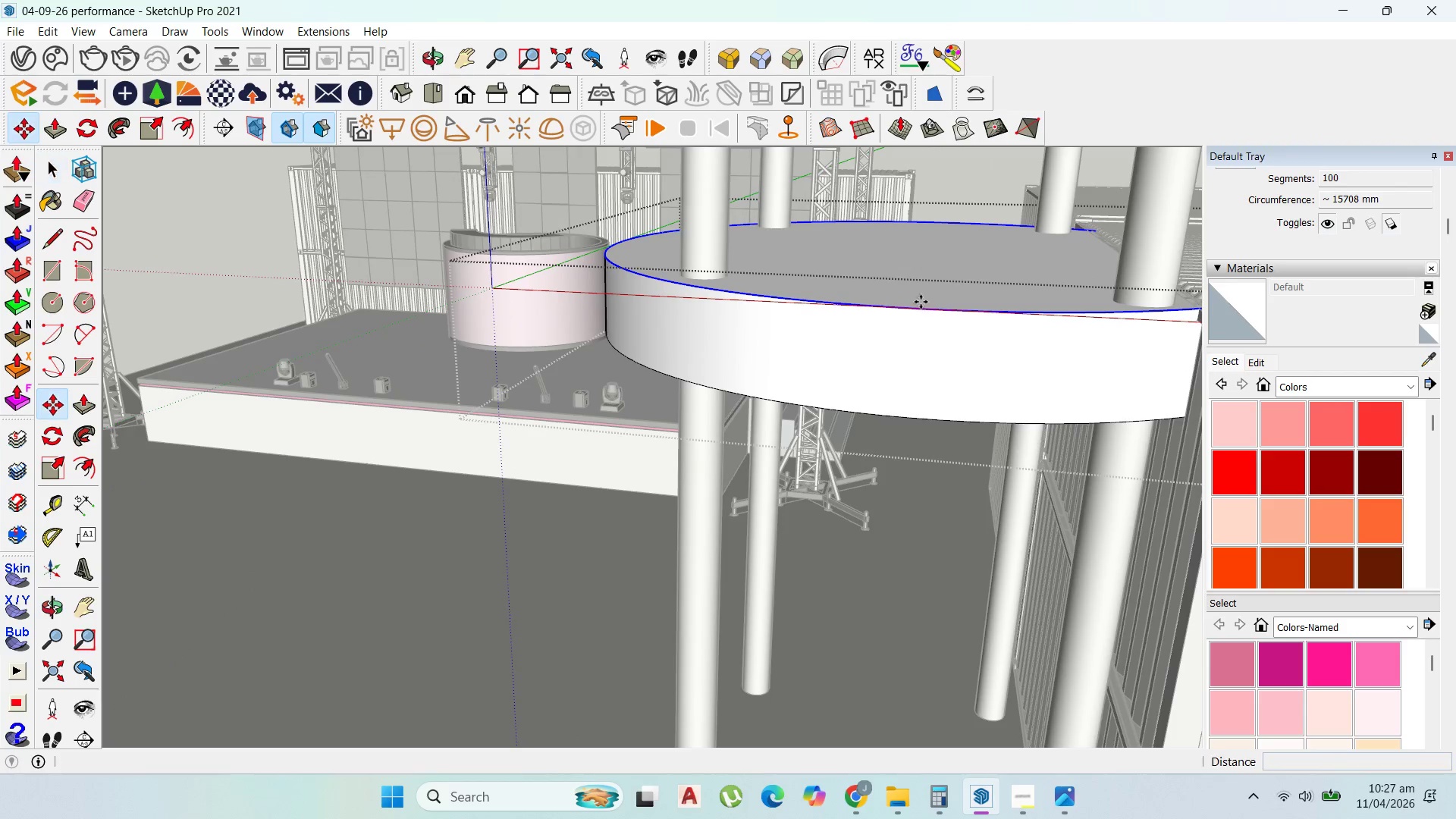 
key(M)
 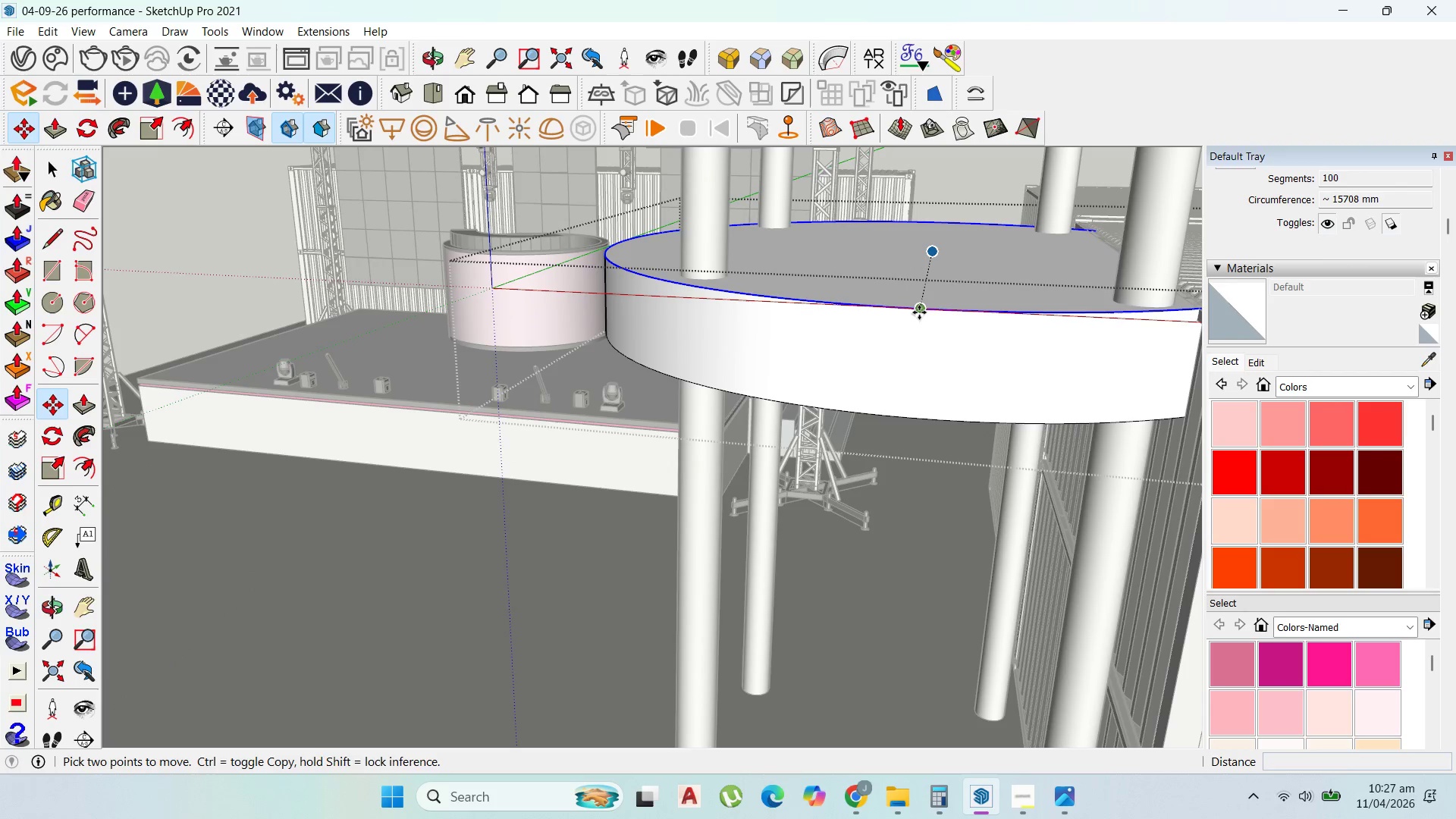 
key(Control+ControlLeft)
 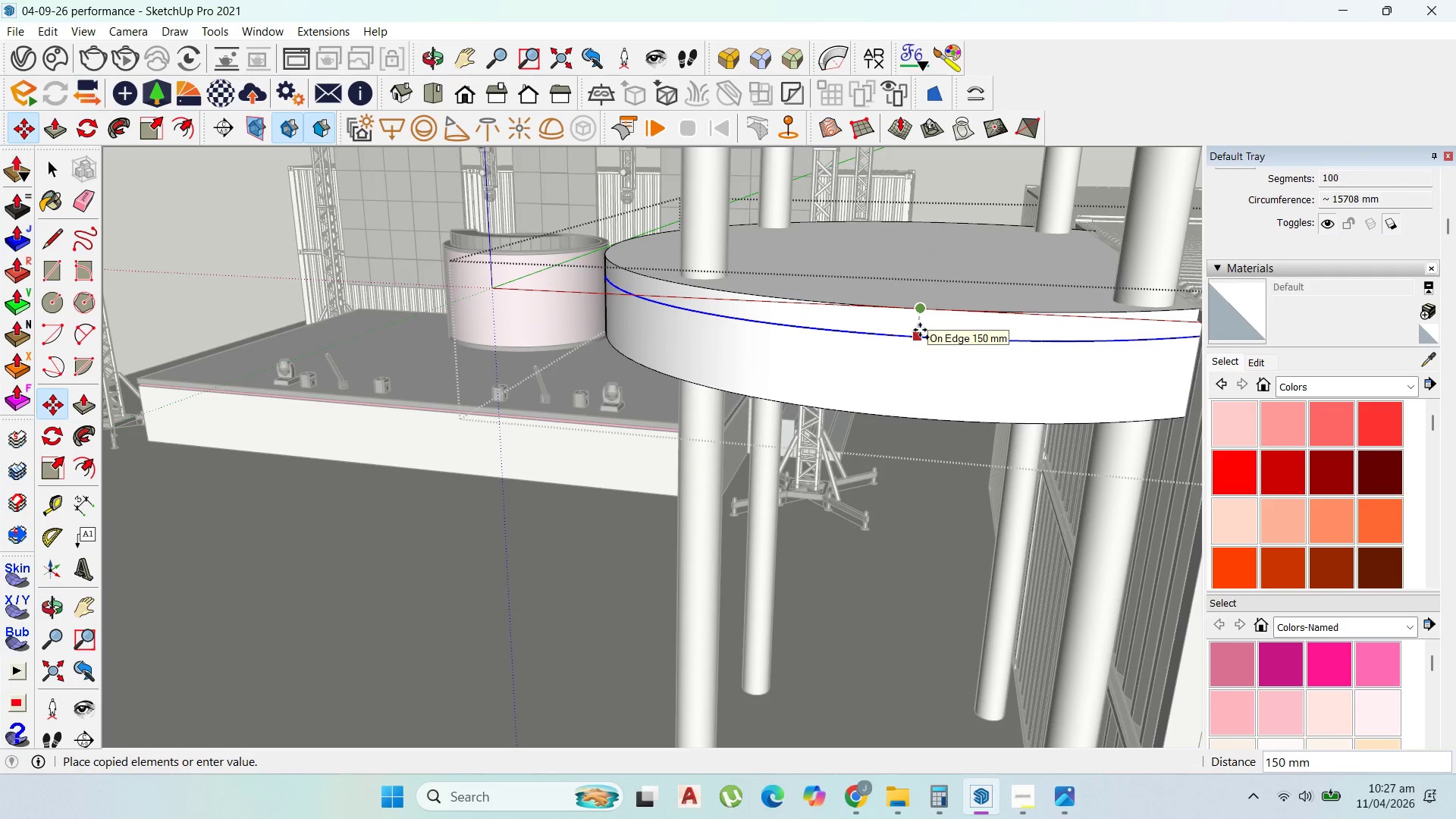 
type(100)
 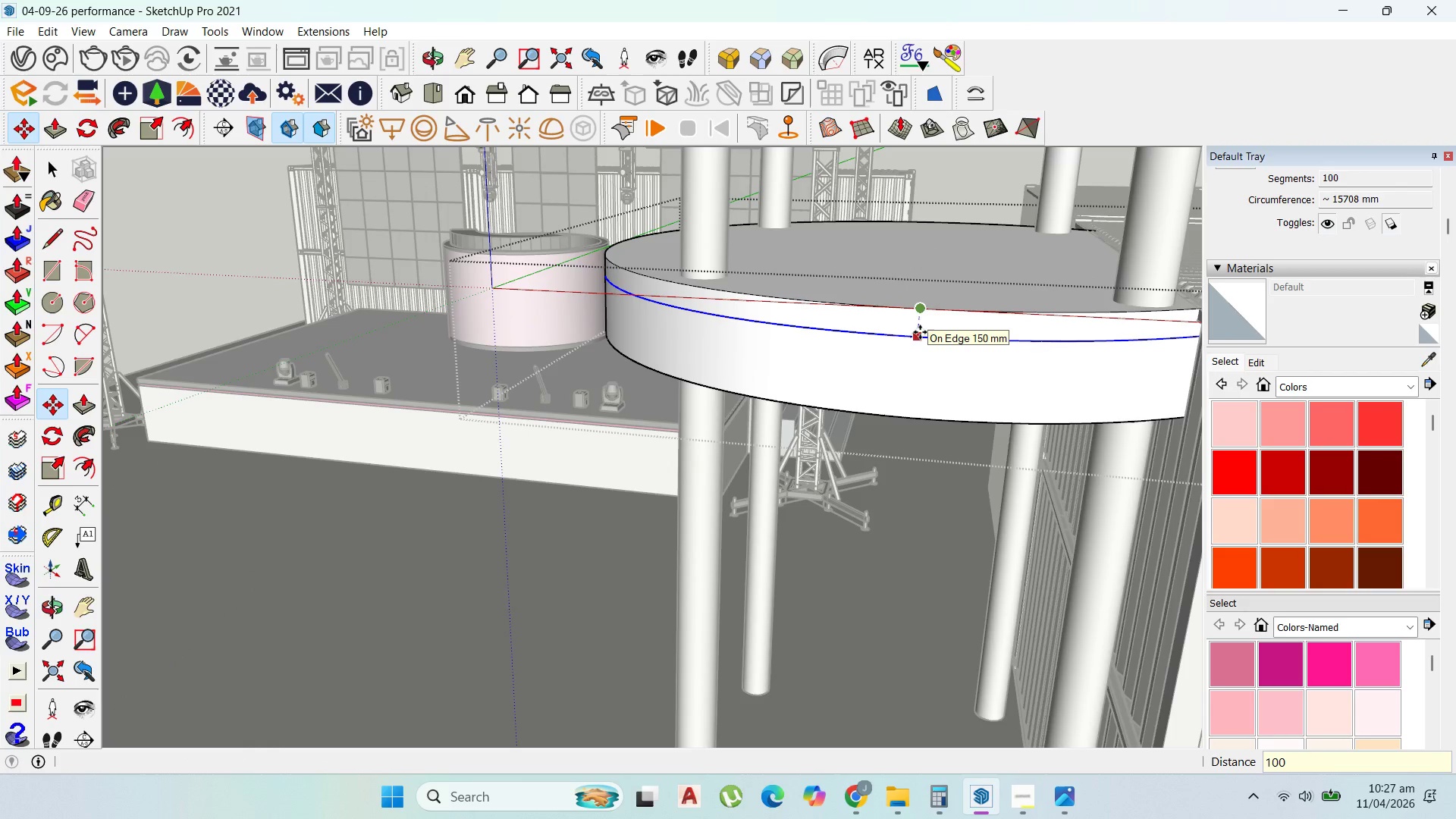 
key(Enter)
 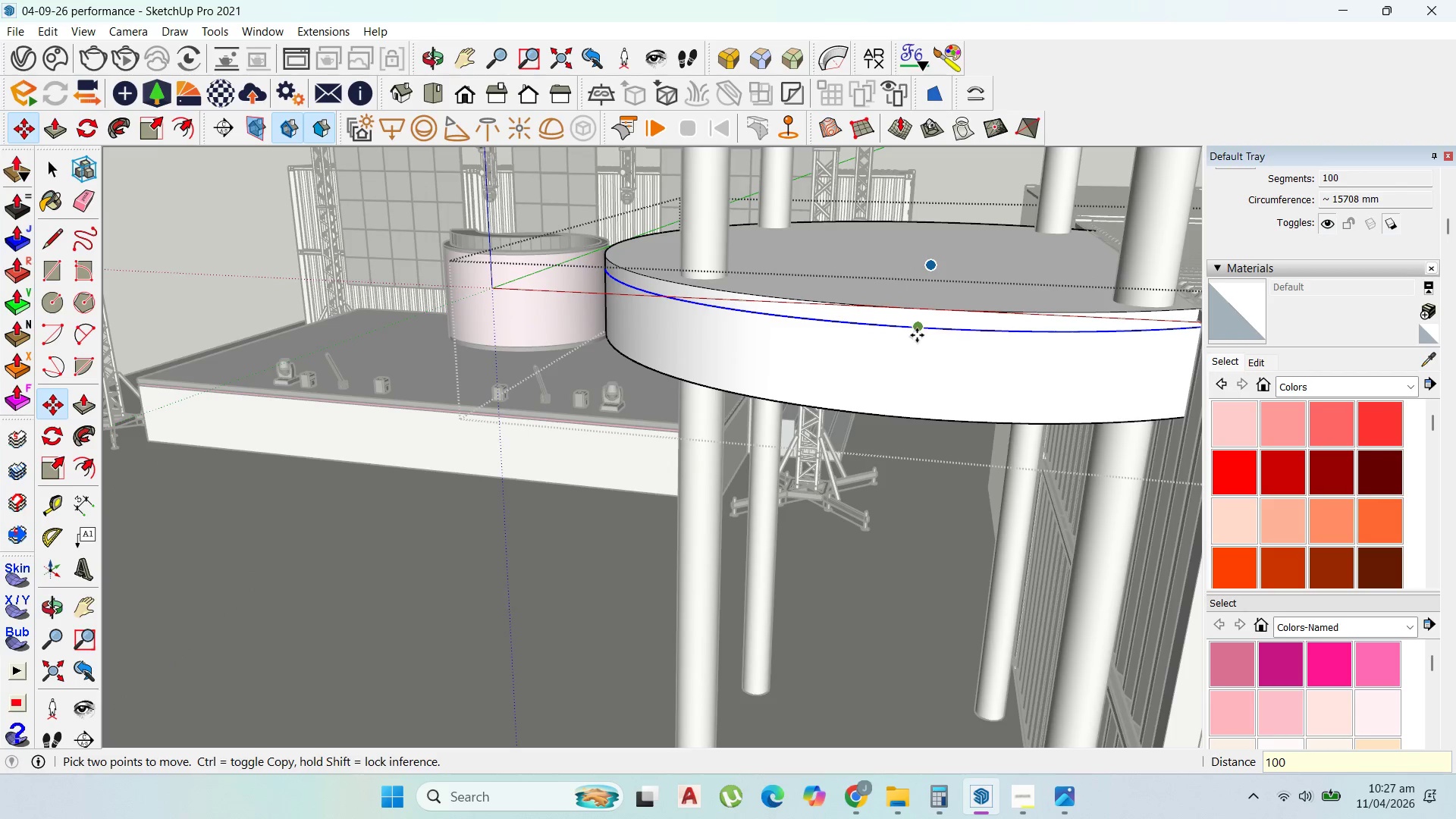 
key(Control+ControlLeft)
 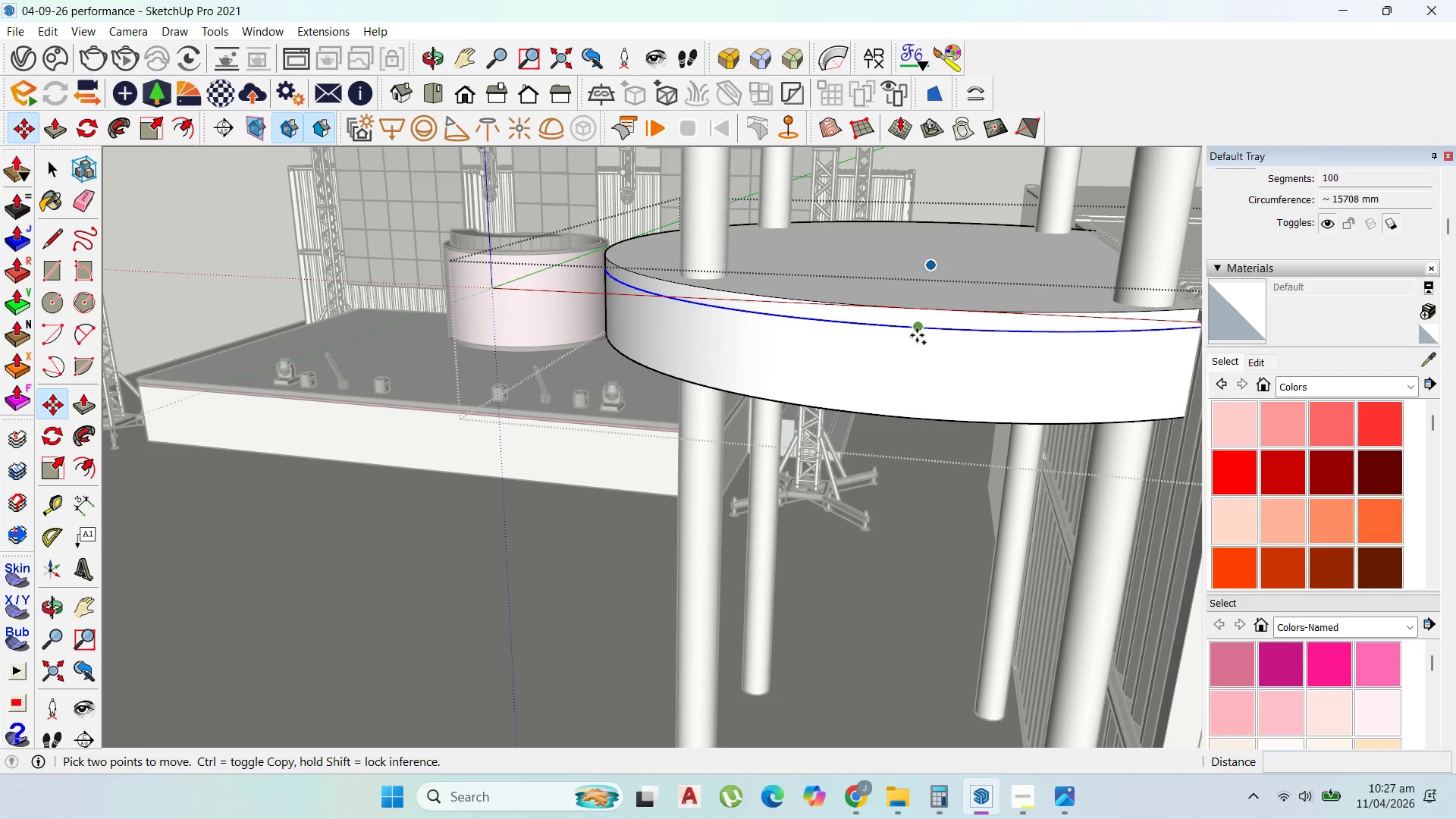 
left_click([917, 335])
 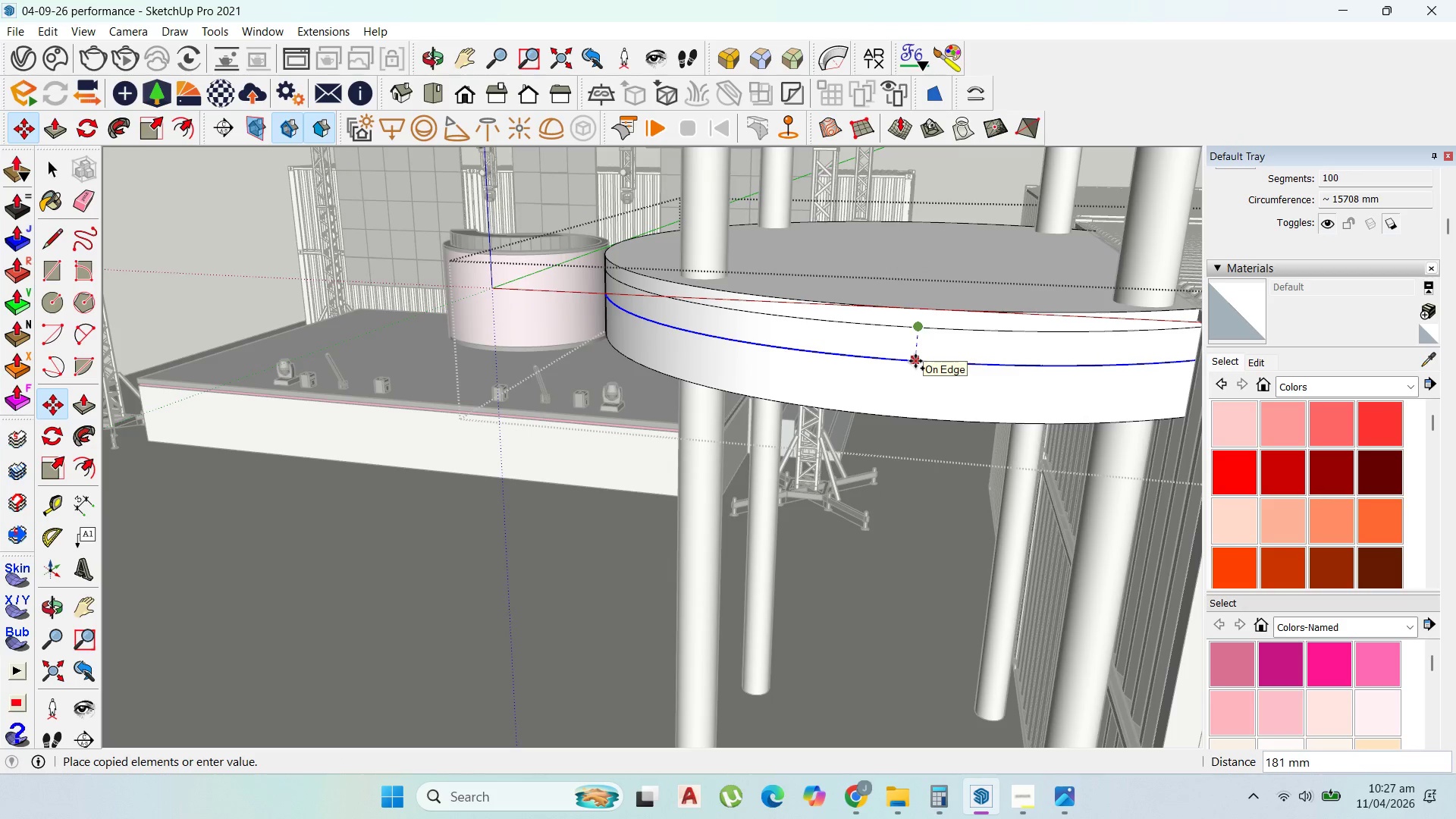 
type(100)
 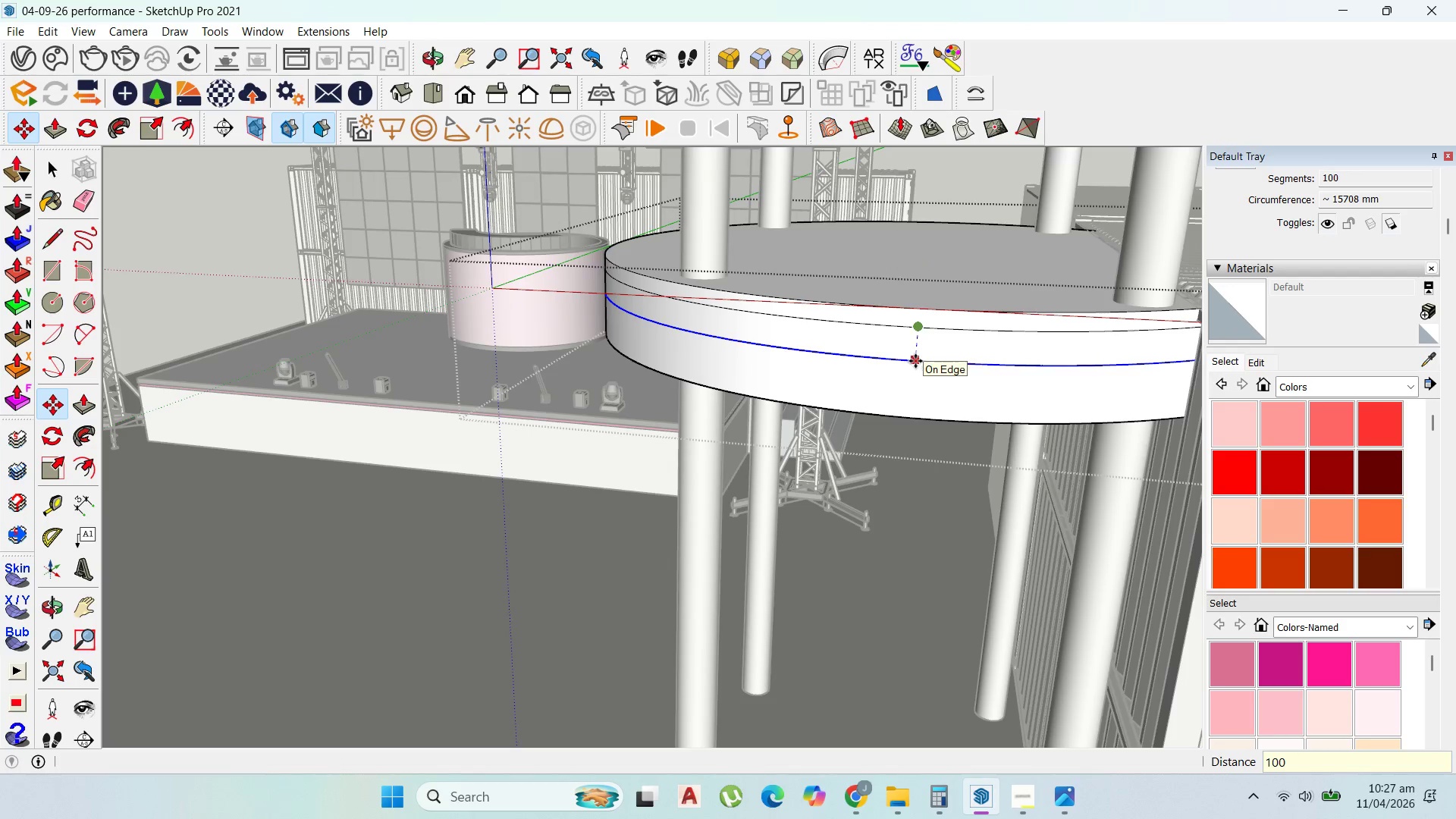 
key(Enter)
 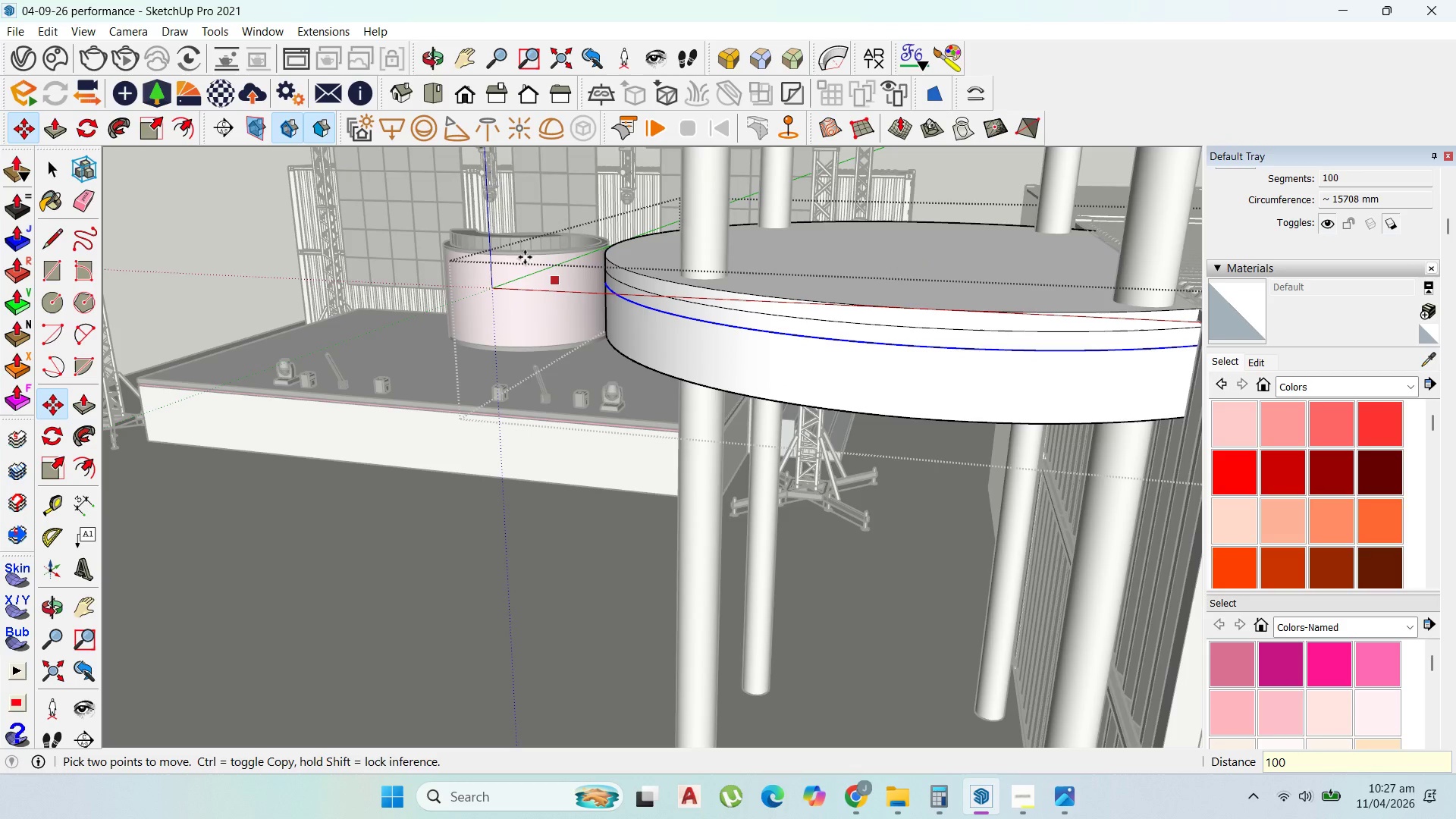 
key(P)
 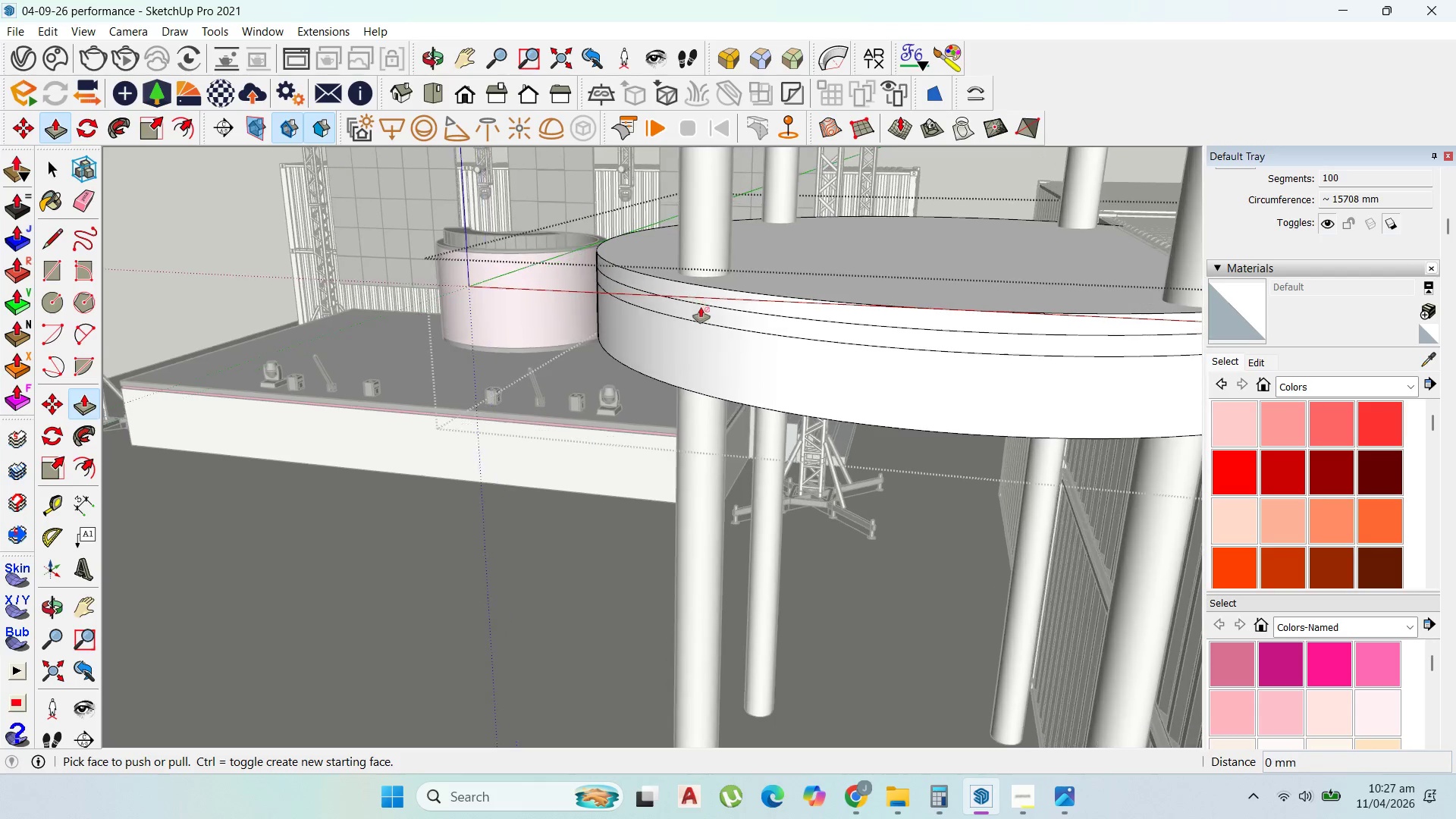 
scroll: coordinate [701, 303], scroll_direction: up, amount: 1.0
 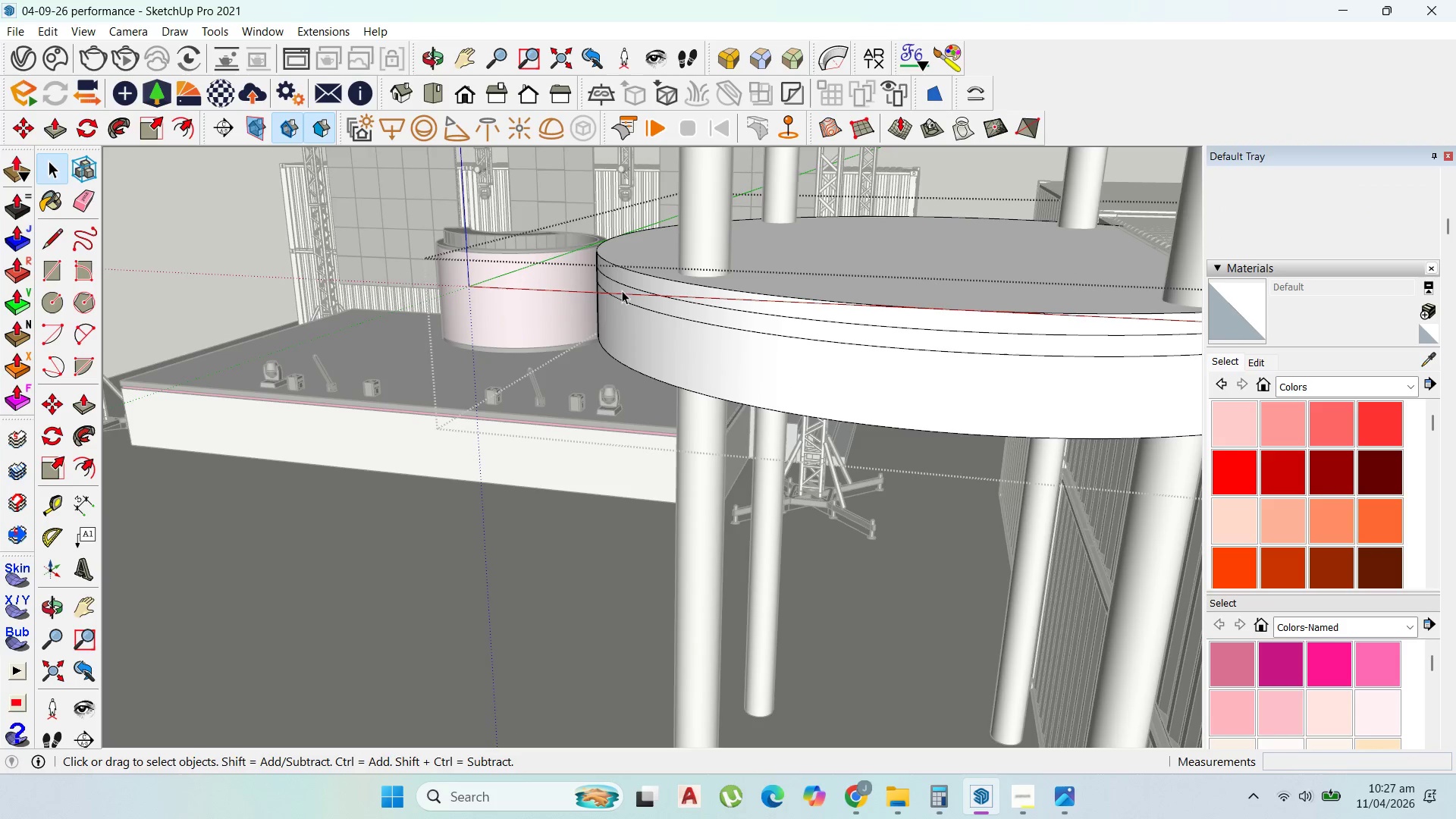 
double_click([637, 303])
 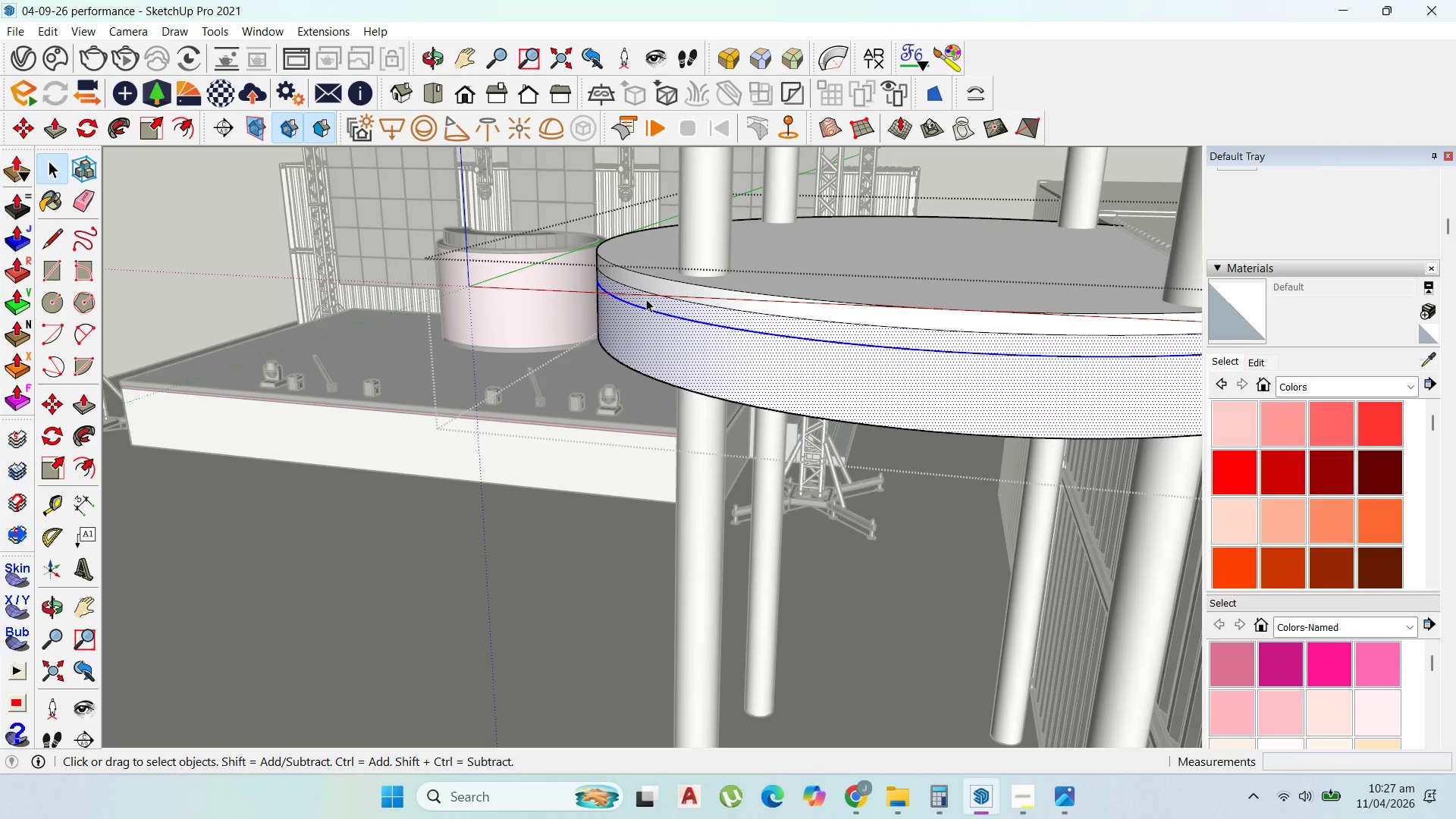 
left_click([646, 299])
 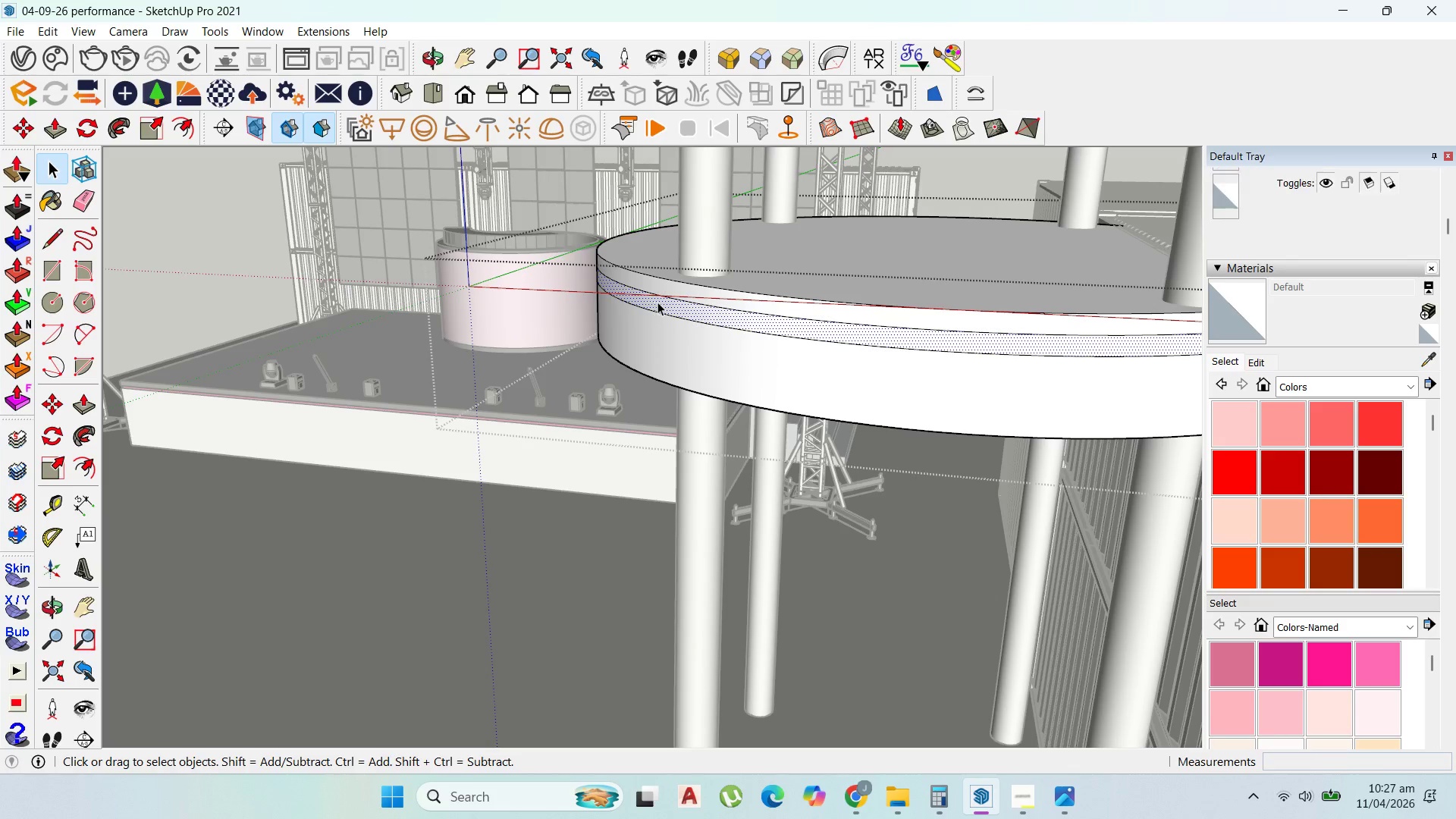 
scroll: coordinate [723, 315], scroll_direction: up, amount: 10.0
 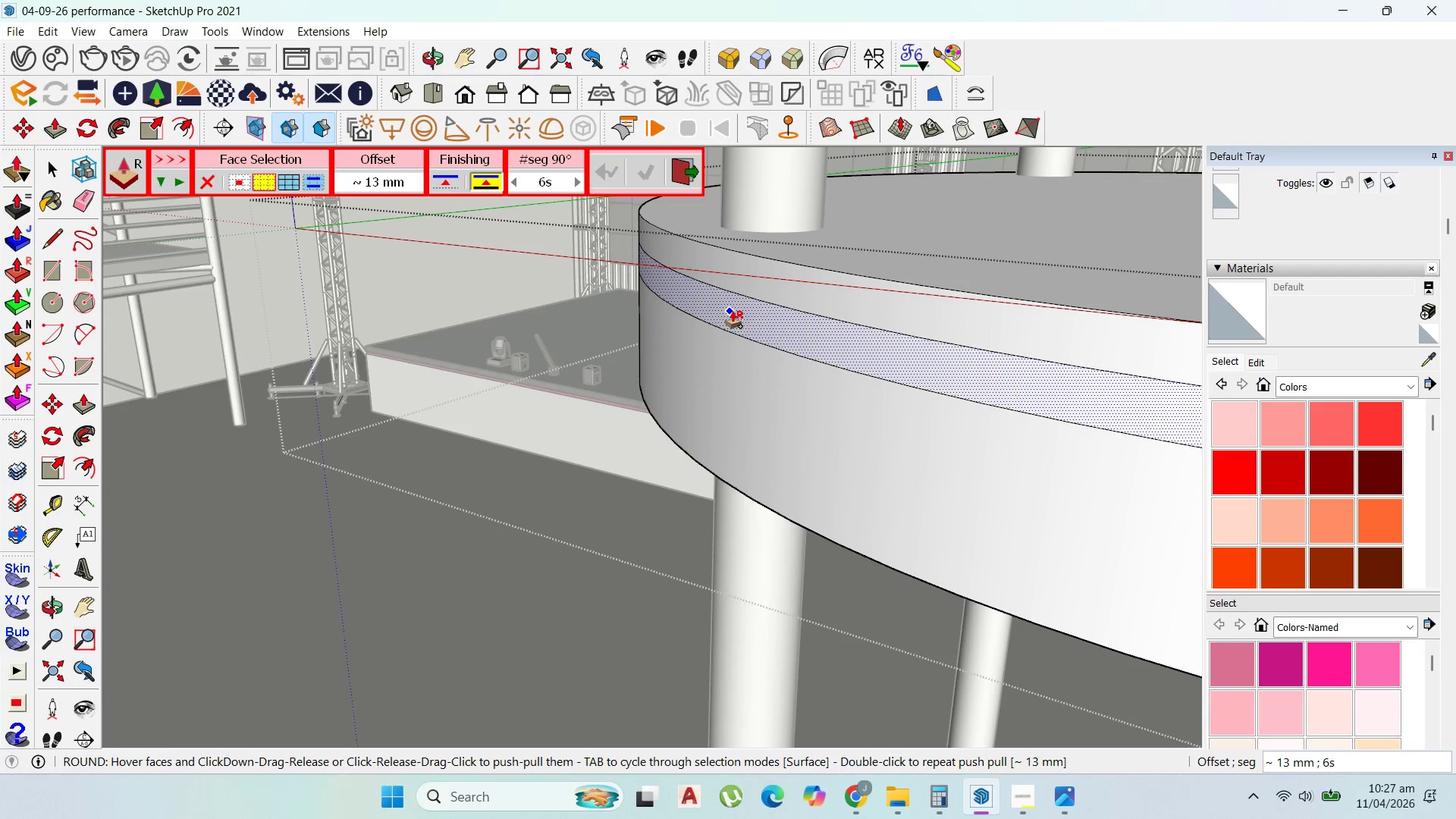 
left_click([730, 311])
 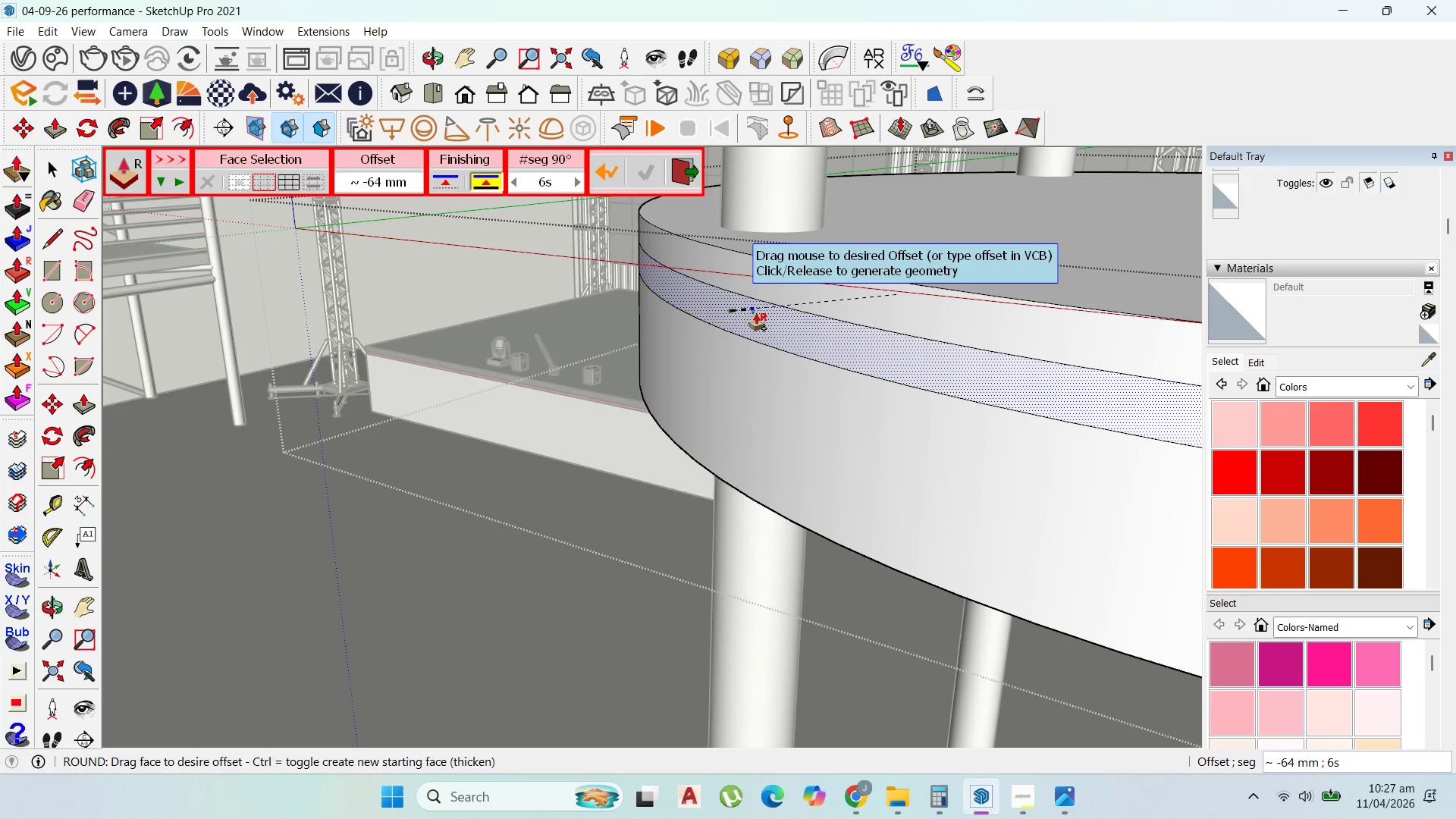 
left_click([755, 313])
 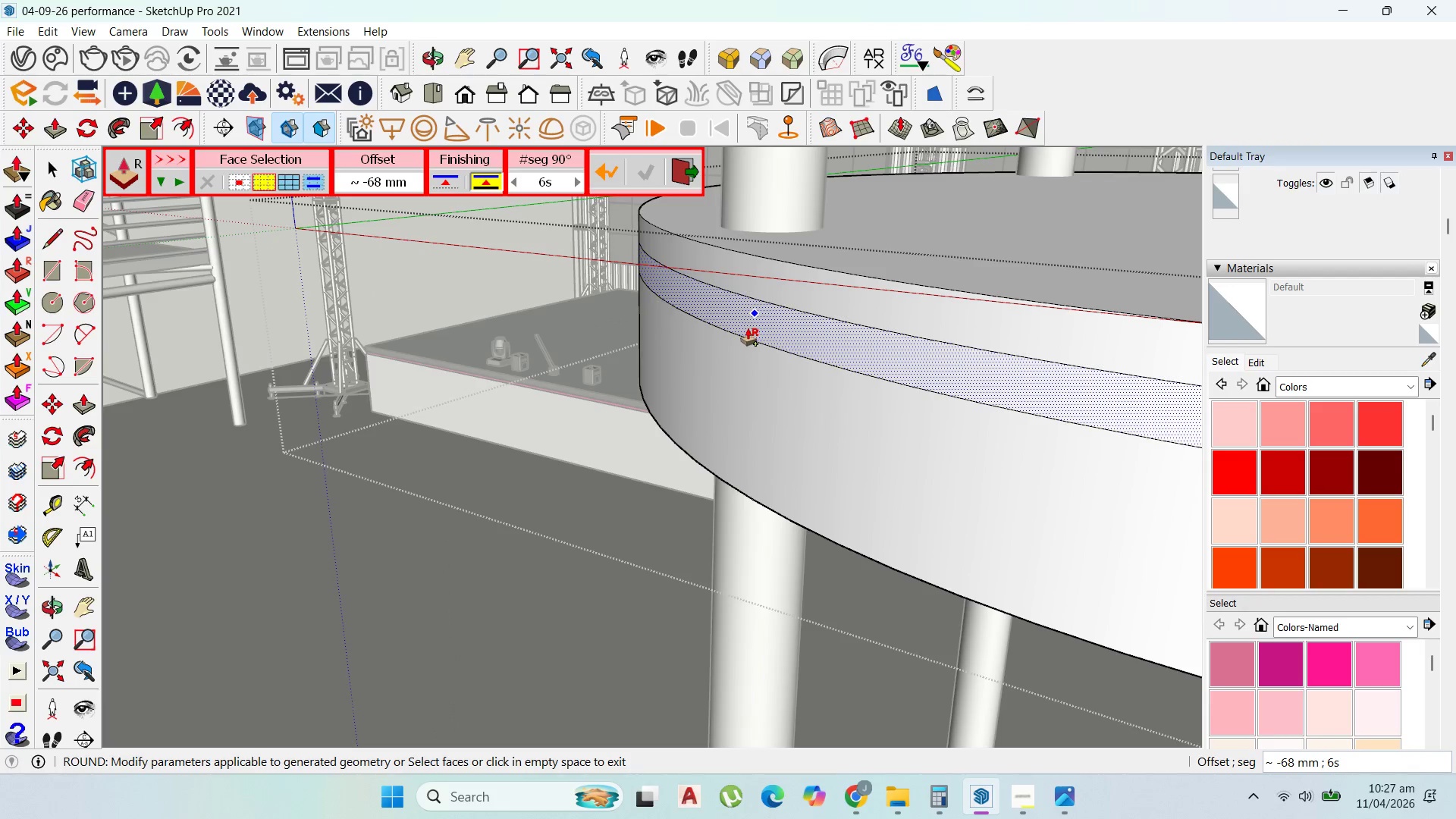 
scroll: coordinate [737, 328], scroll_direction: up, amount: 1.0
 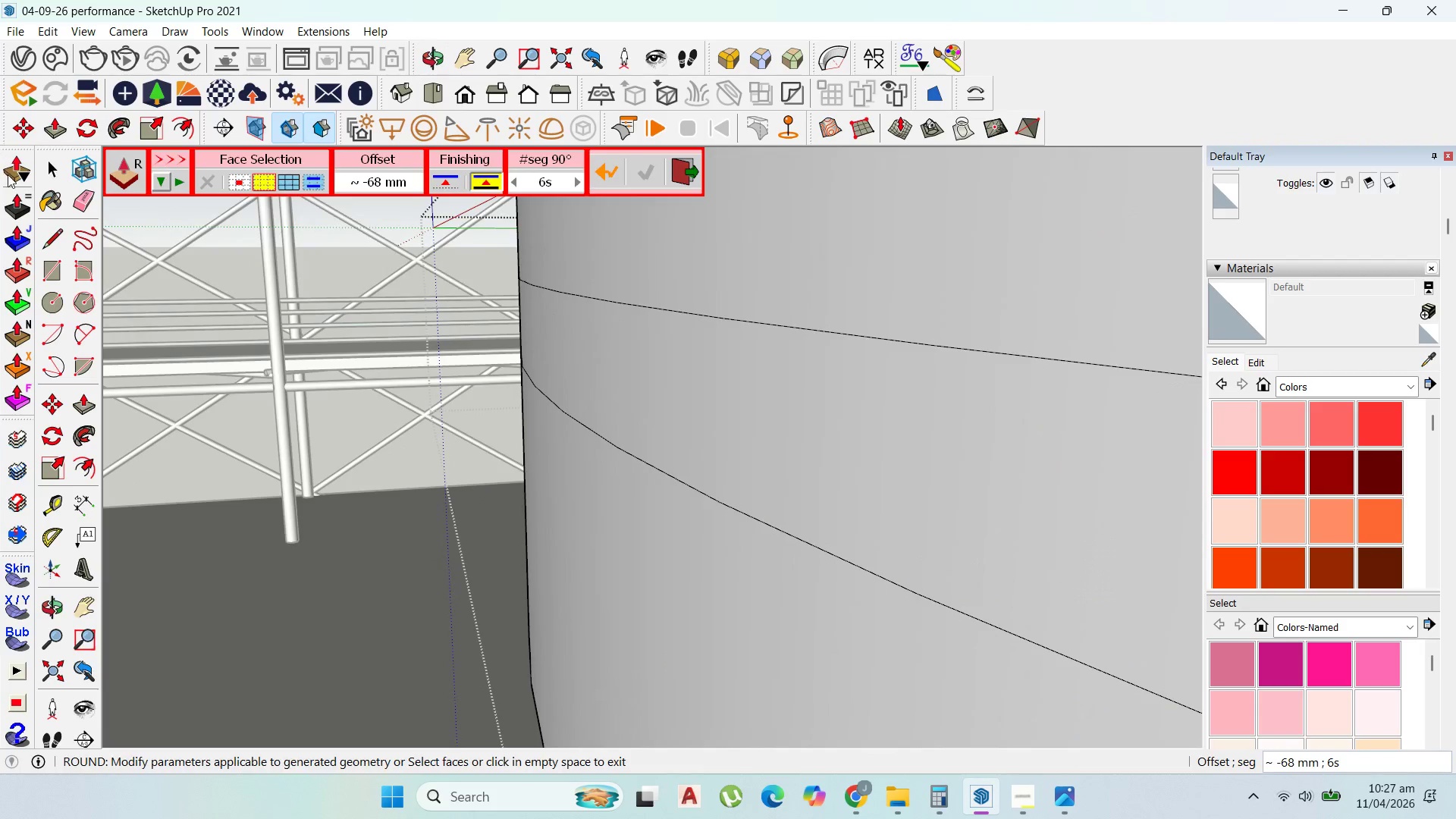 
double_click([657, 344])
 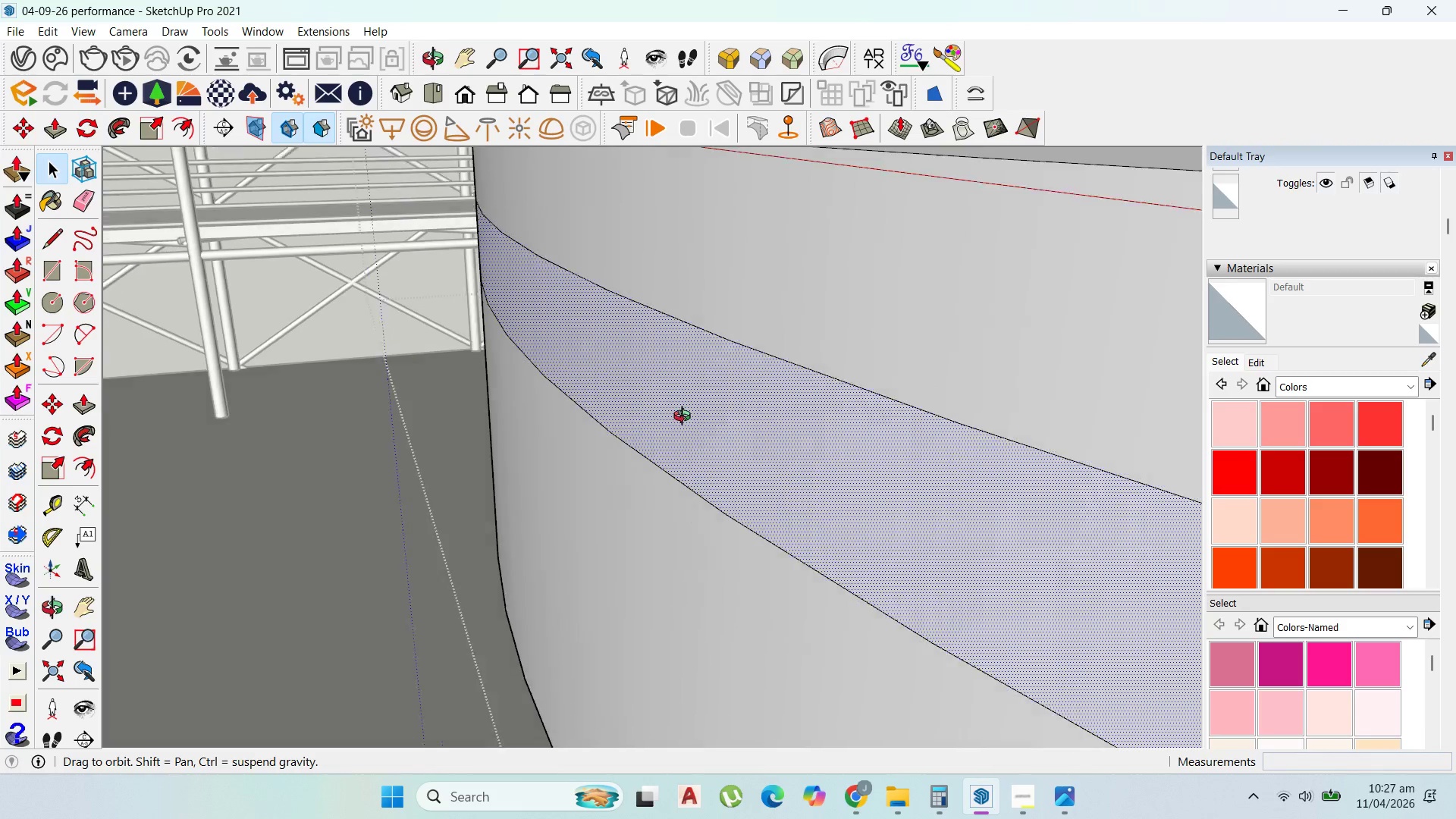 
key(Delete)
 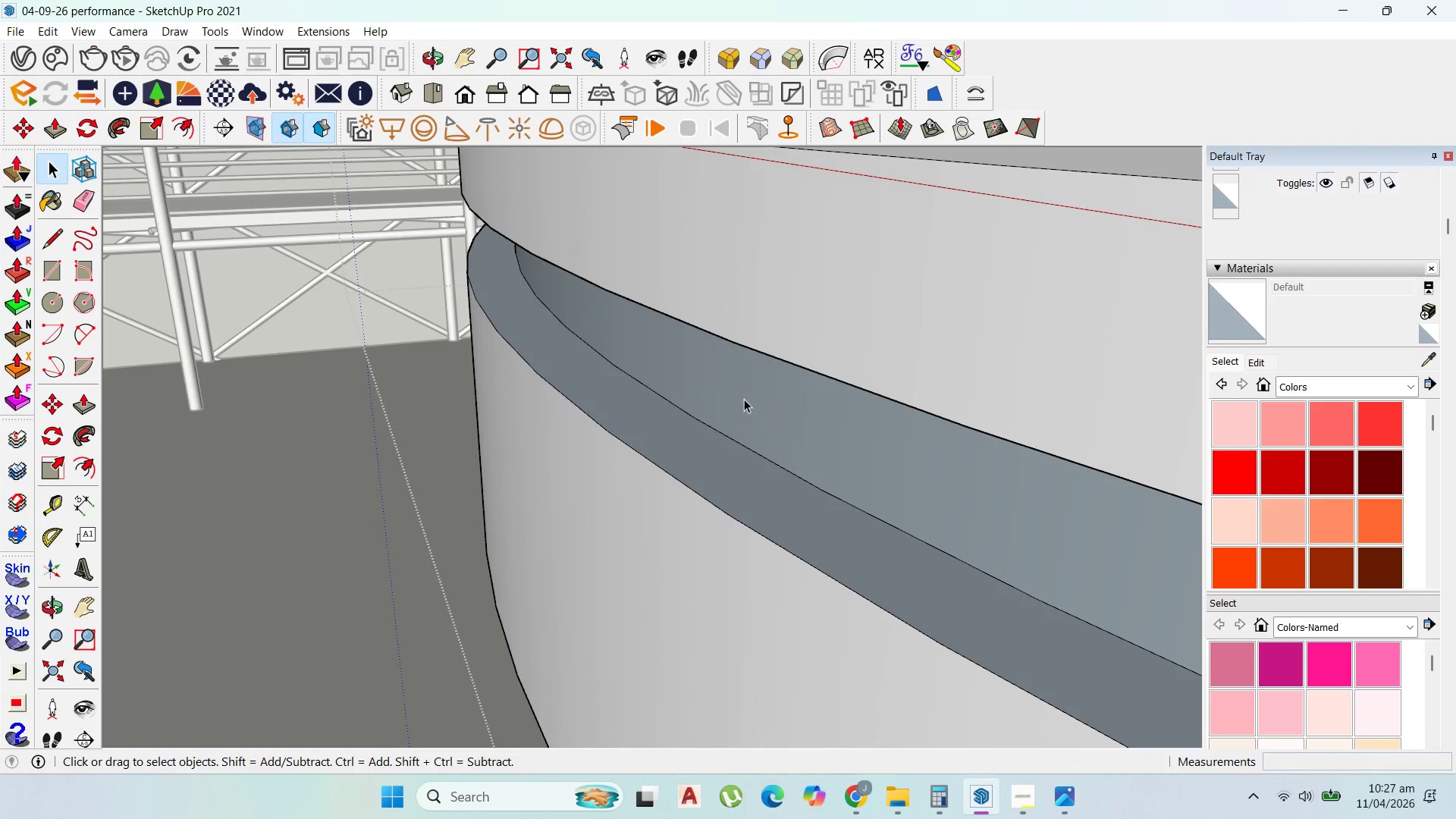 
scroll: coordinate [734, 383], scroll_direction: down, amount: 6.0
 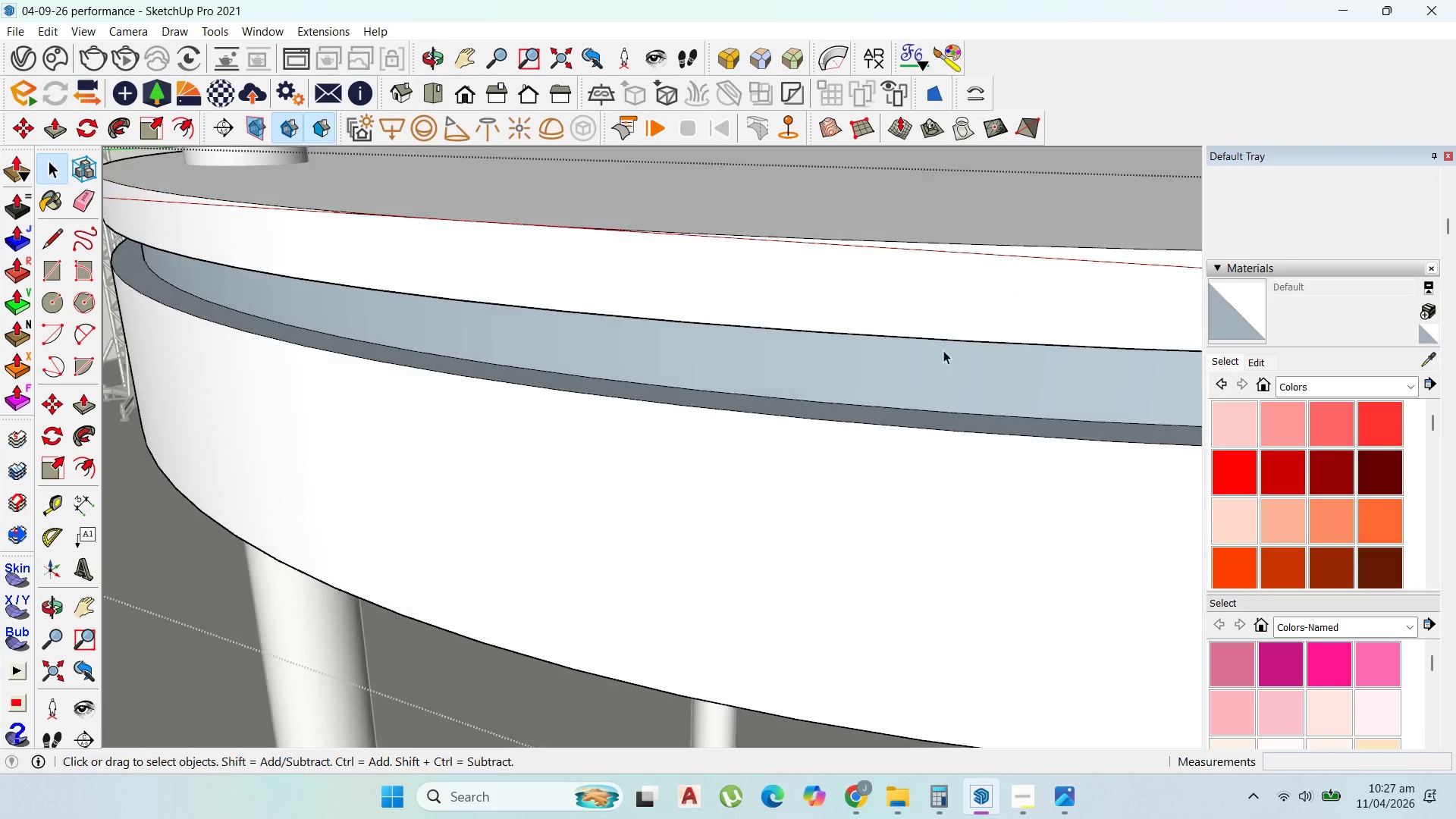 
key(Escape)
 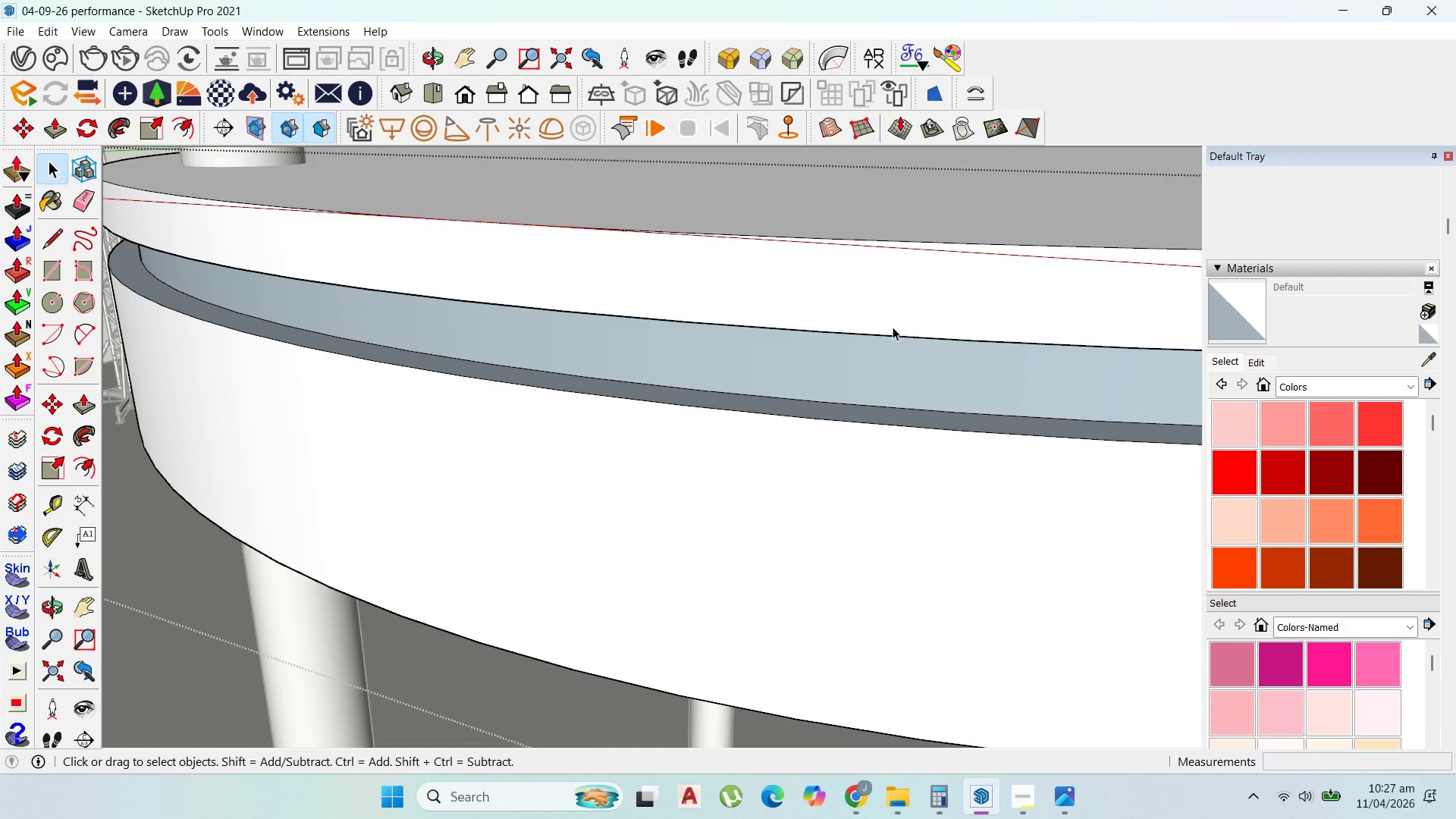 
key(Escape)
 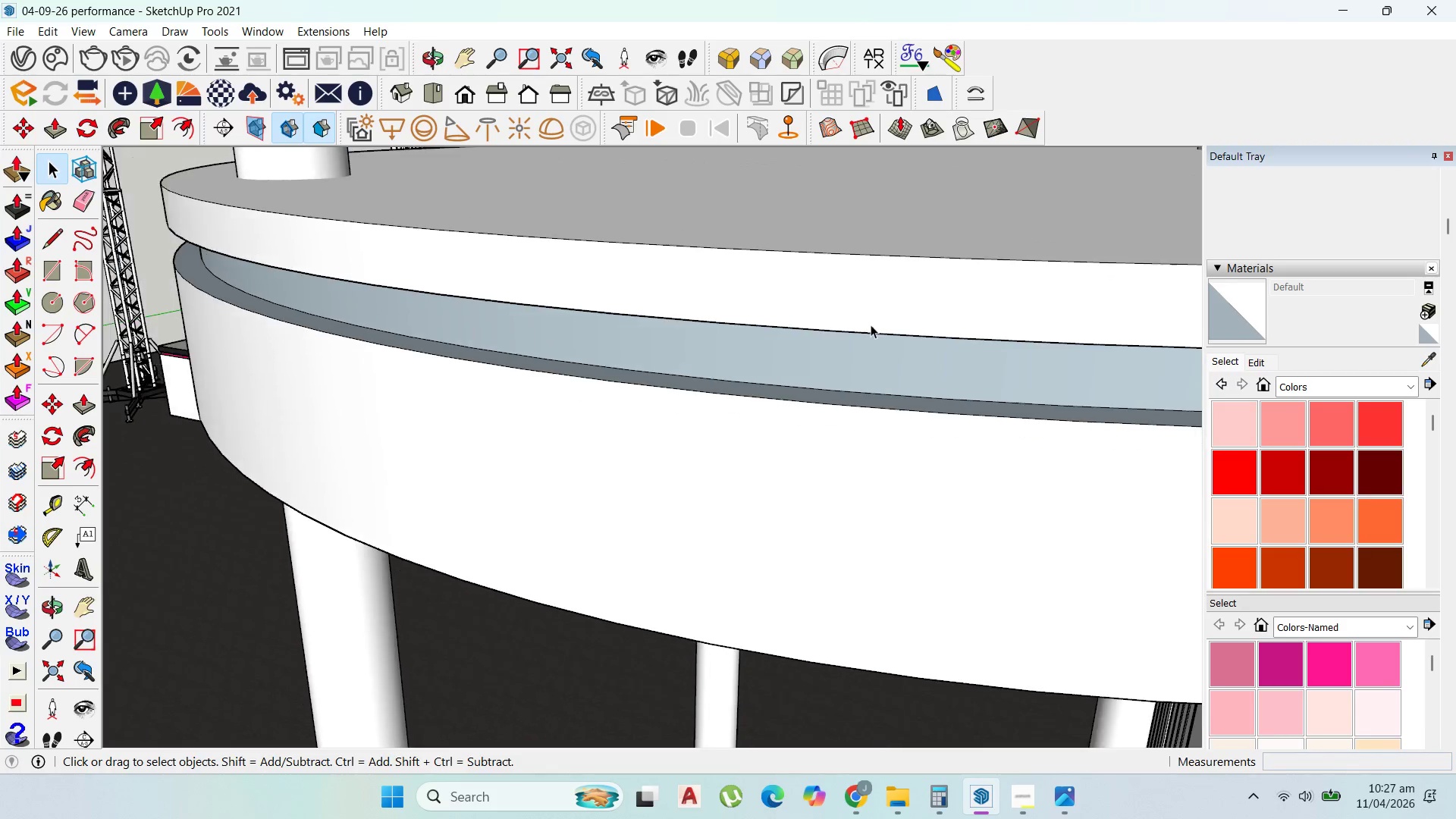 
key(Escape)
 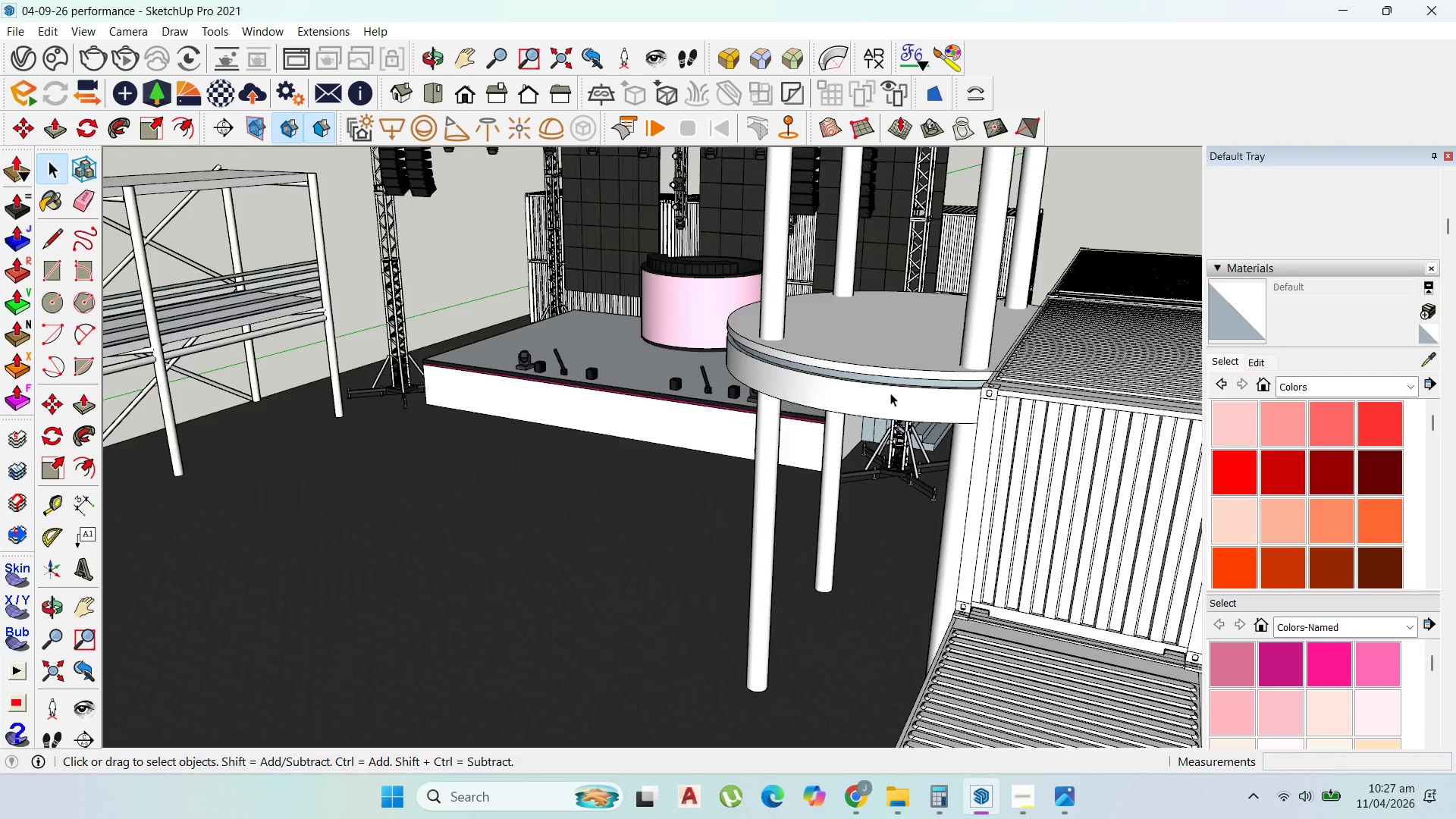 
scroll: coordinate [893, 393], scroll_direction: down, amount: 72.0
 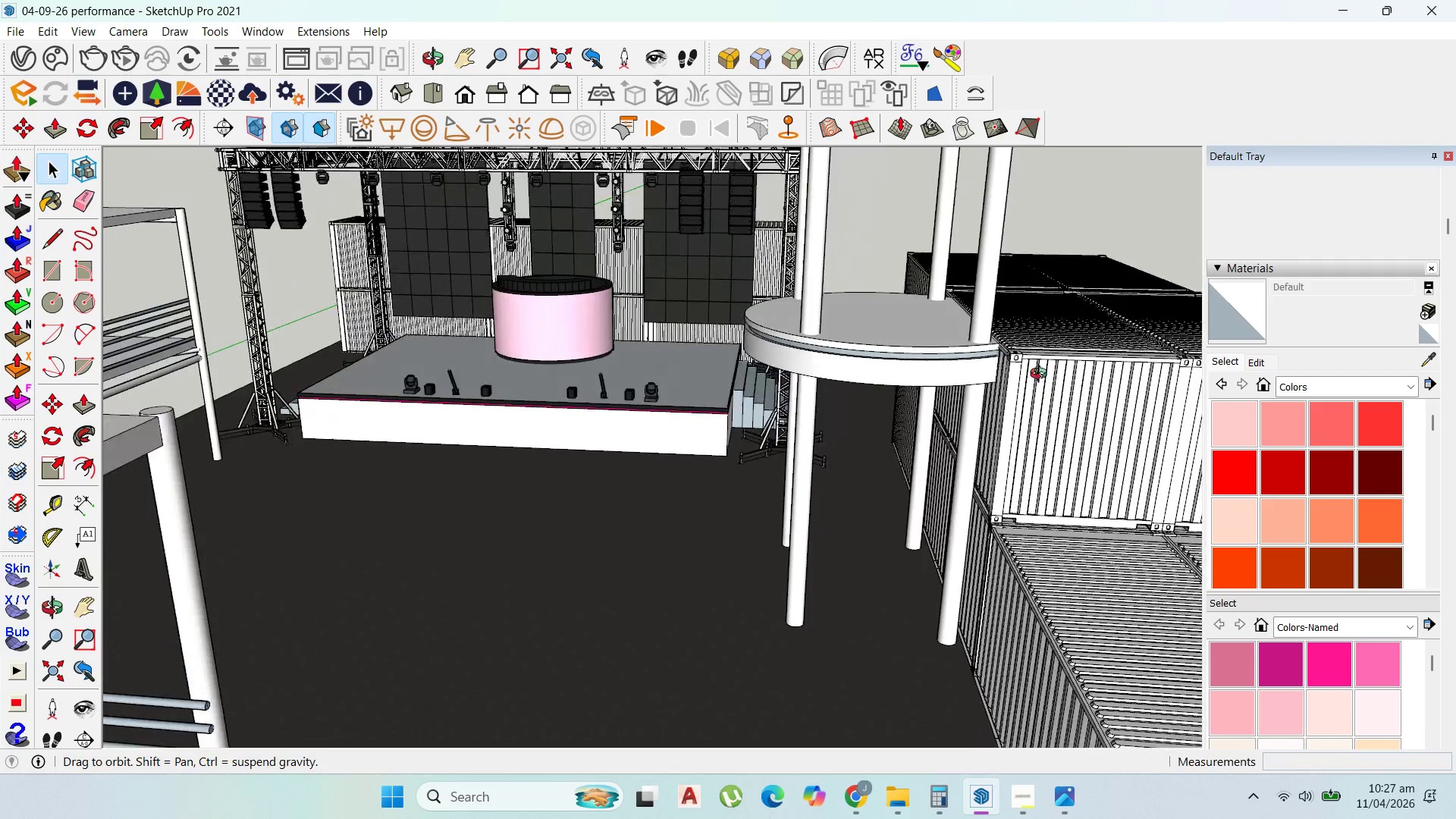 
scroll: coordinate [893, 340], scroll_direction: up, amount: 3.0
 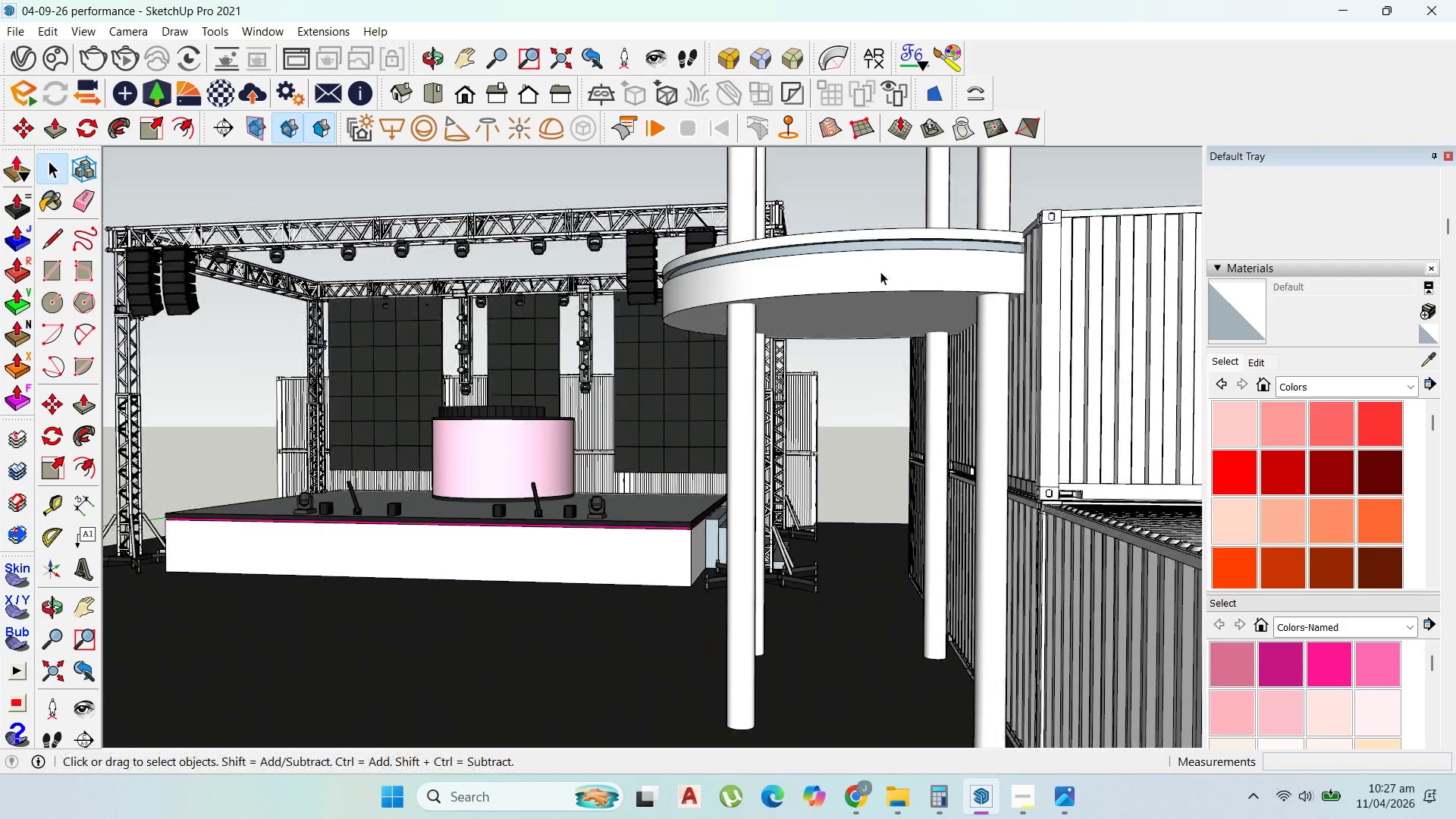 
double_click([880, 271])
 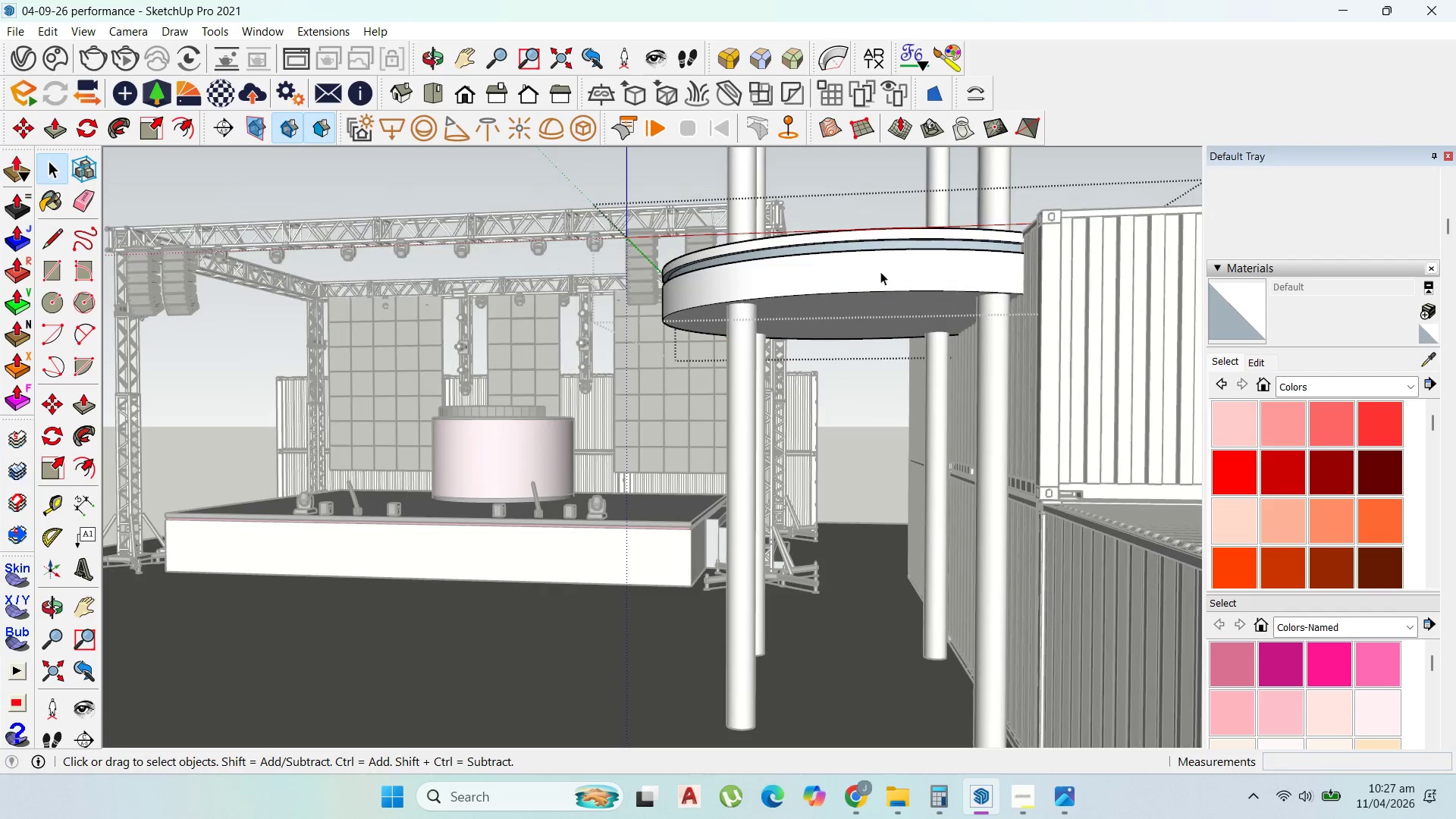 
triple_click([880, 271])
 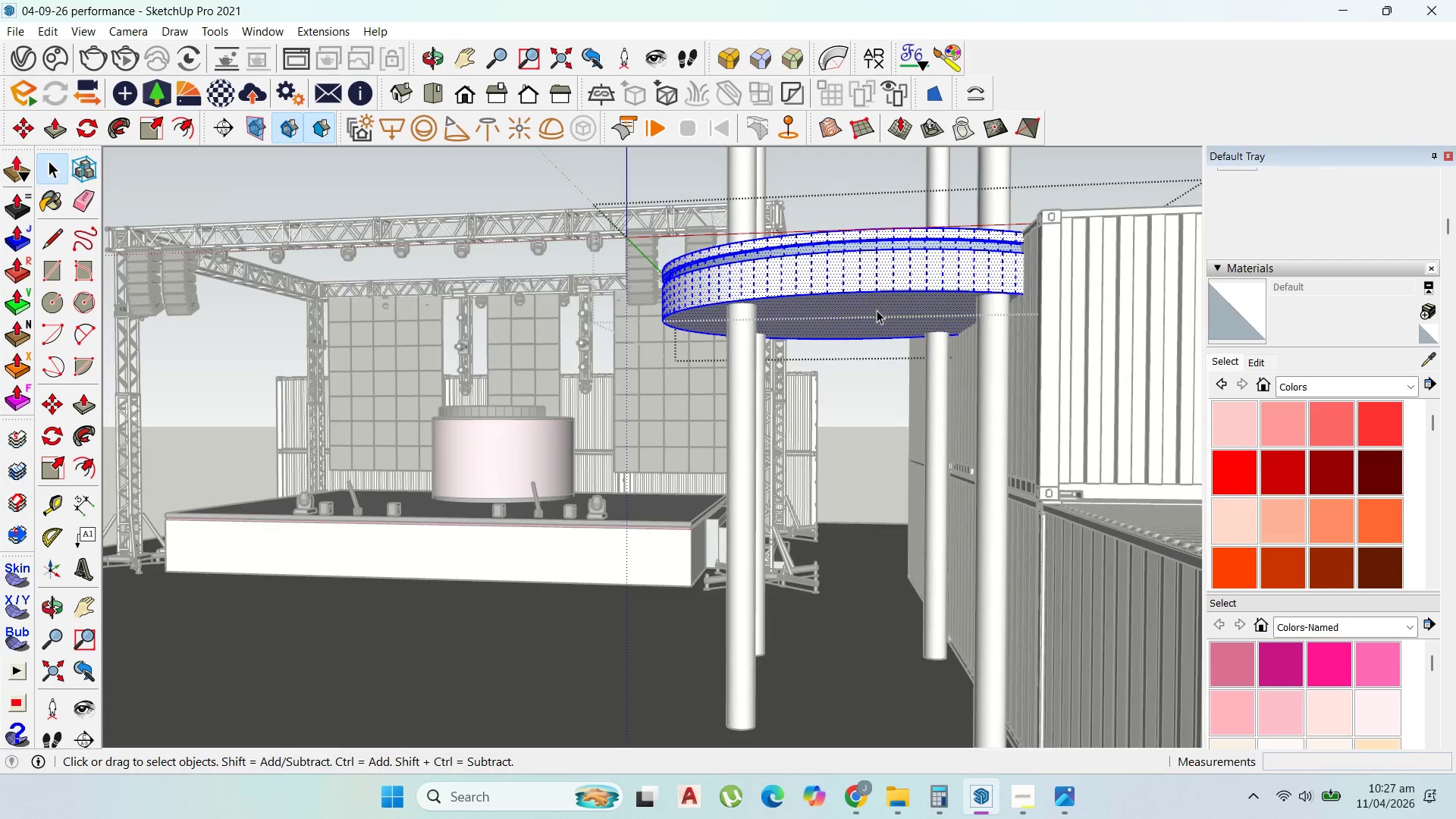 
key(P)
 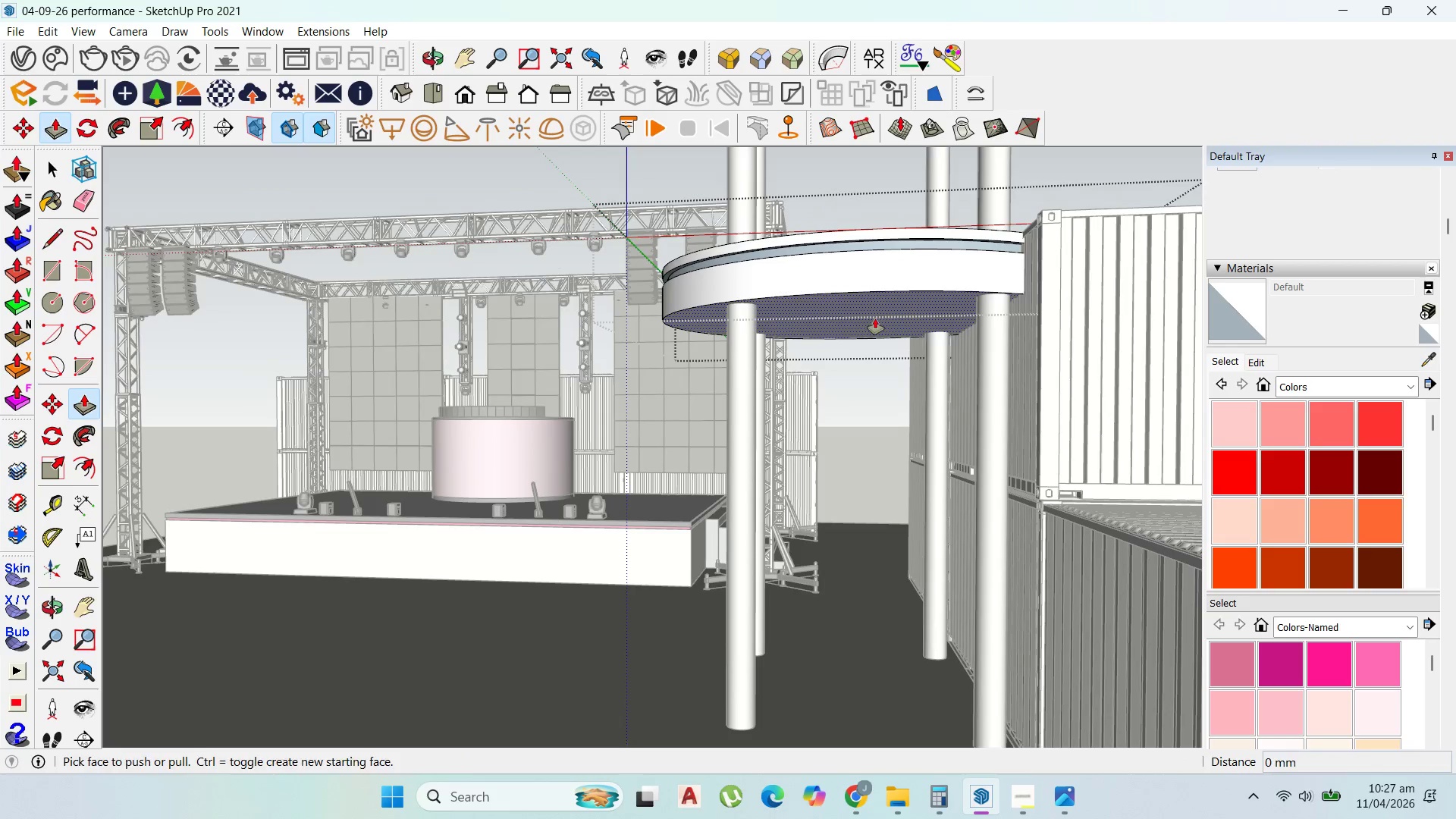 
left_click_drag(start_coordinate=[875, 318], to_coordinate=[874, 331])
 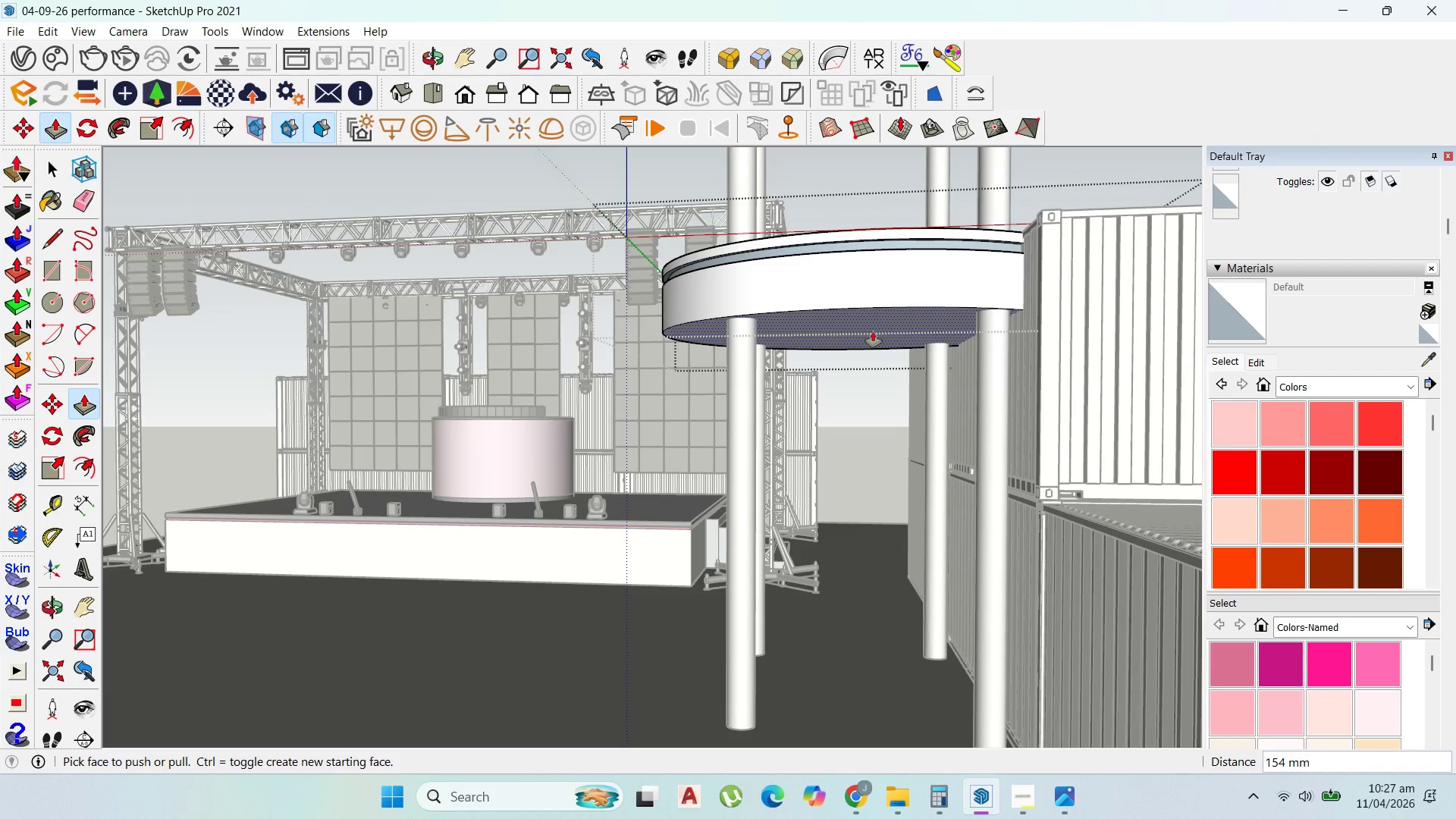 
wait(5.36)
 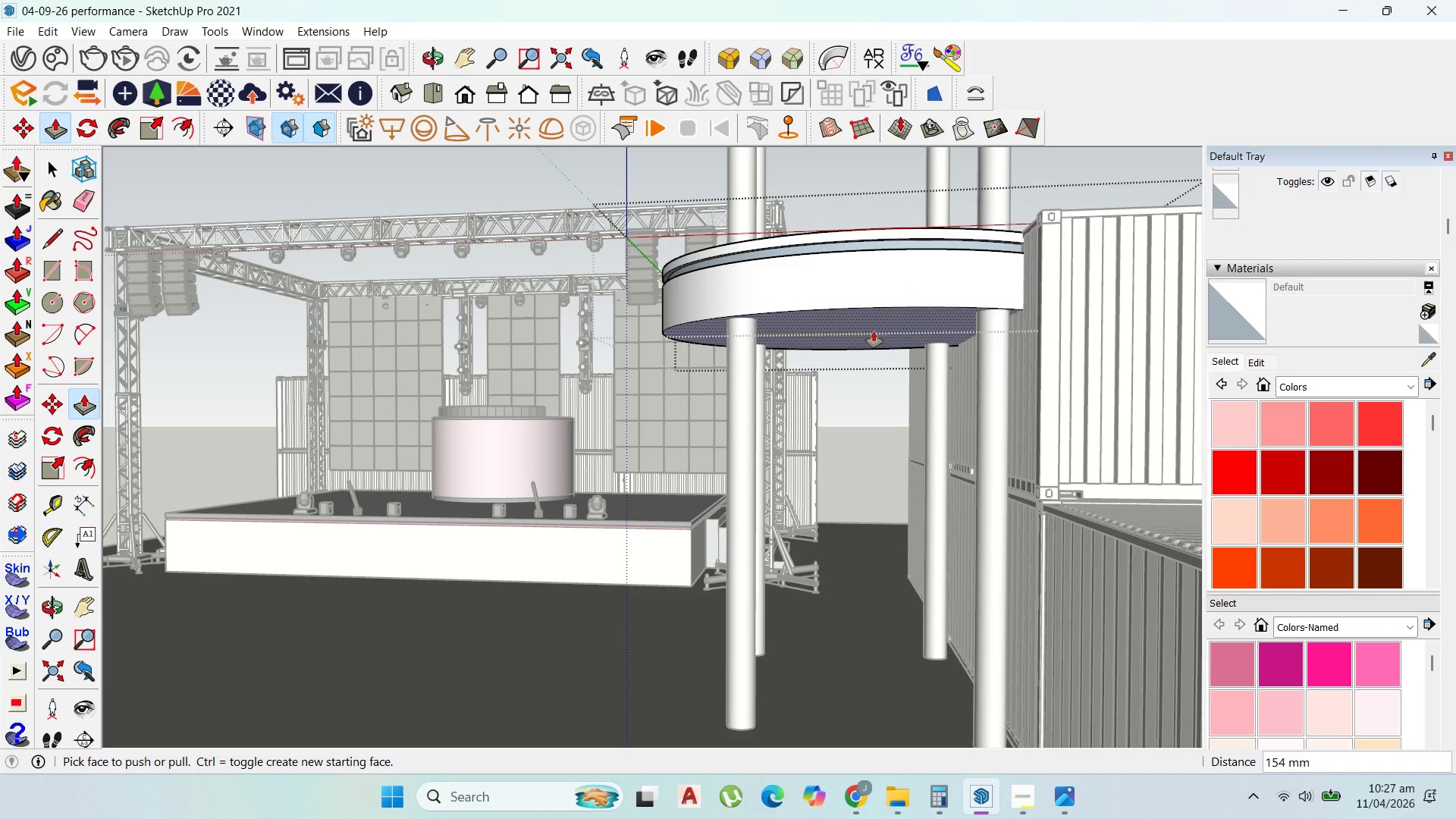 
scroll: coordinate [816, 292], scroll_direction: up, amount: 1.0
 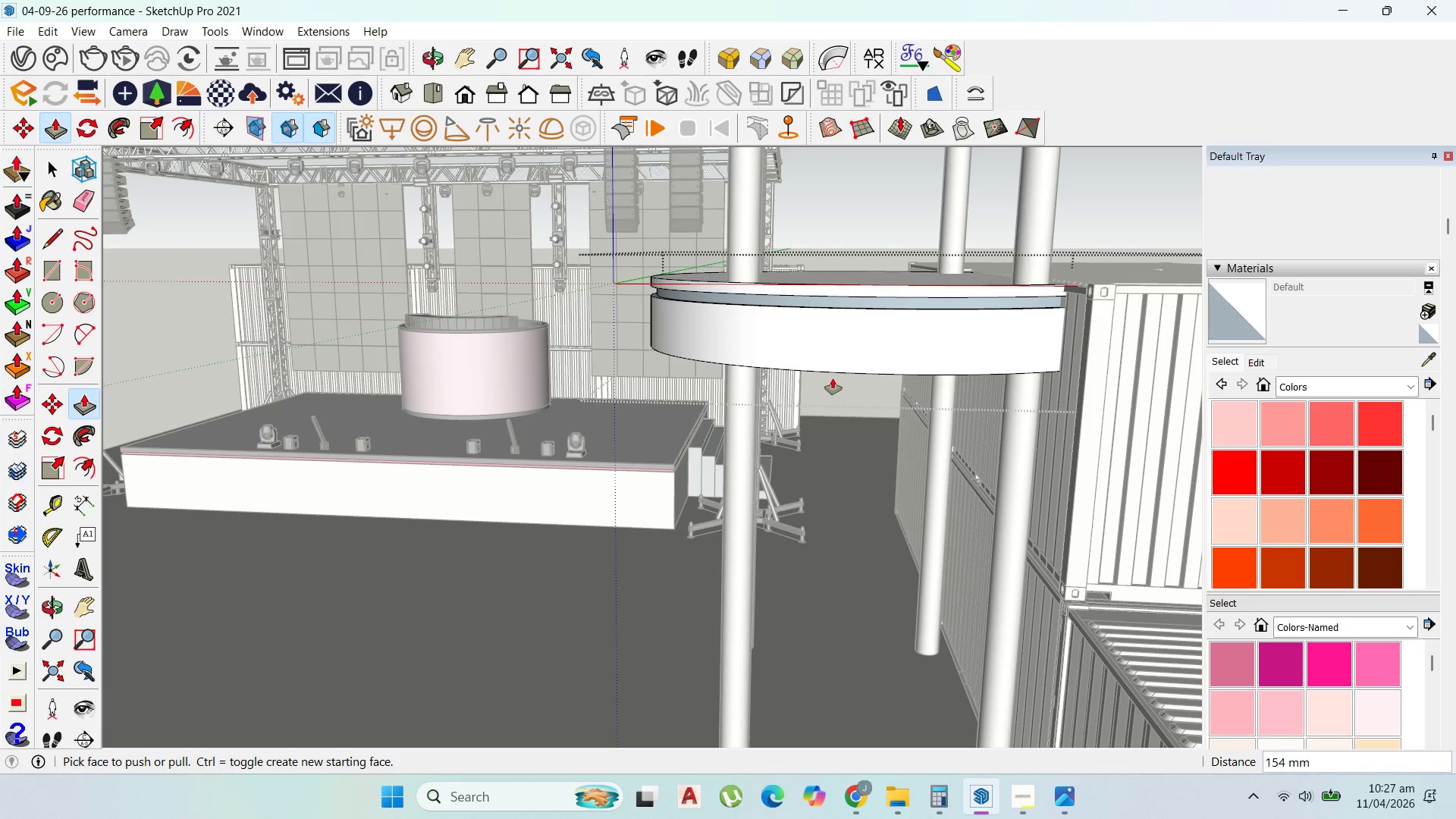 
scroll: coordinate [766, 403], scroll_direction: down, amount: 13.0
 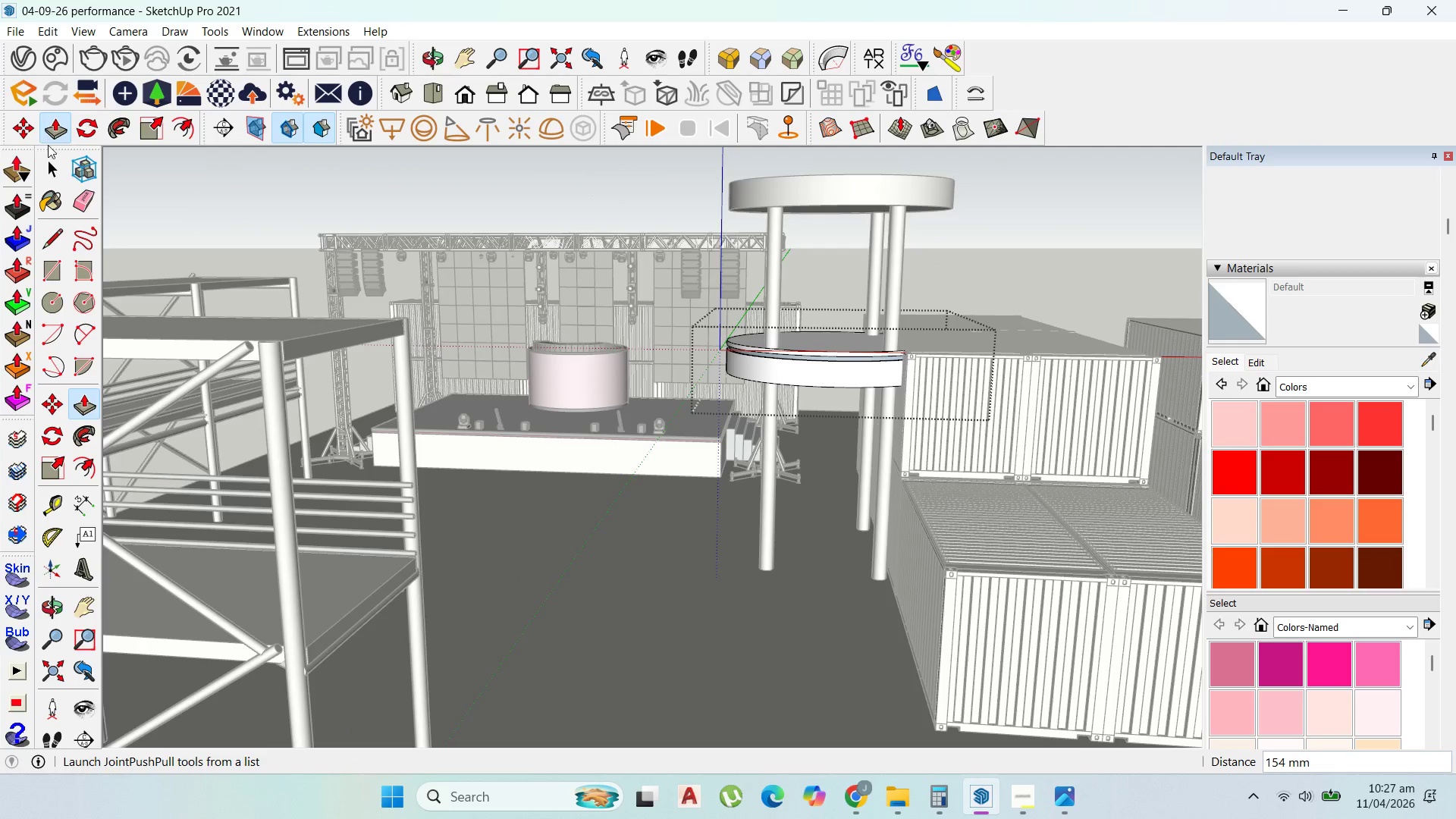 
left_click_drag(start_coordinate=[52, 166], to_coordinate=[55, 165])
 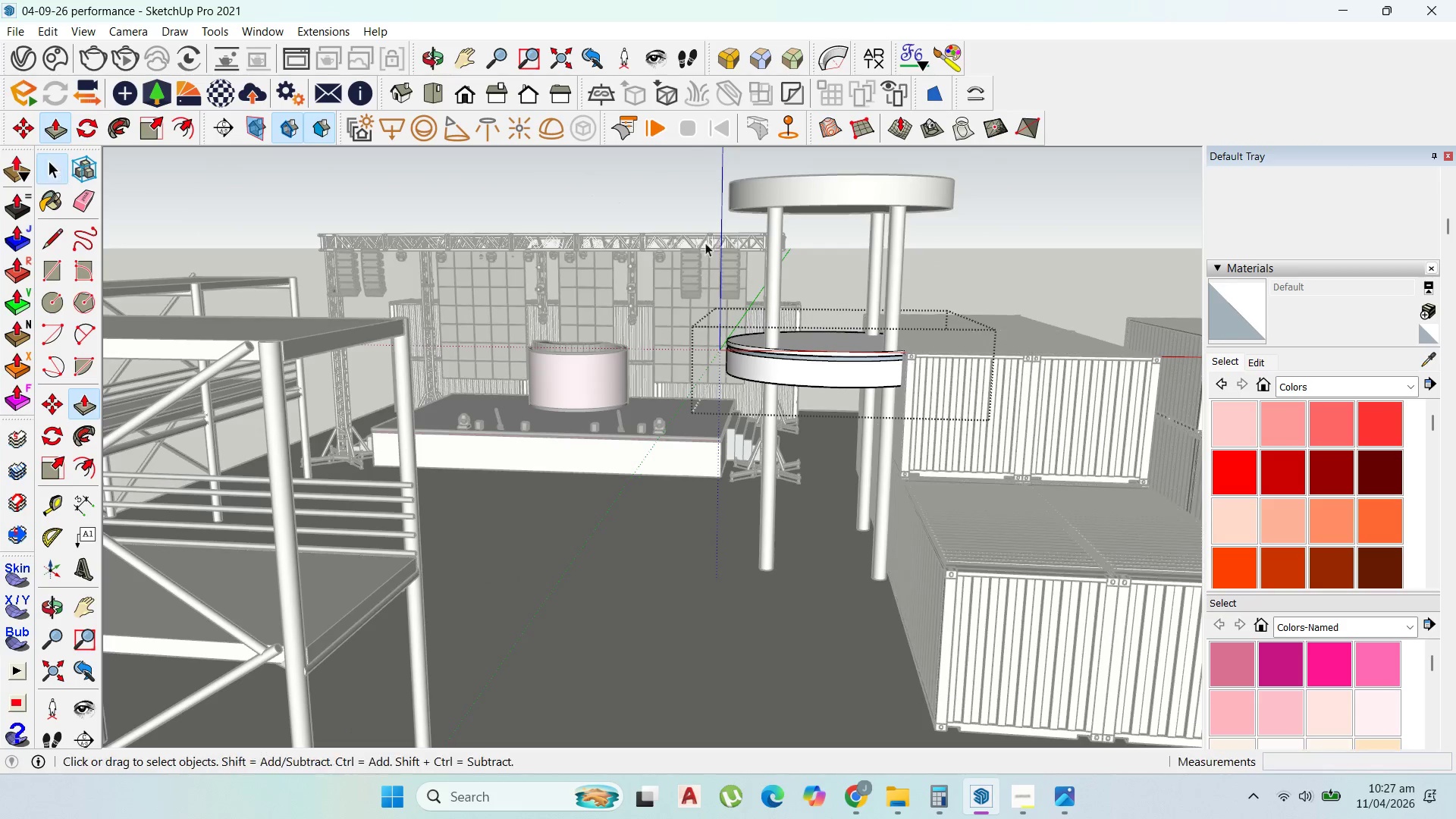 
key(Escape)
 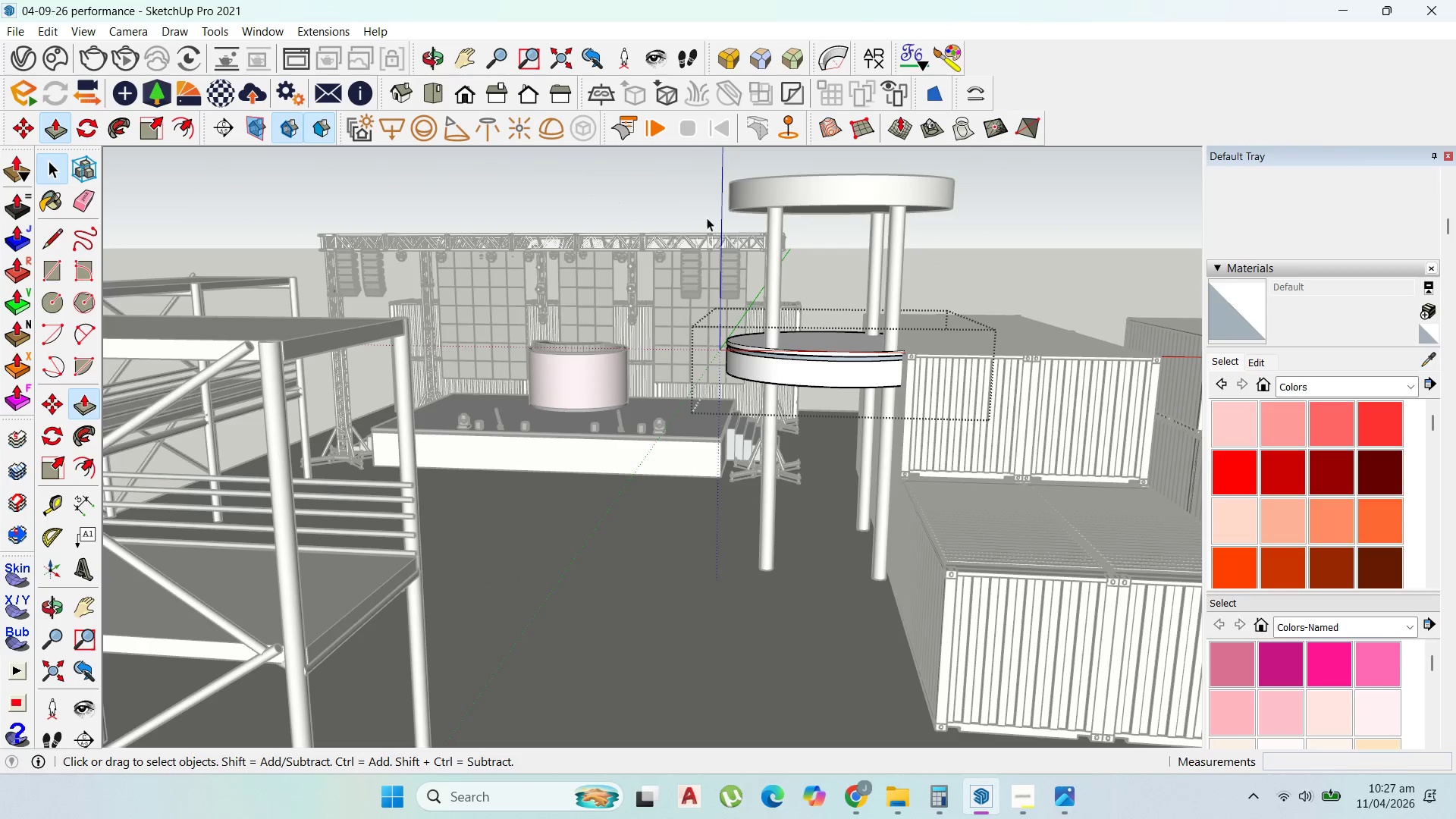 
key(Escape)
 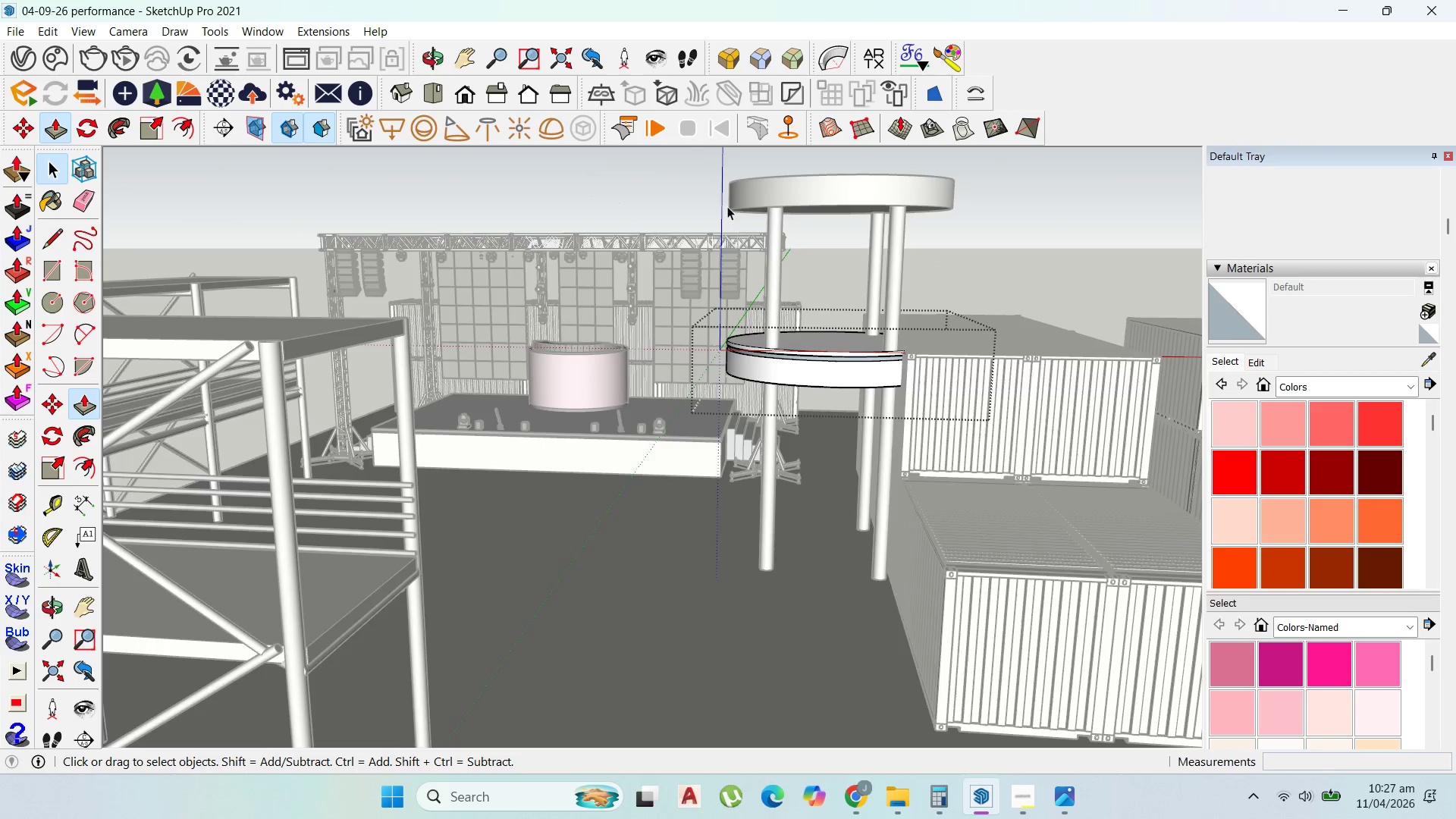 
key(Escape)
 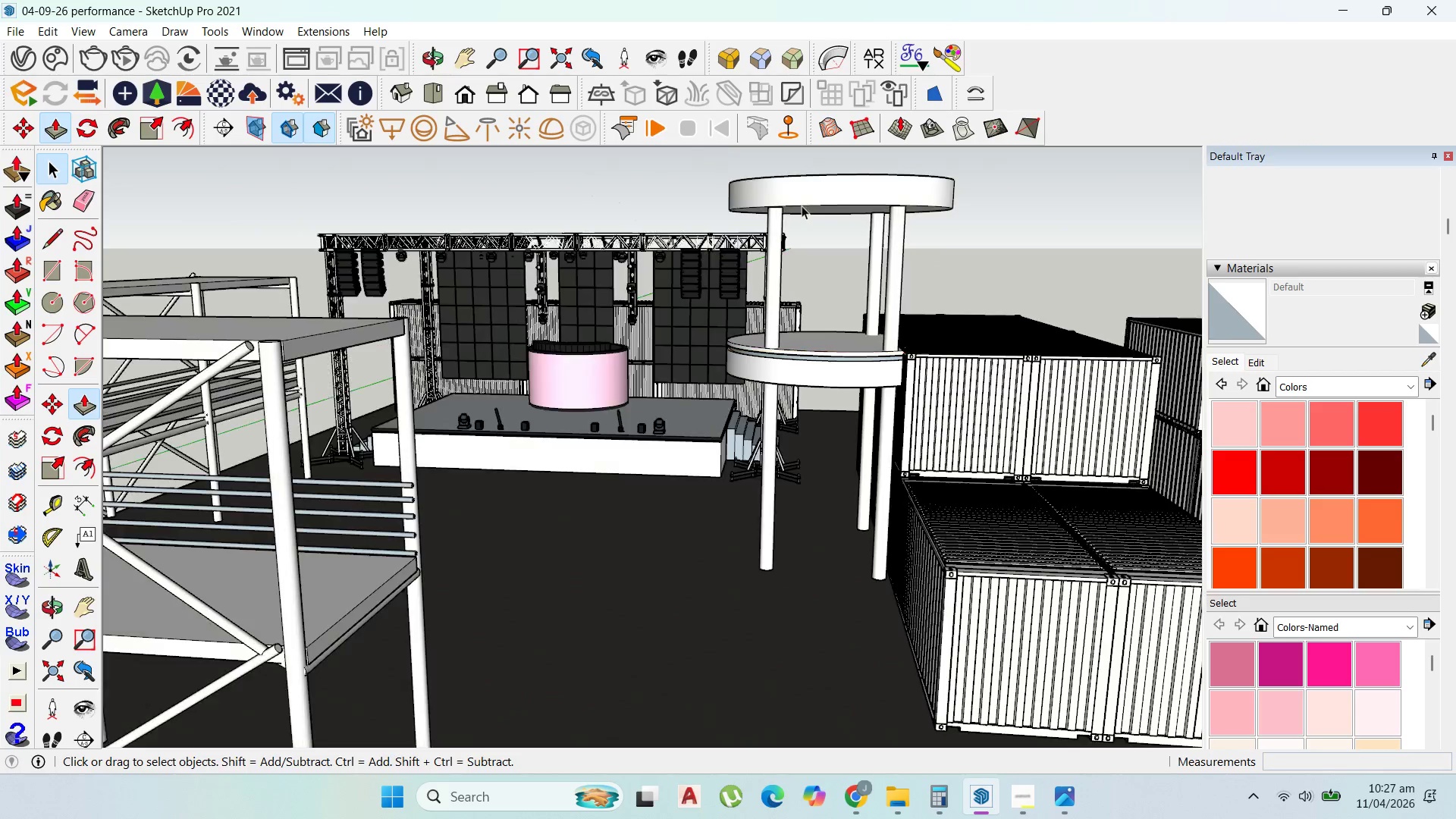 
scroll: coordinate [811, 206], scroll_direction: up, amount: 22.0
 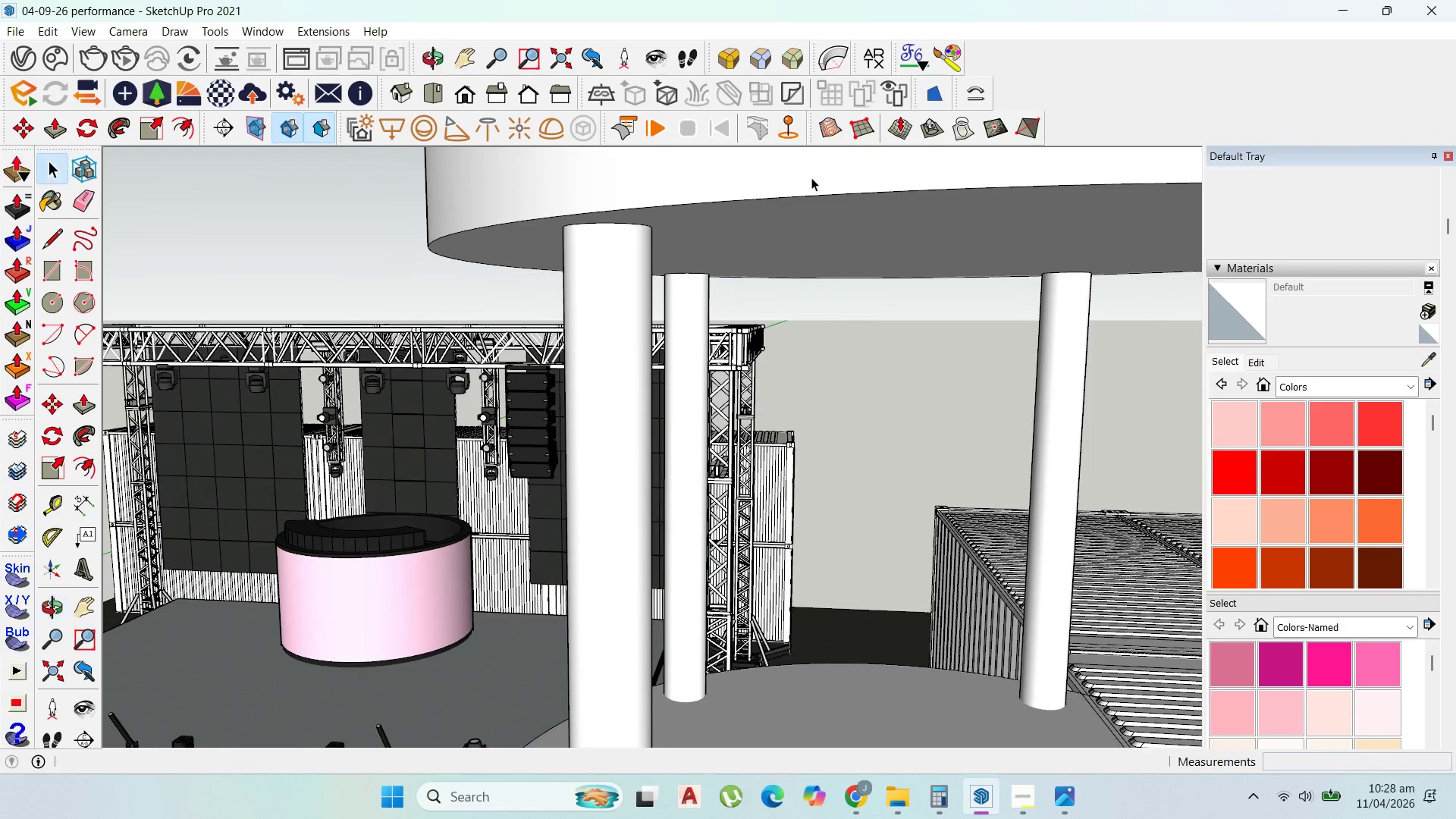 
scroll: coordinate [1003, 367], scroll_direction: down, amount: 11.0
 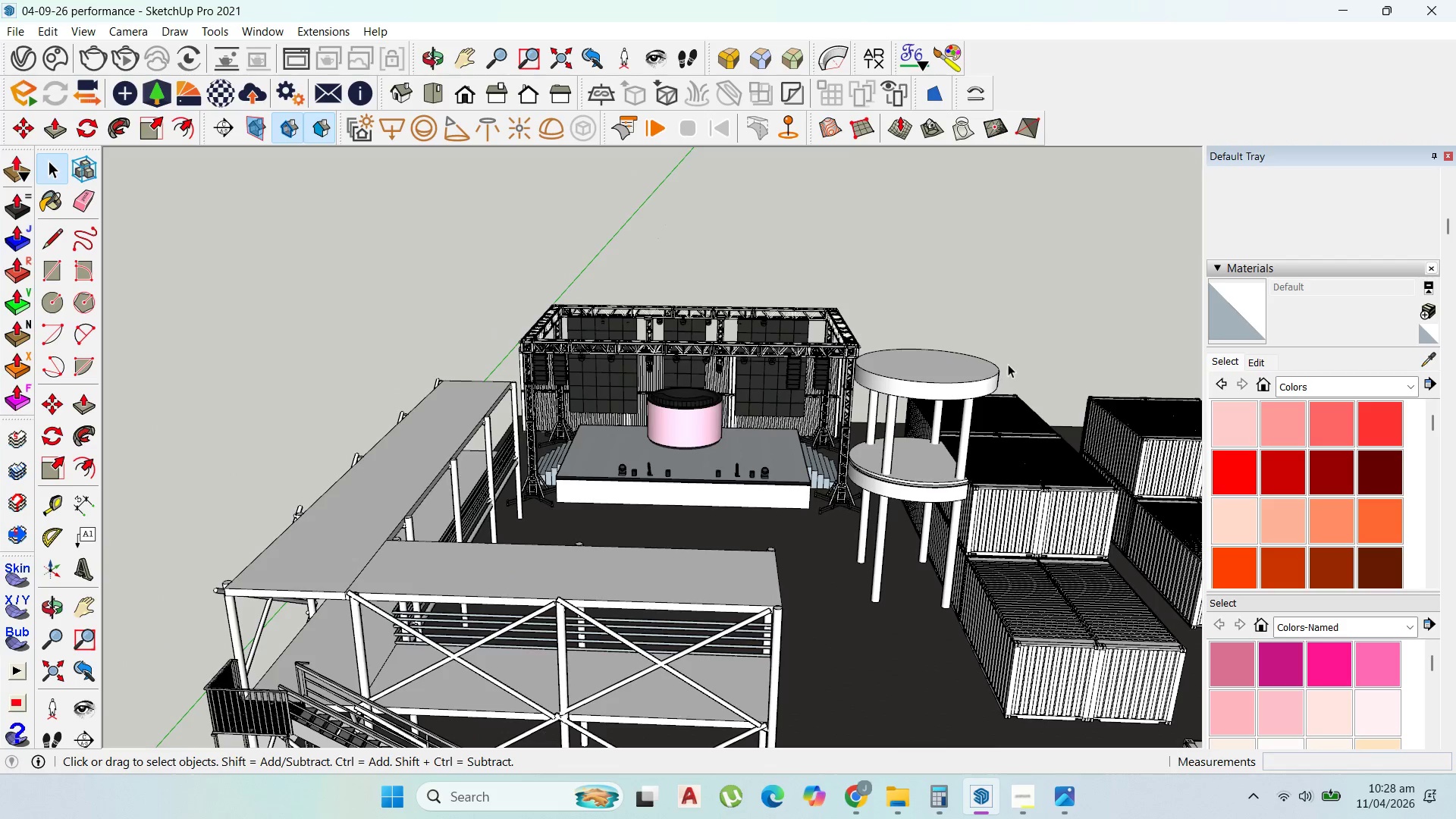 
scroll: coordinate [1015, 358], scroll_direction: up, amount: 4.0
 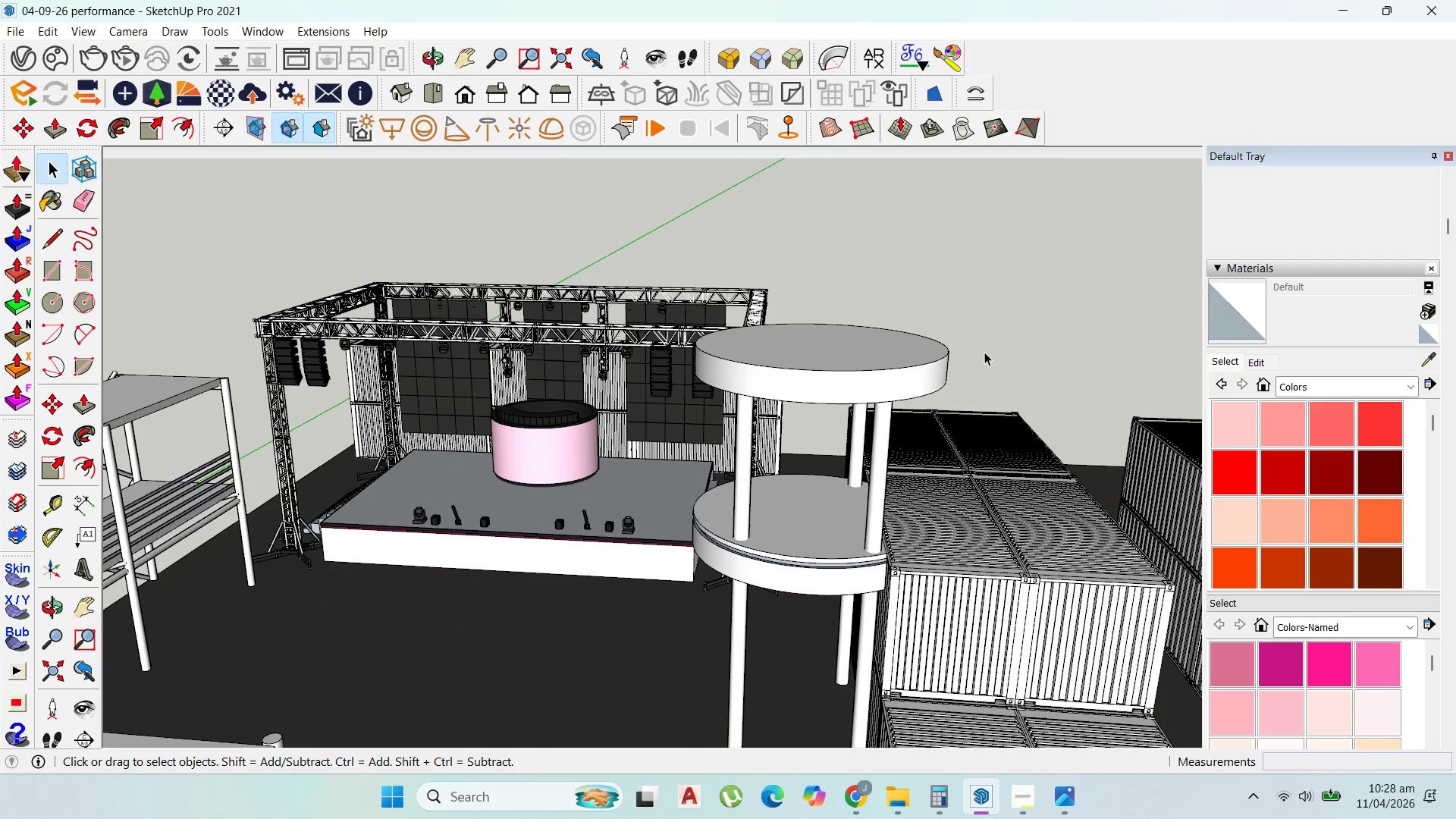 
scroll: coordinate [977, 386], scroll_direction: down, amount: 2.0
 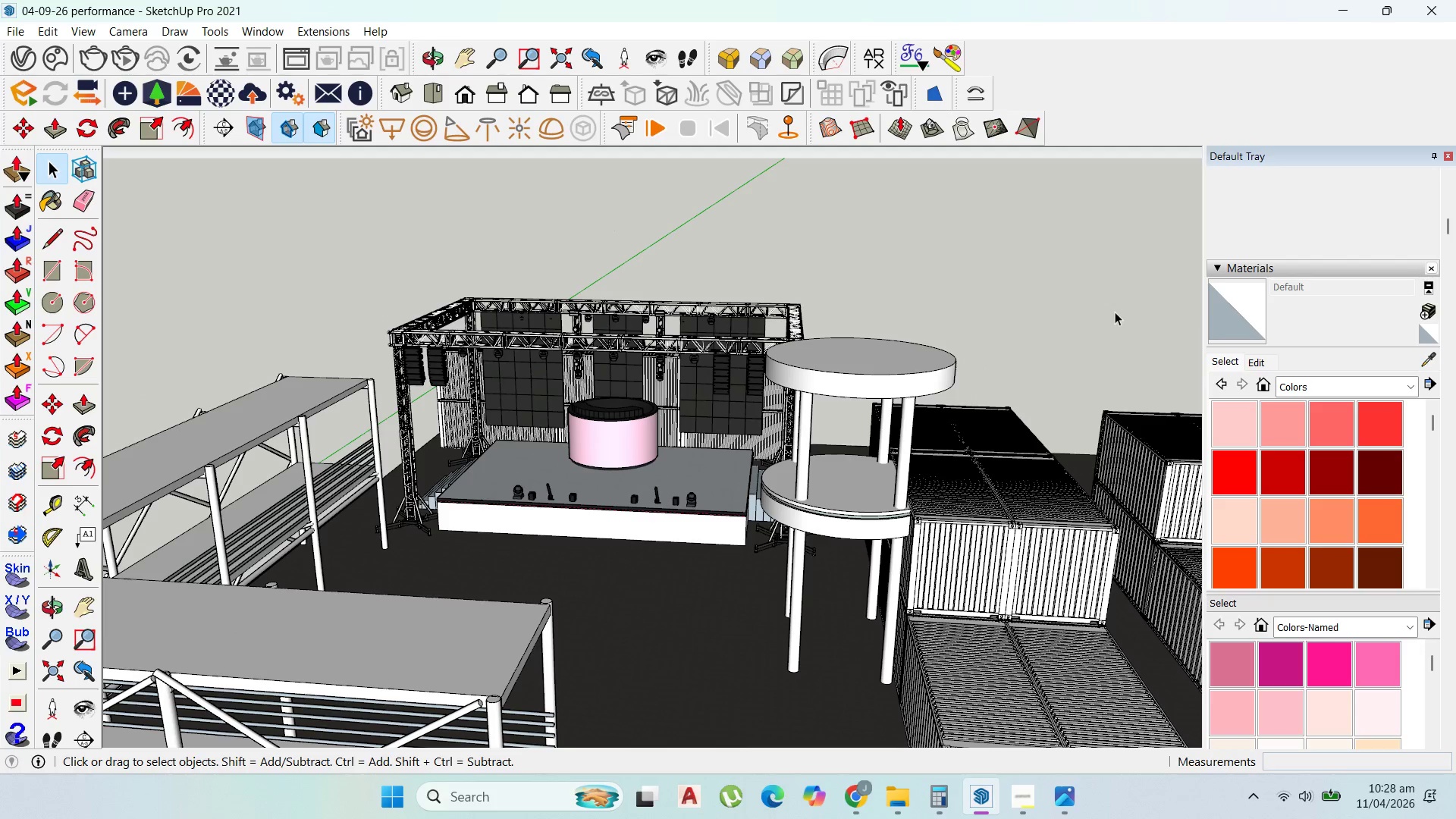 
scroll: coordinate [1119, 310], scroll_direction: up, amount: 2.0
 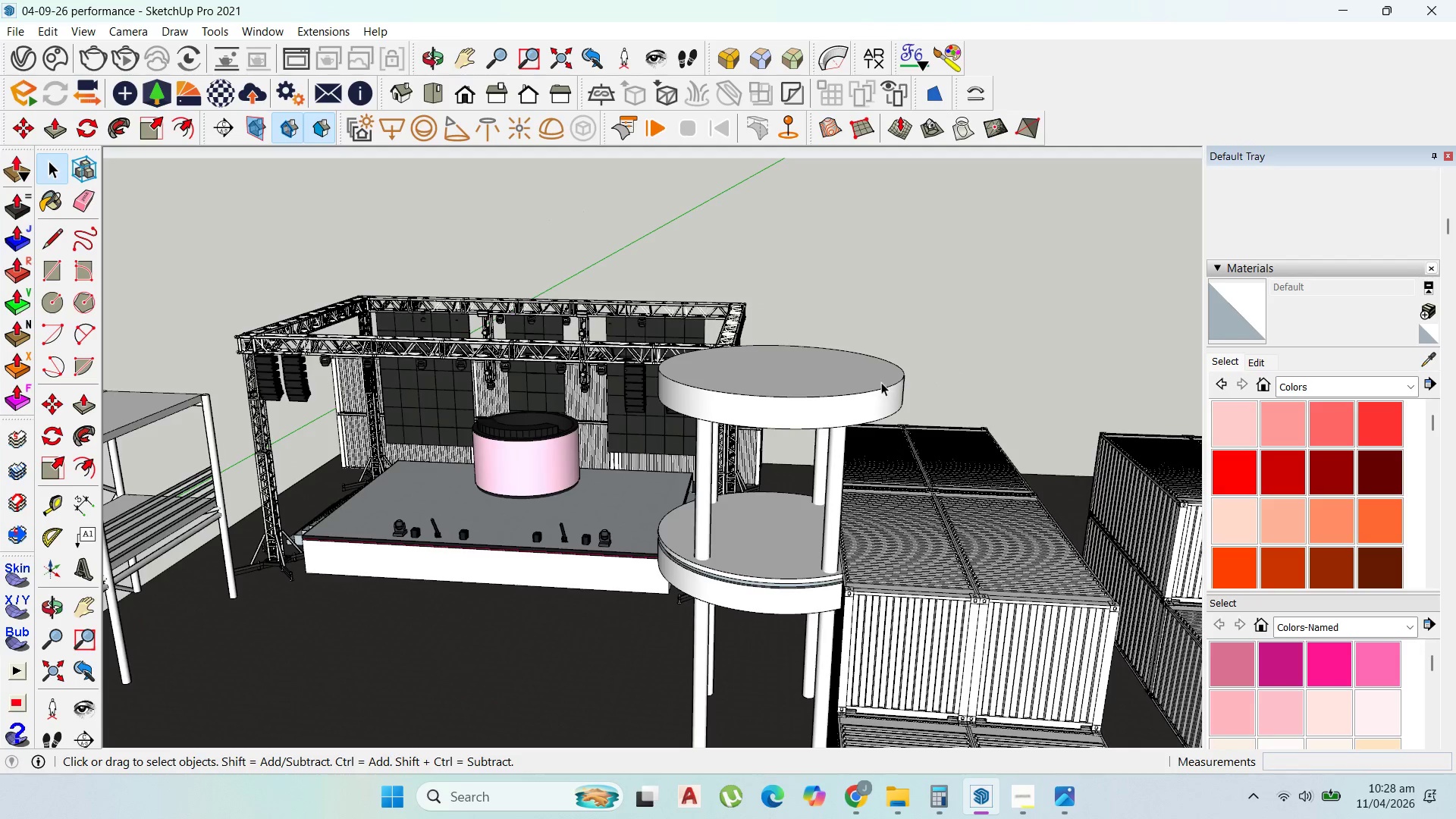 
left_click([881, 382])
 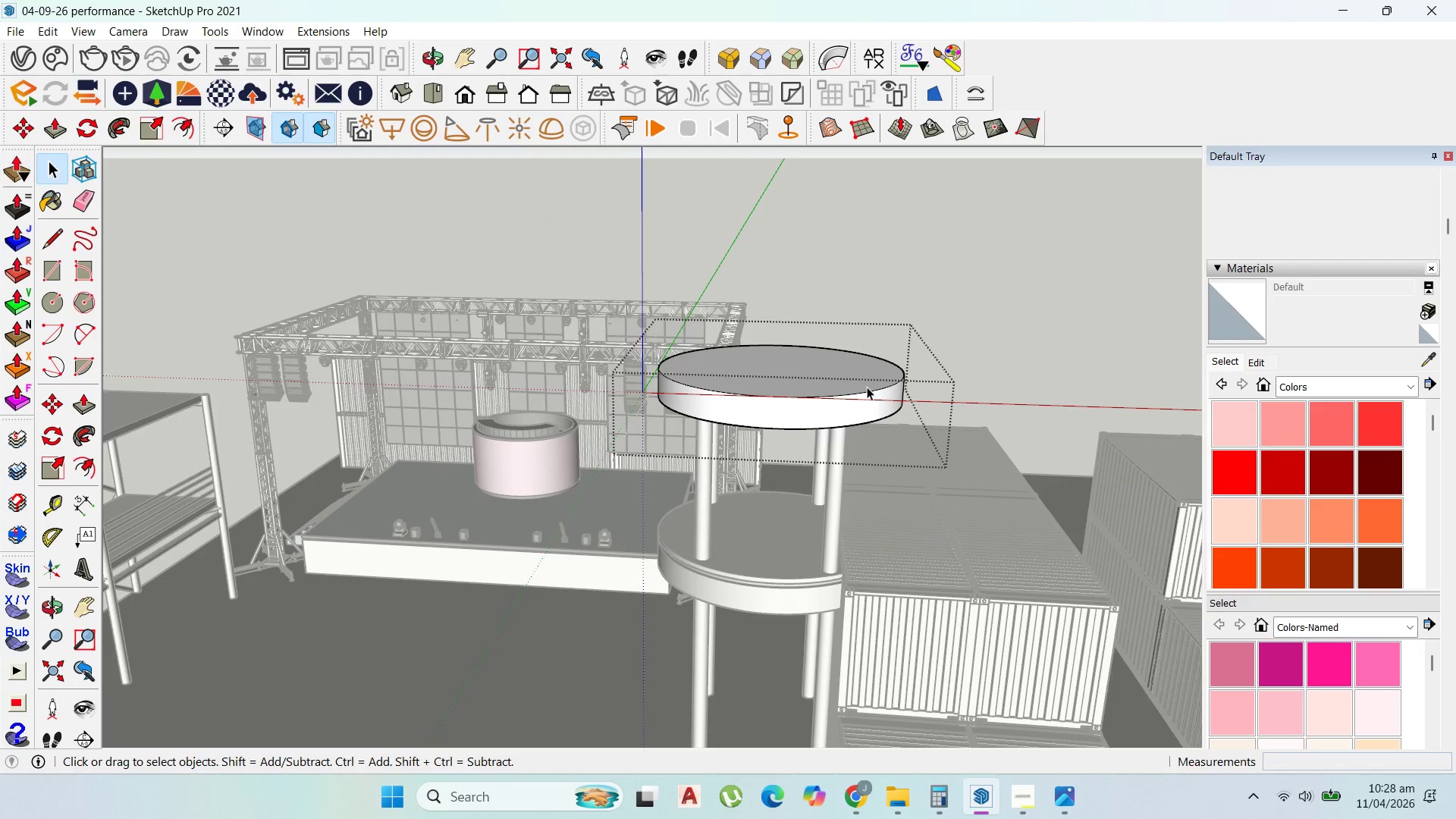 
key(Escape)
 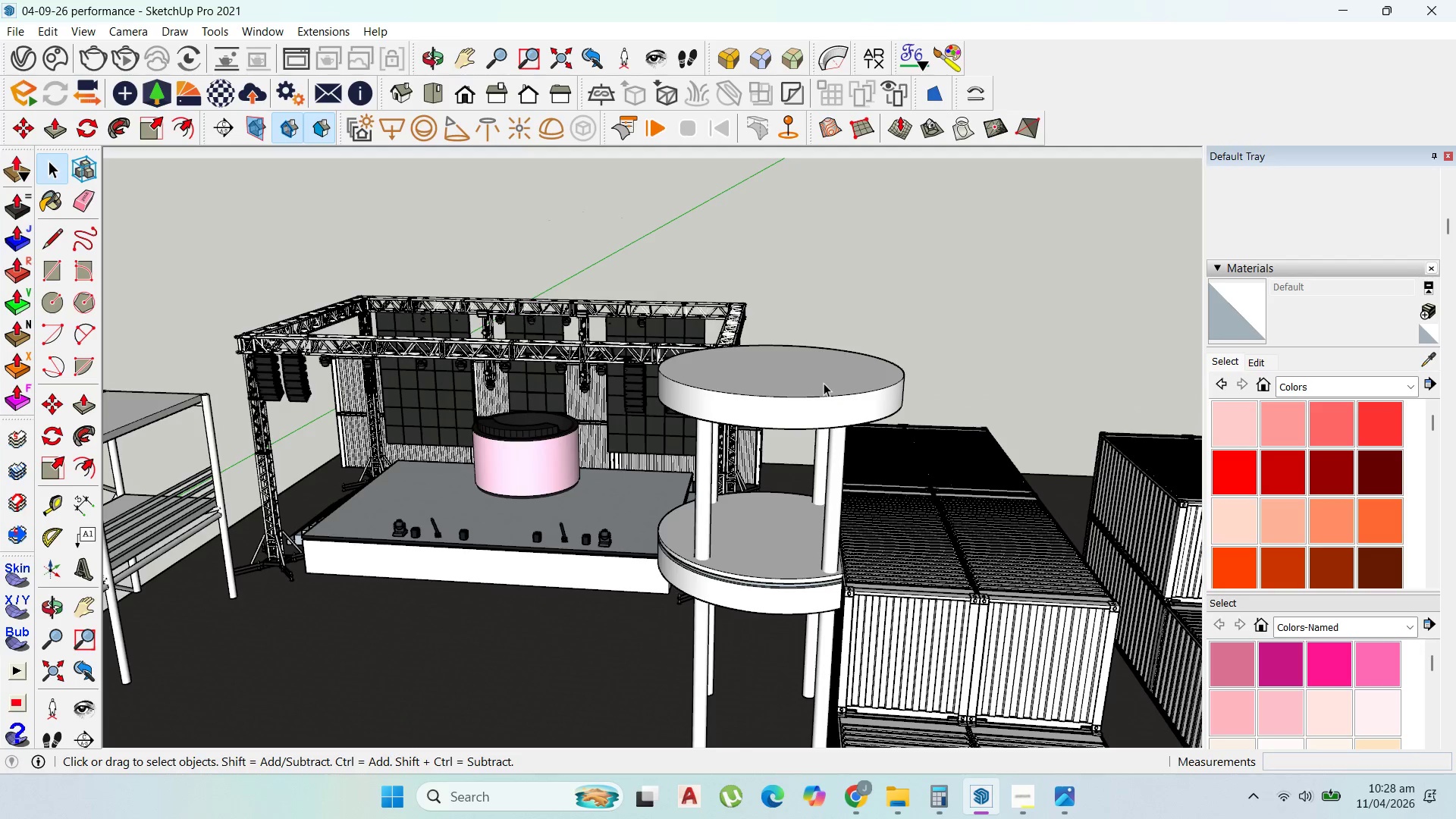 
double_click([824, 383])
 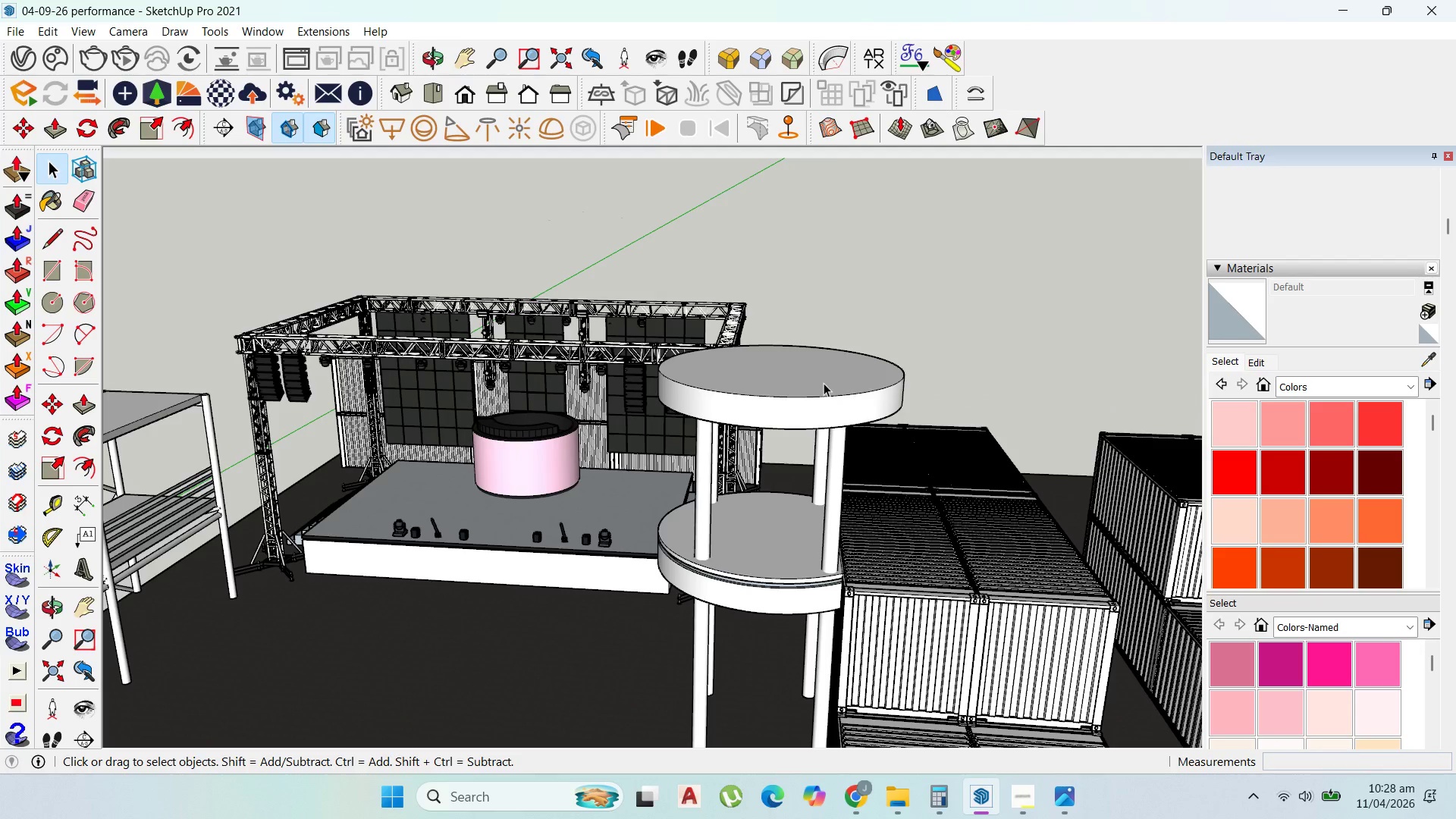 
triple_click([824, 383])
 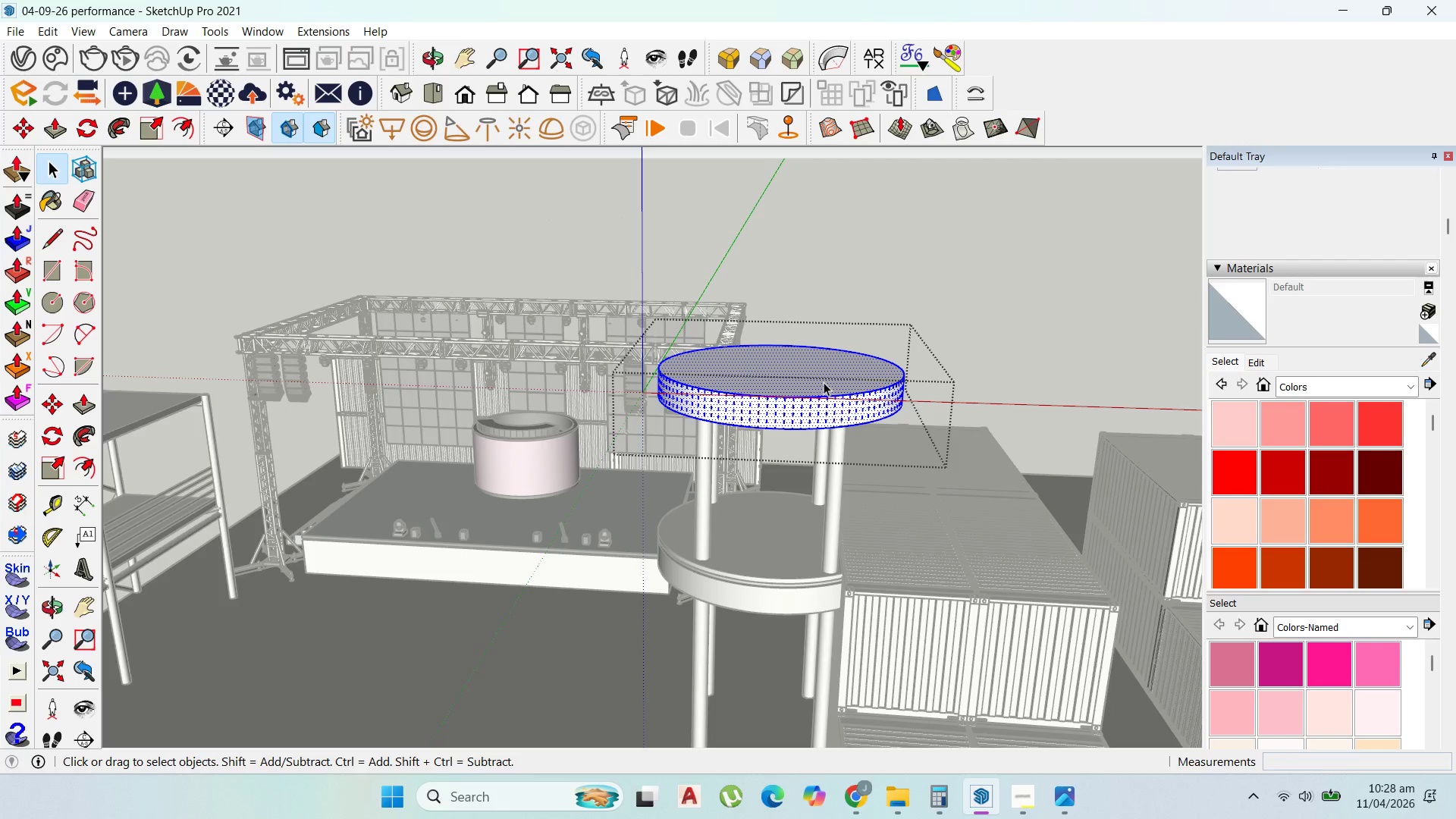 
left_click([824, 382])
 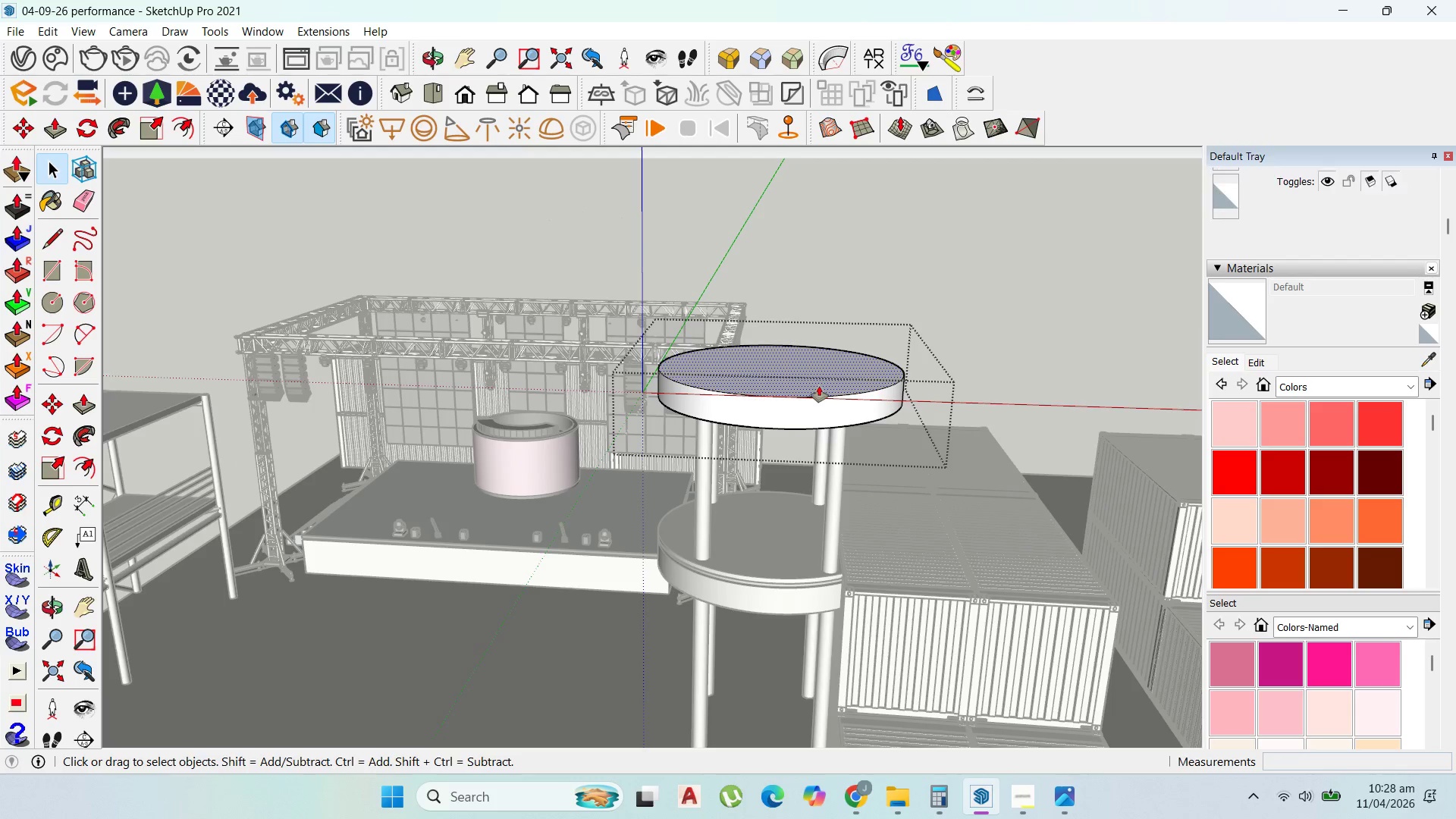 
type(p200)
 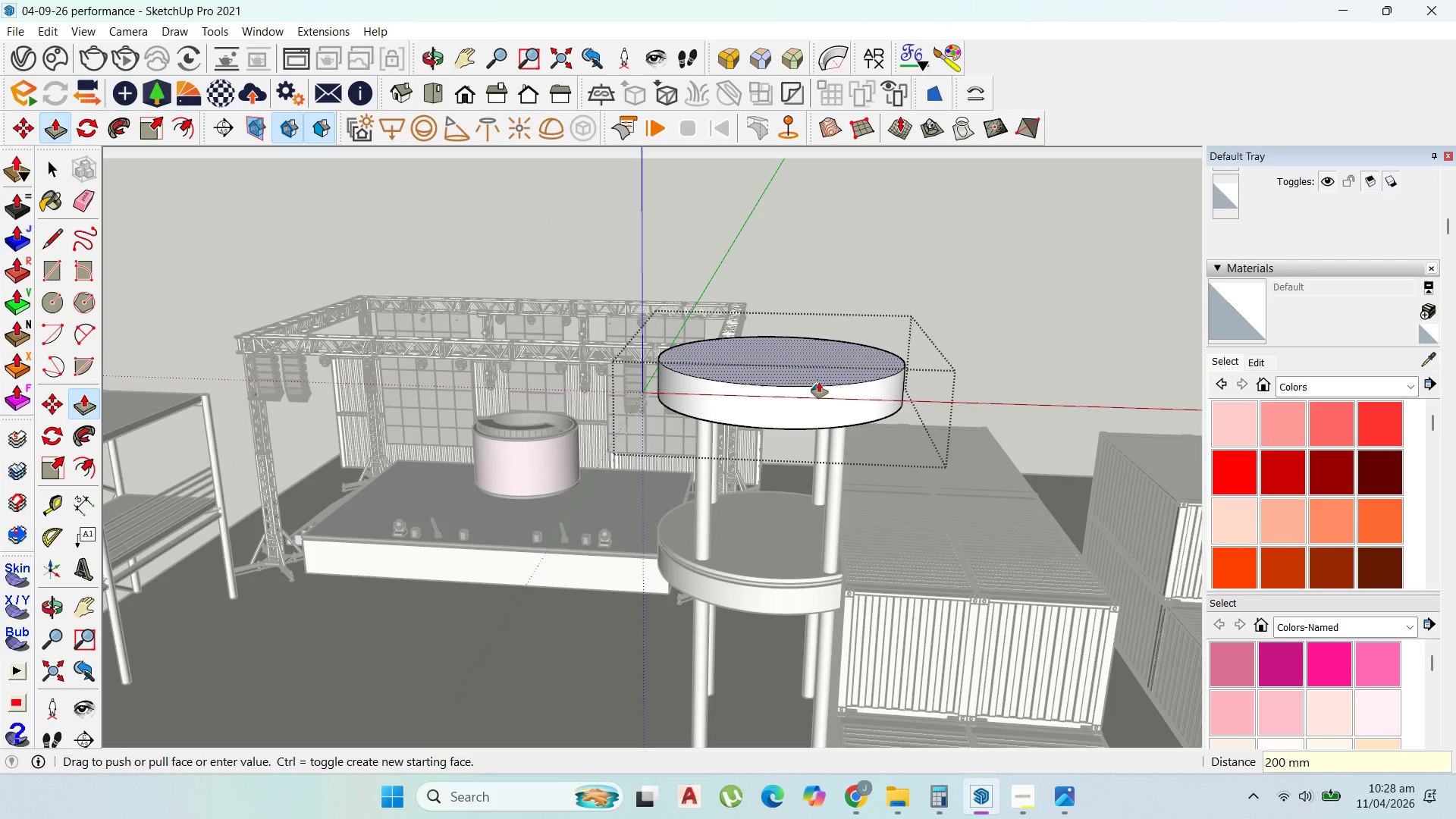 
left_click_drag(start_coordinate=[817, 391], to_coordinate=[814, 377])
 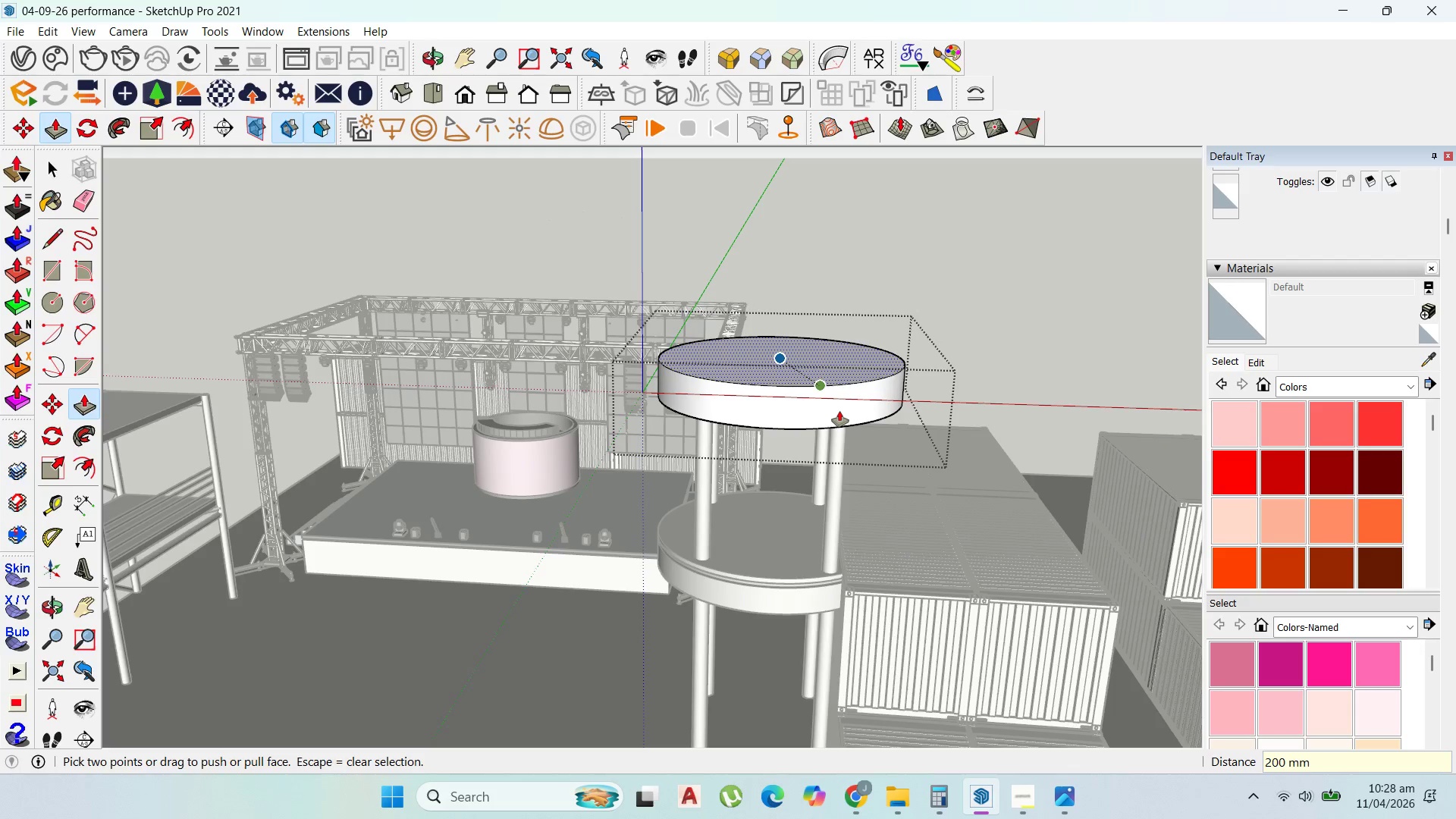 
key(Enter)
 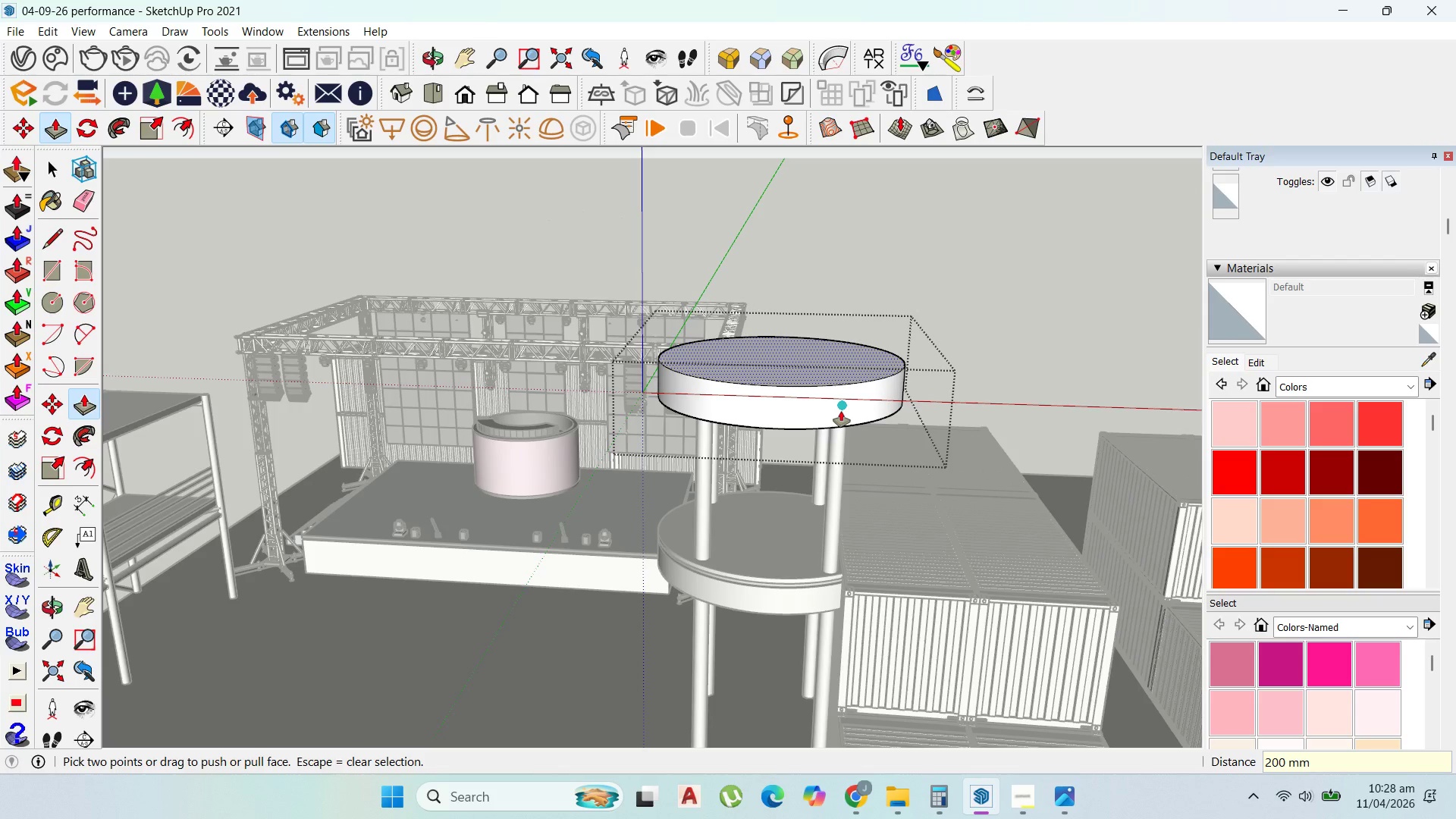 
wait(8.45)
 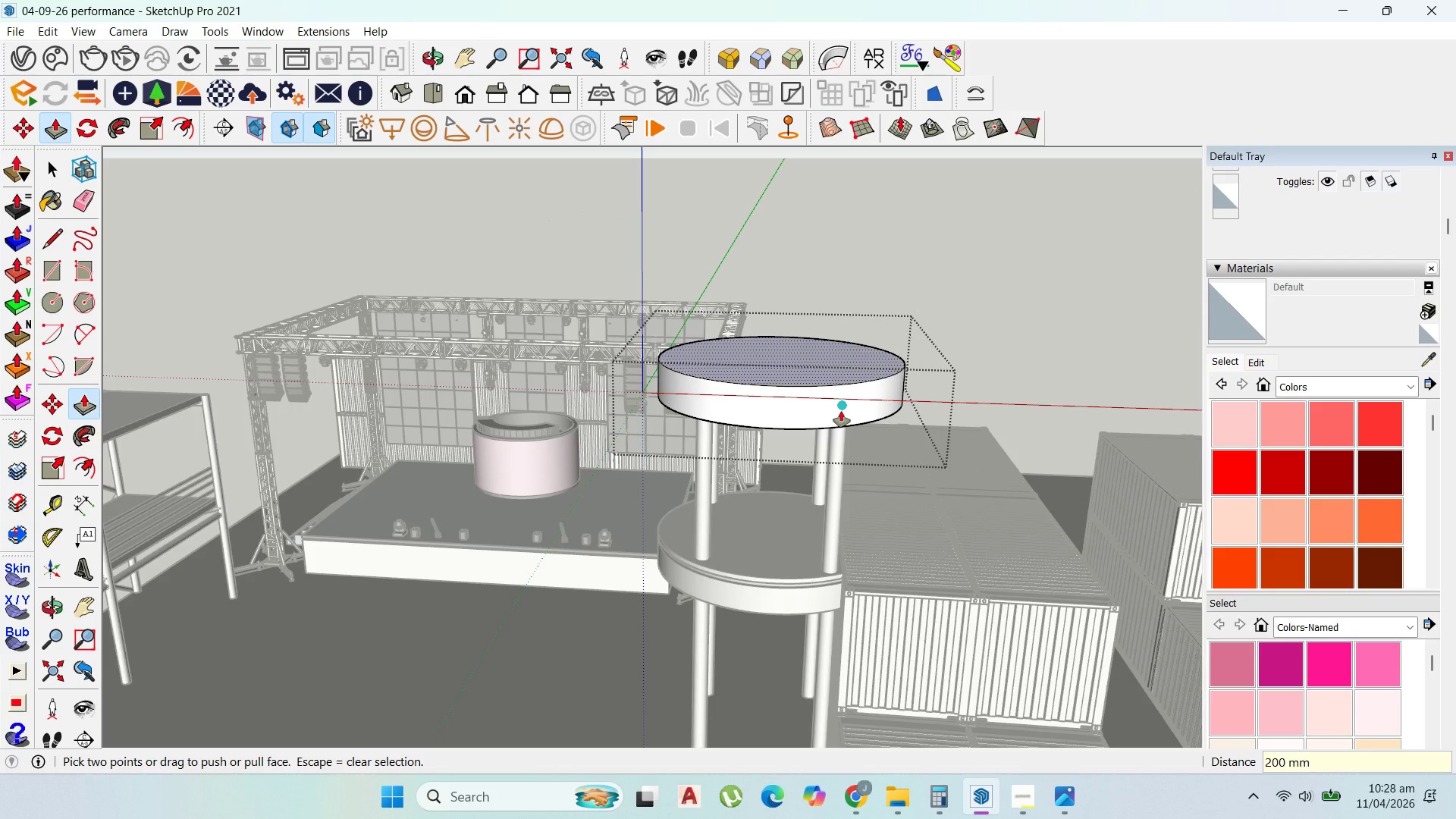 
scroll: coordinate [827, 380], scroll_direction: up, amount: 1.0
 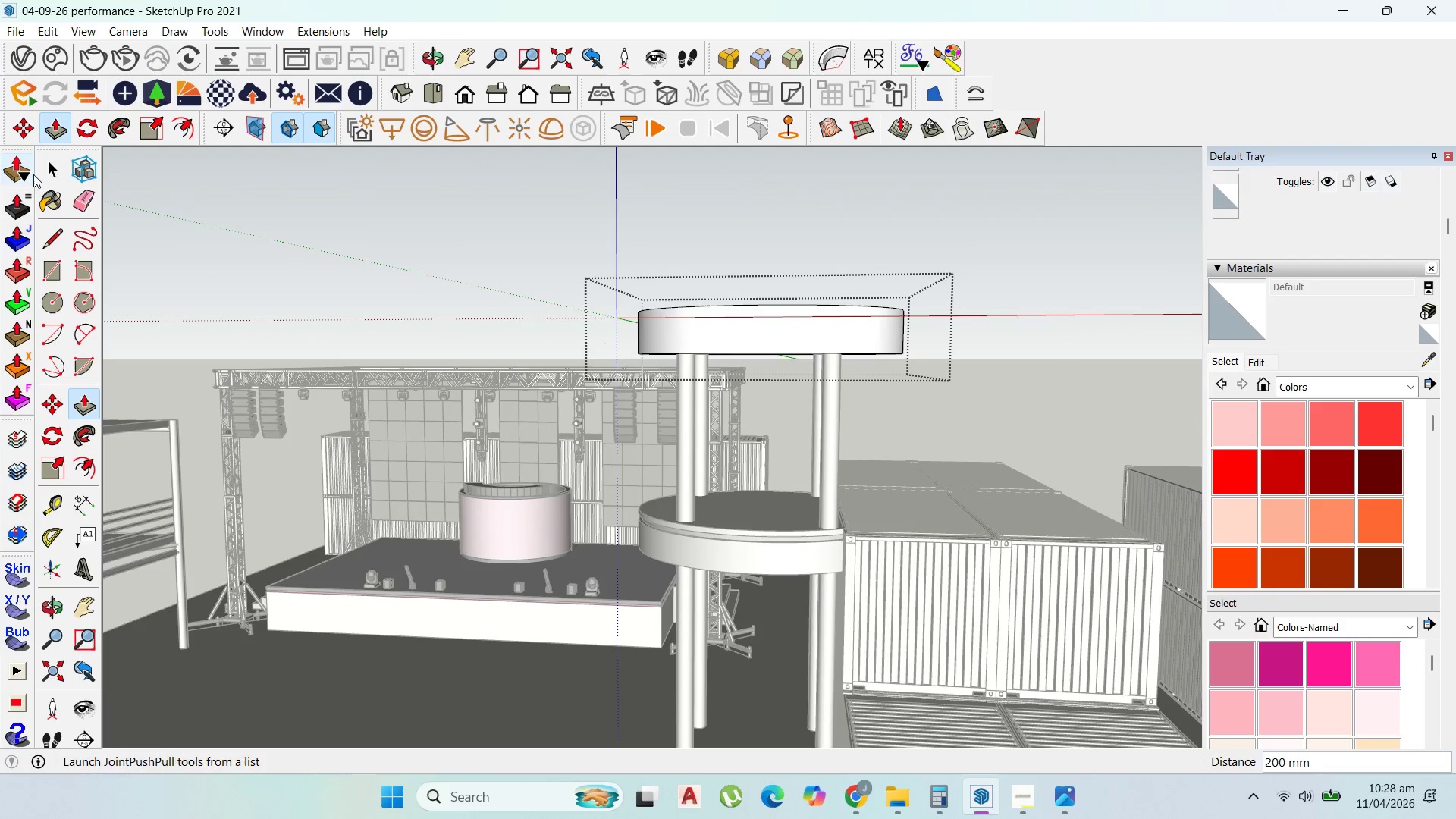 
key(Escape)
 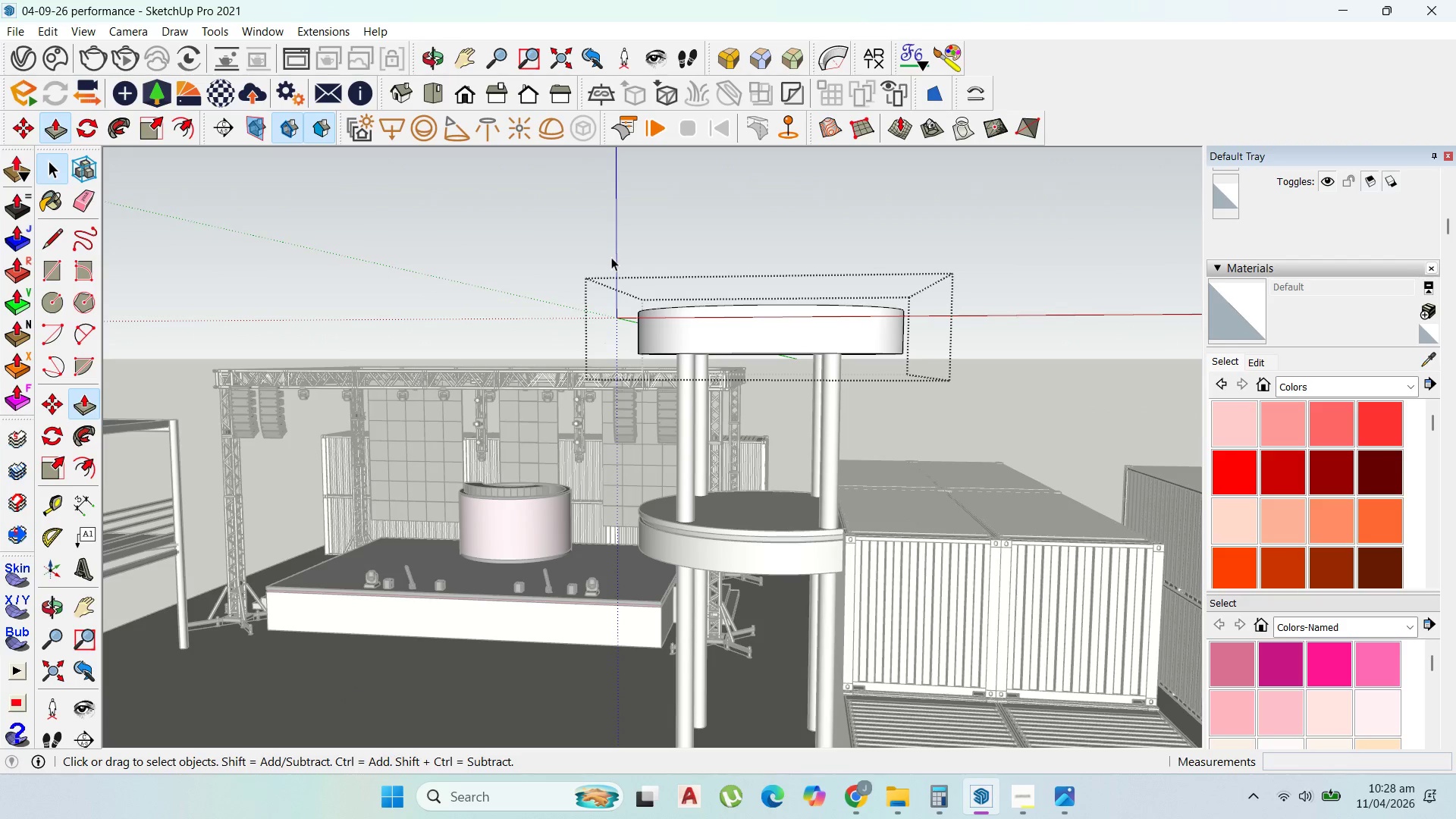 
key(Escape)
 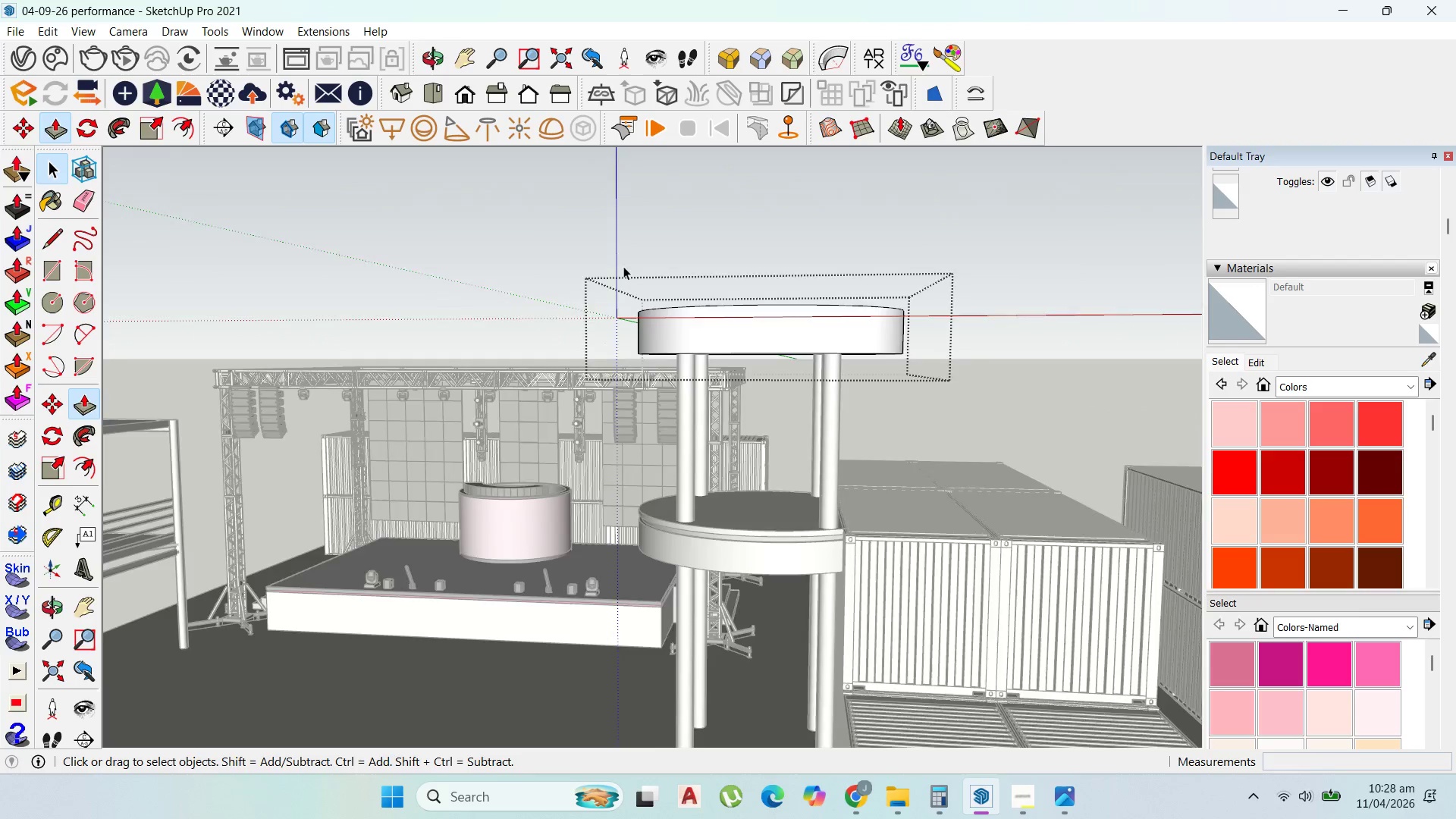 
scroll: coordinate [737, 375], scroll_direction: up, amount: 3.0
 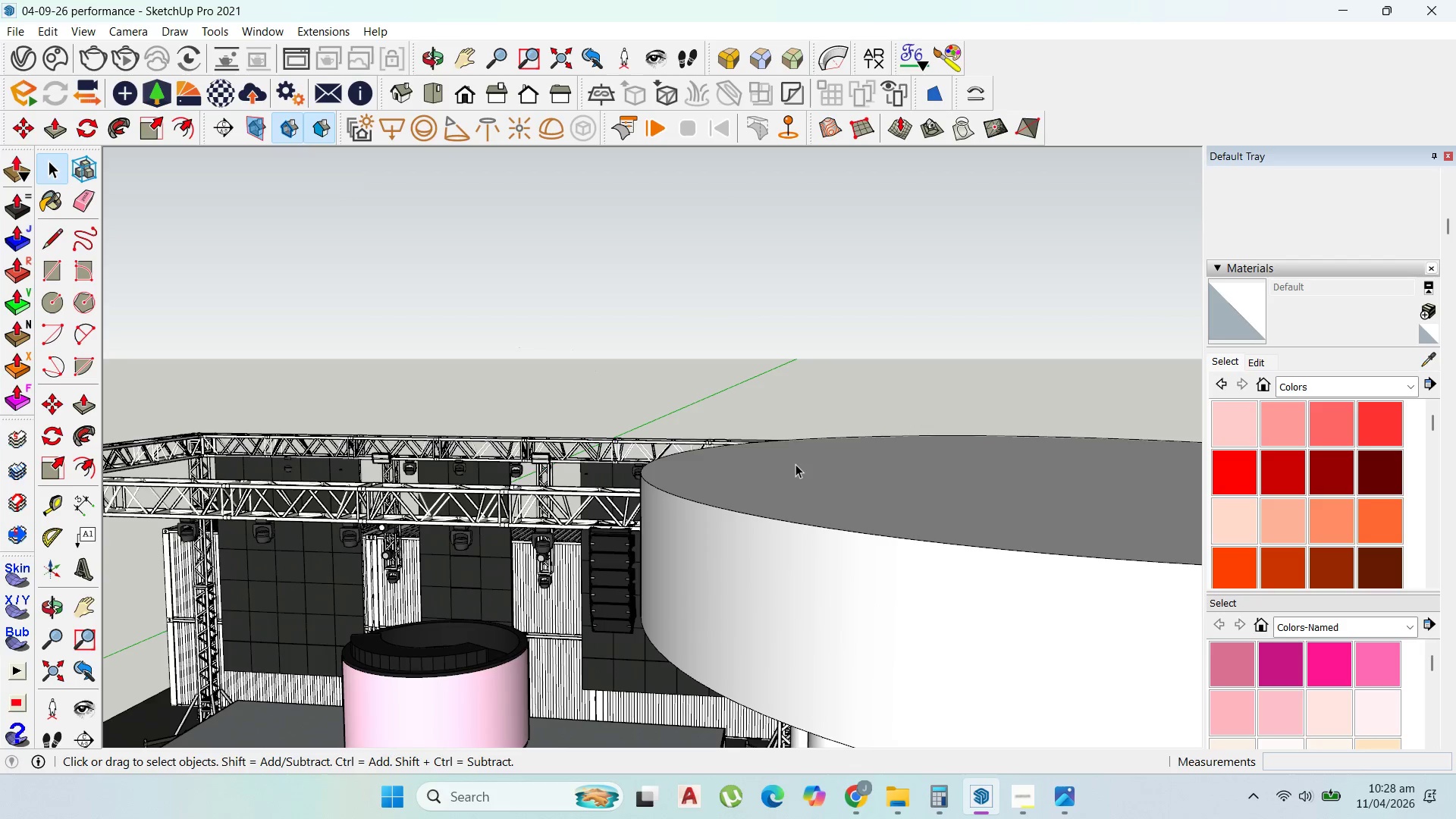 
double_click([795, 464])
 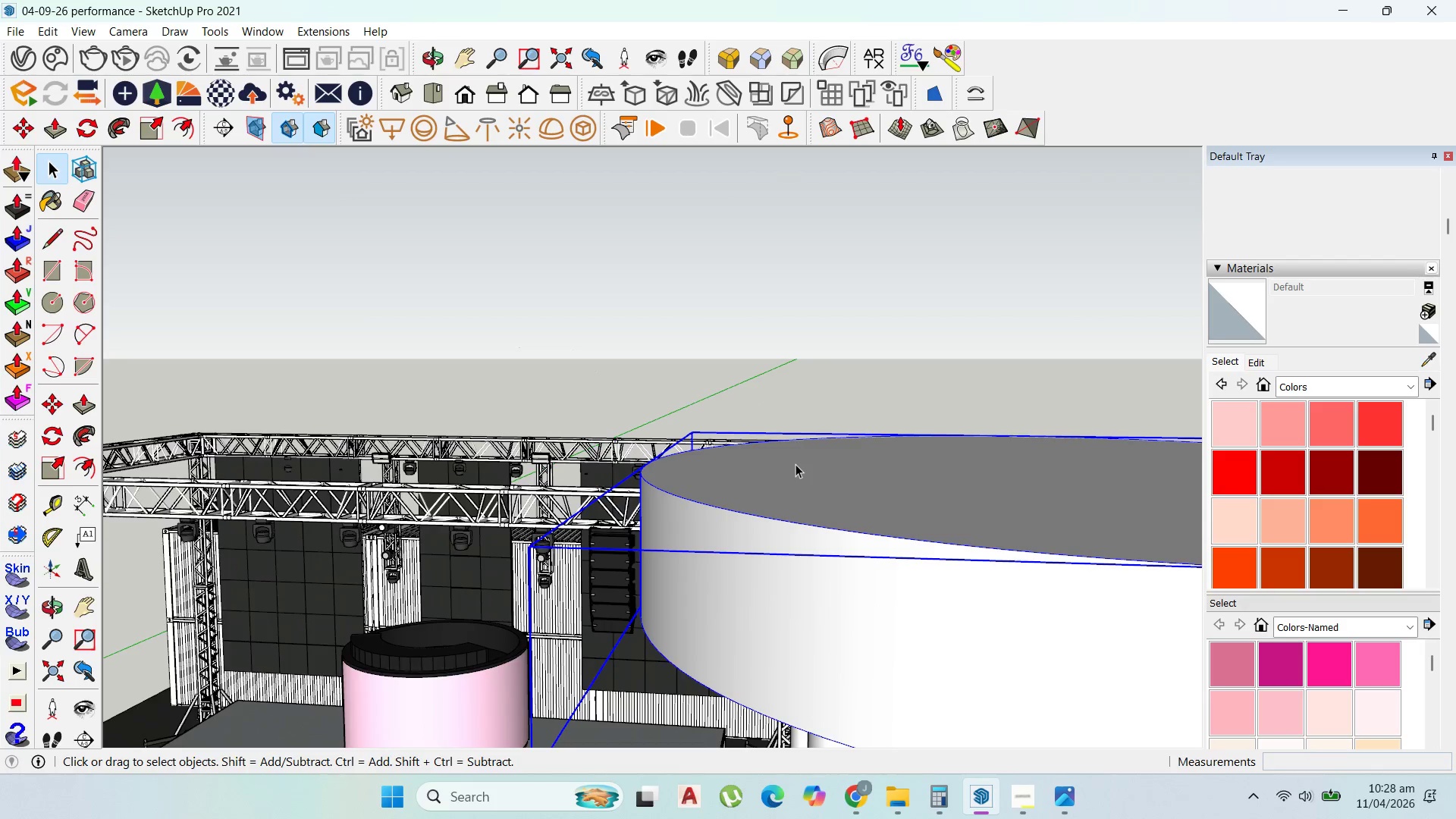 
triple_click([795, 464])
 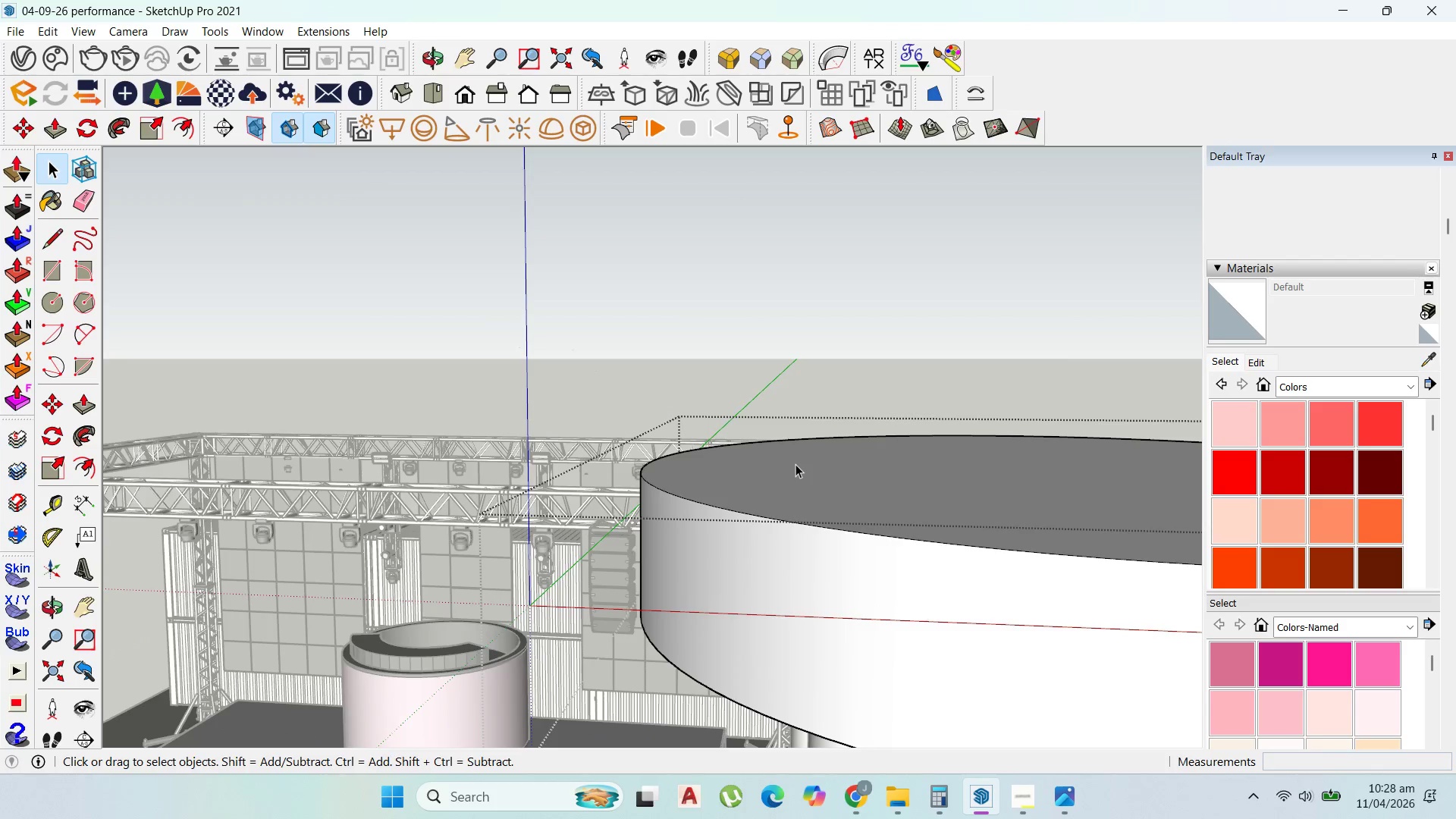 
triple_click([795, 464])
 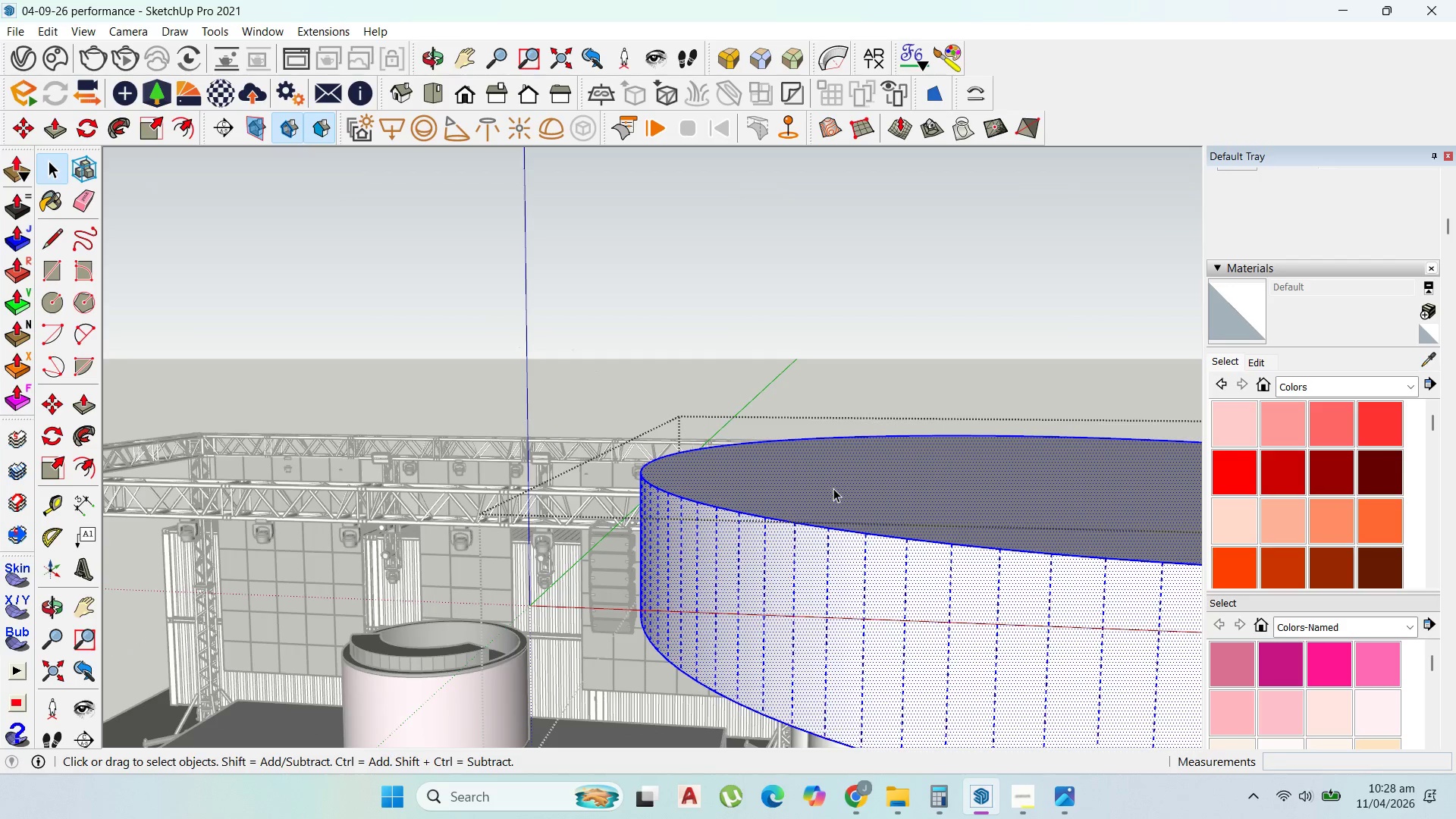 
double_click([833, 488])
 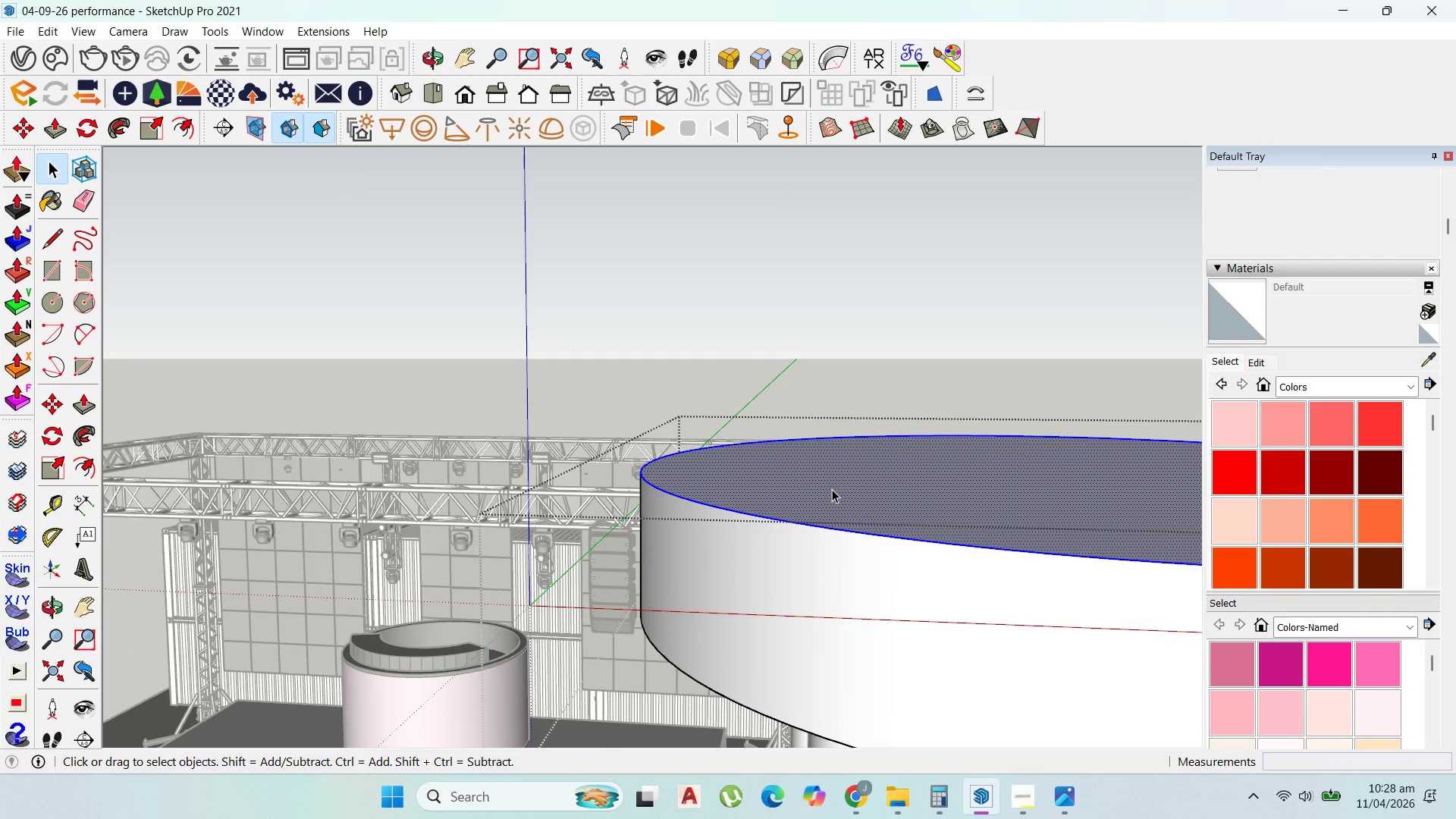 
hold_key(key=ShiftLeft, duration=0.58)
left_click([832, 490])
 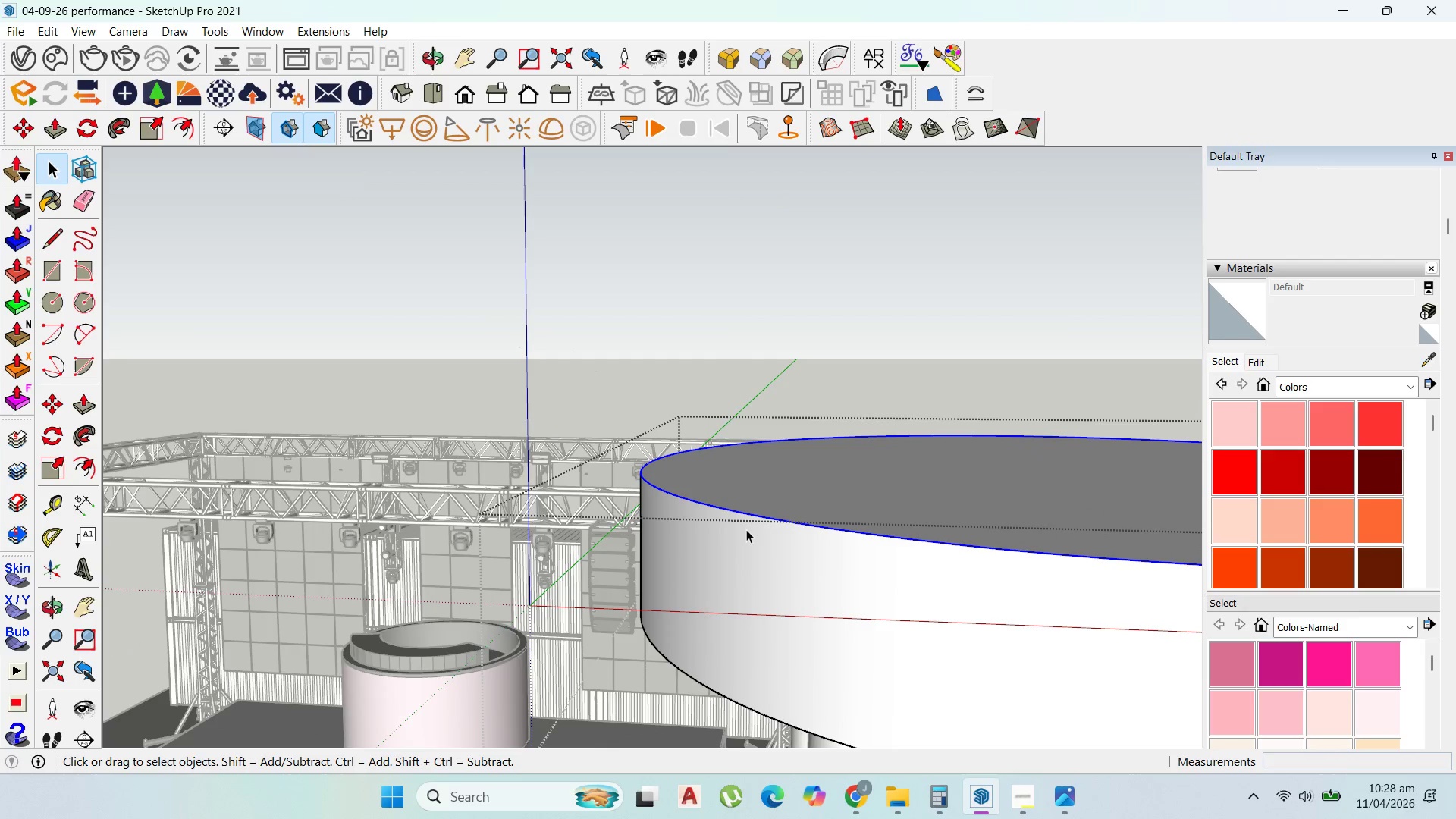 
scroll: coordinate [746, 529], scroll_direction: up, amount: 1.0
 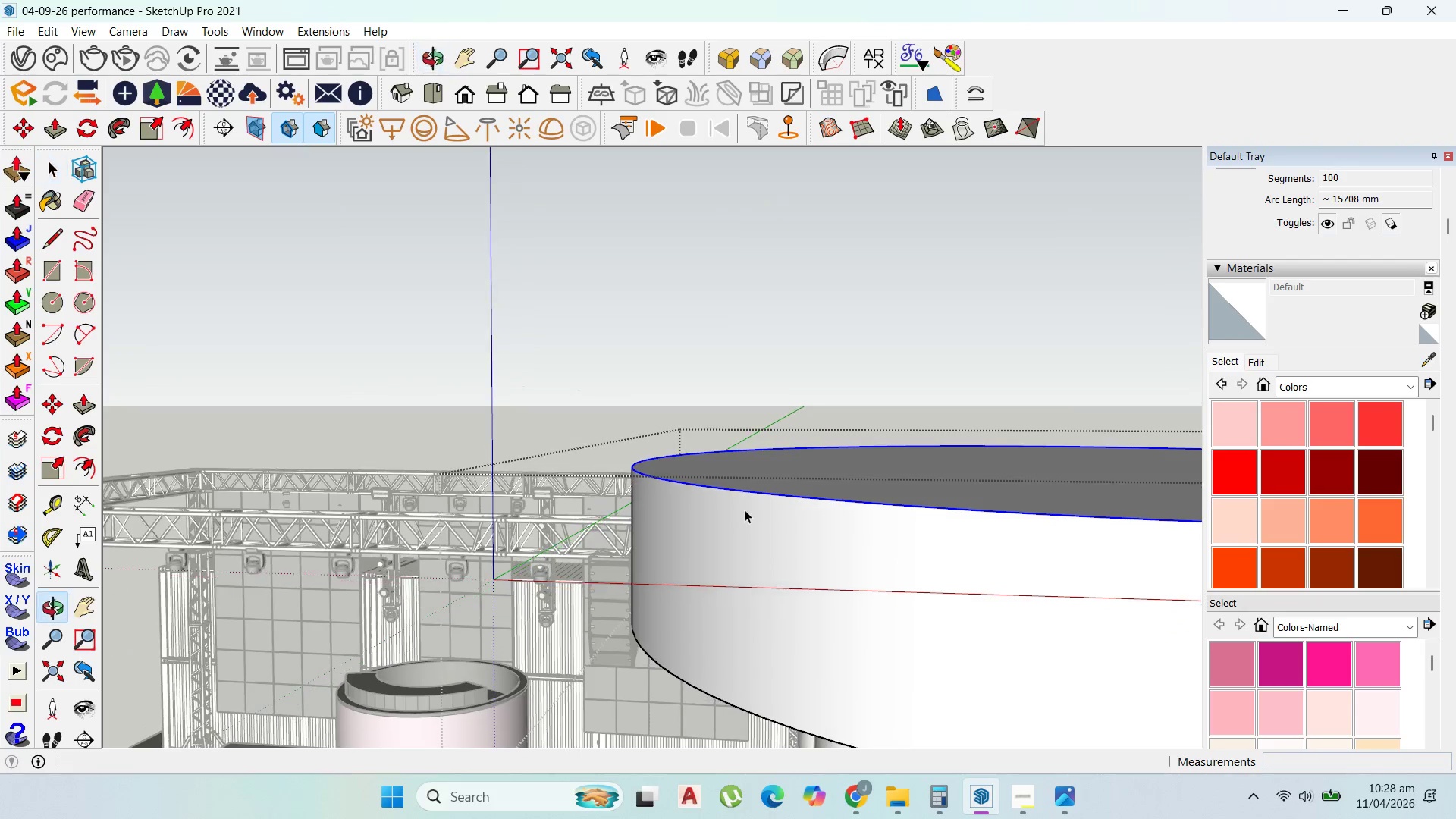 
key(M)
 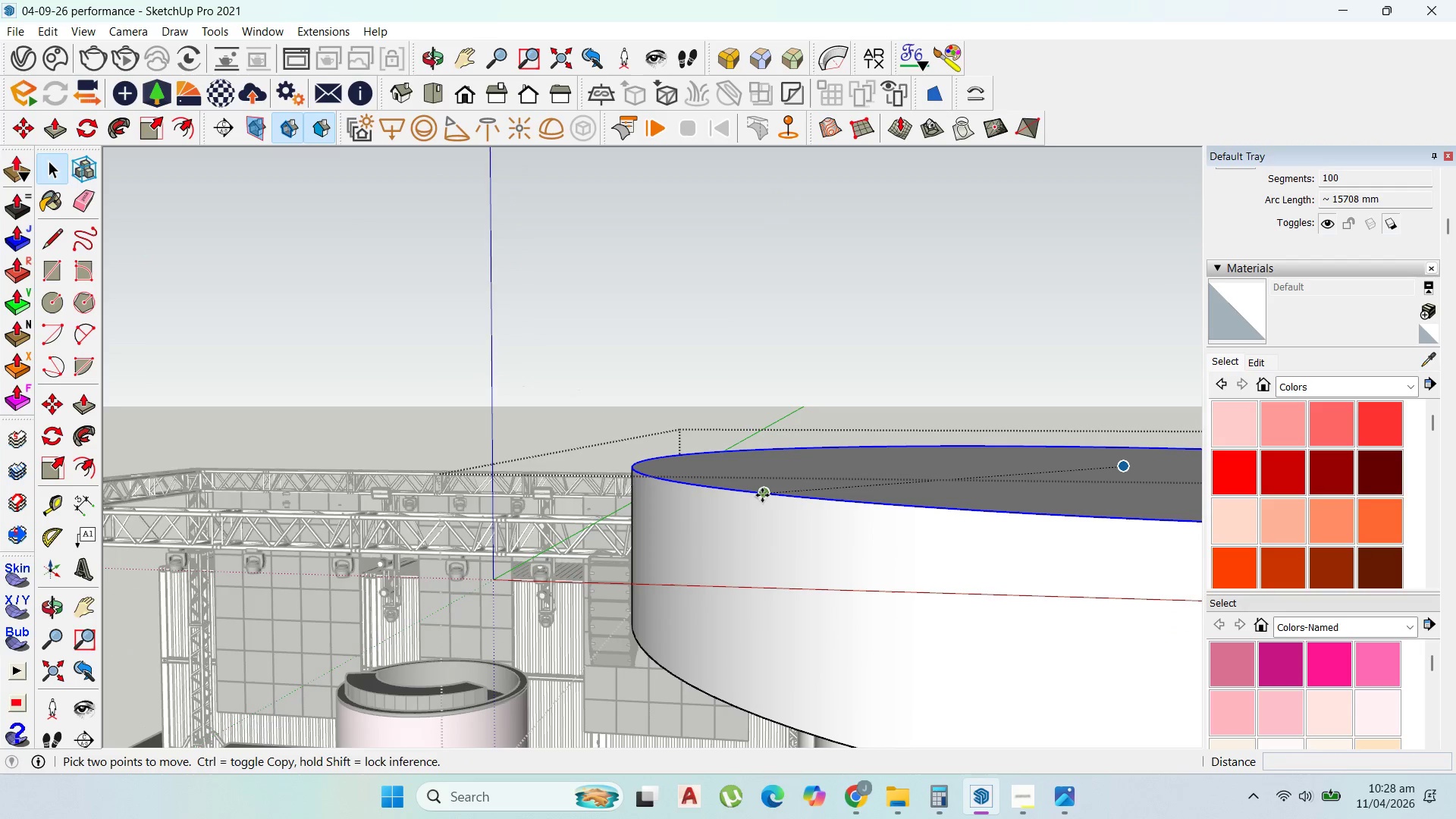 
left_click([762, 495])
 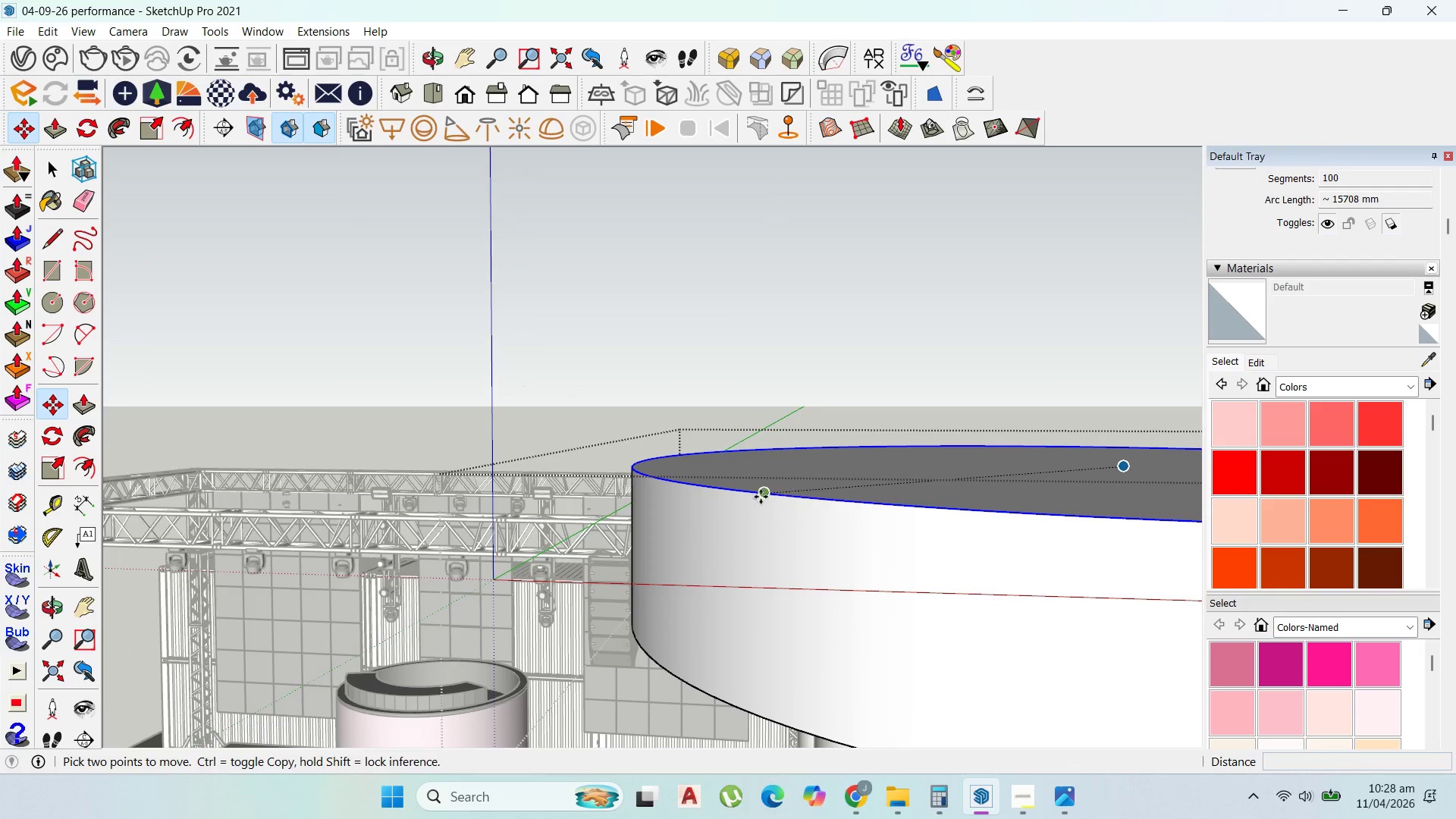 
key(Control+ControlLeft)
 